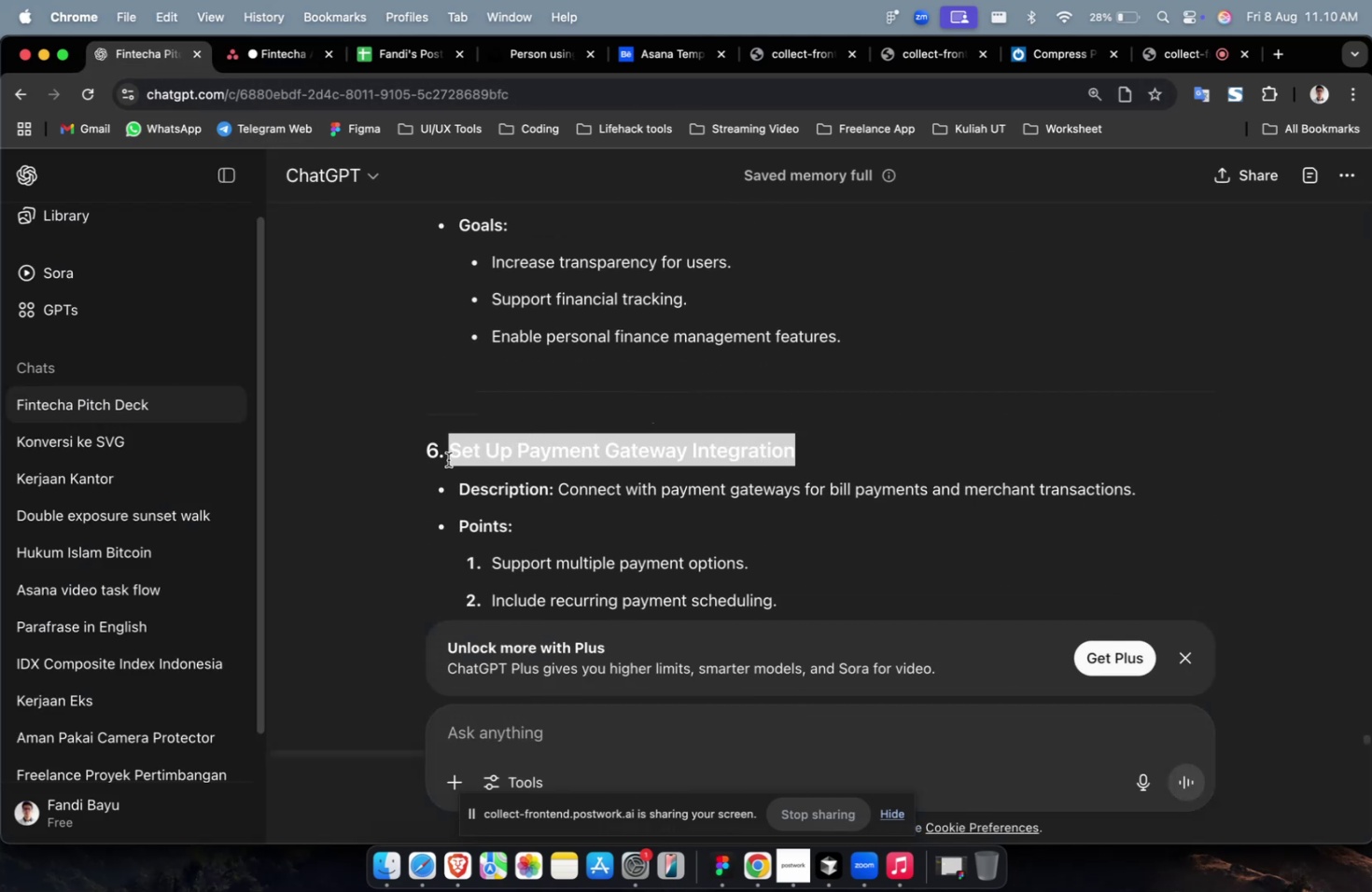 
key(Meta+CommandLeft)
 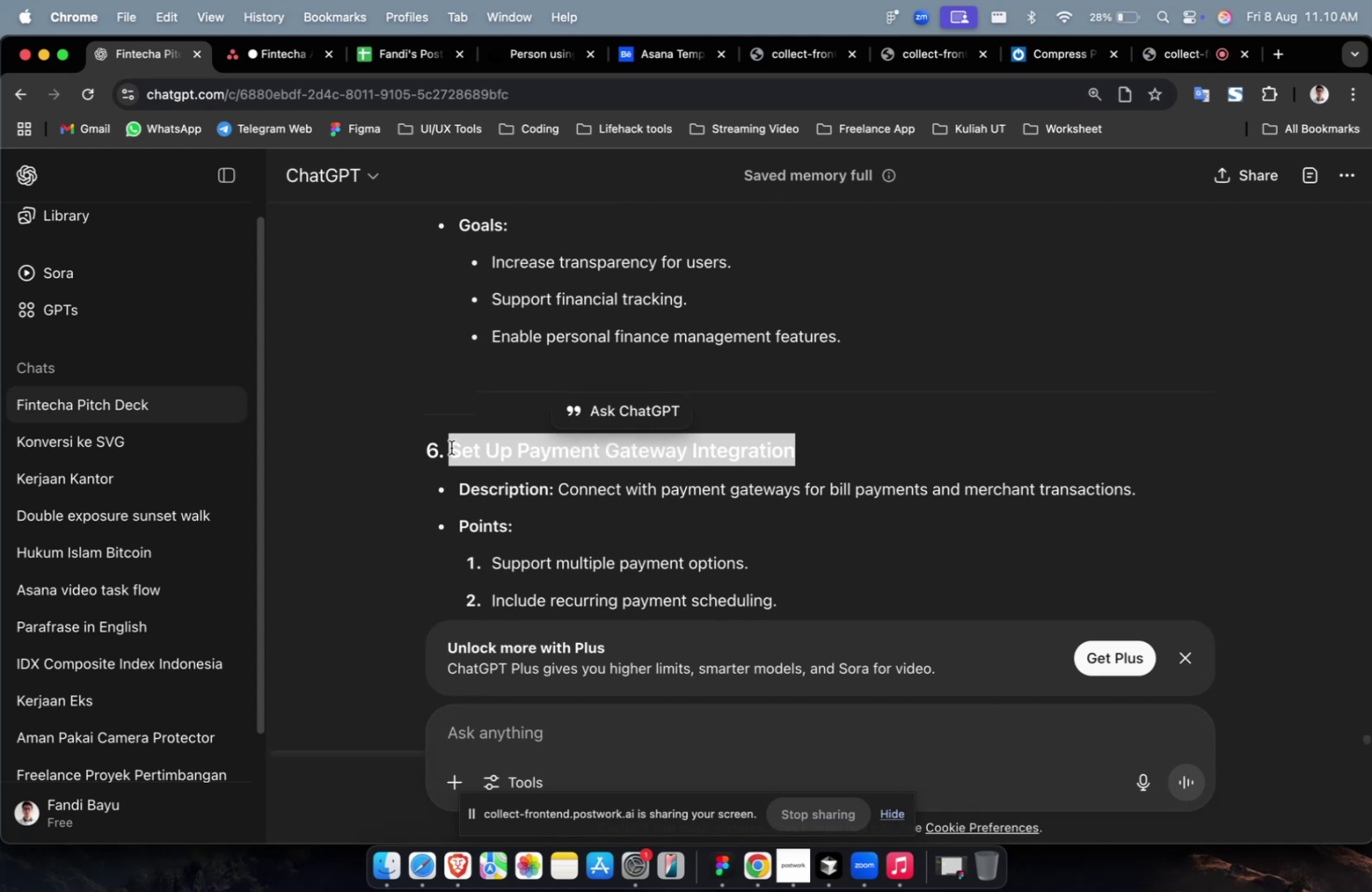 
key(Meta+C)
 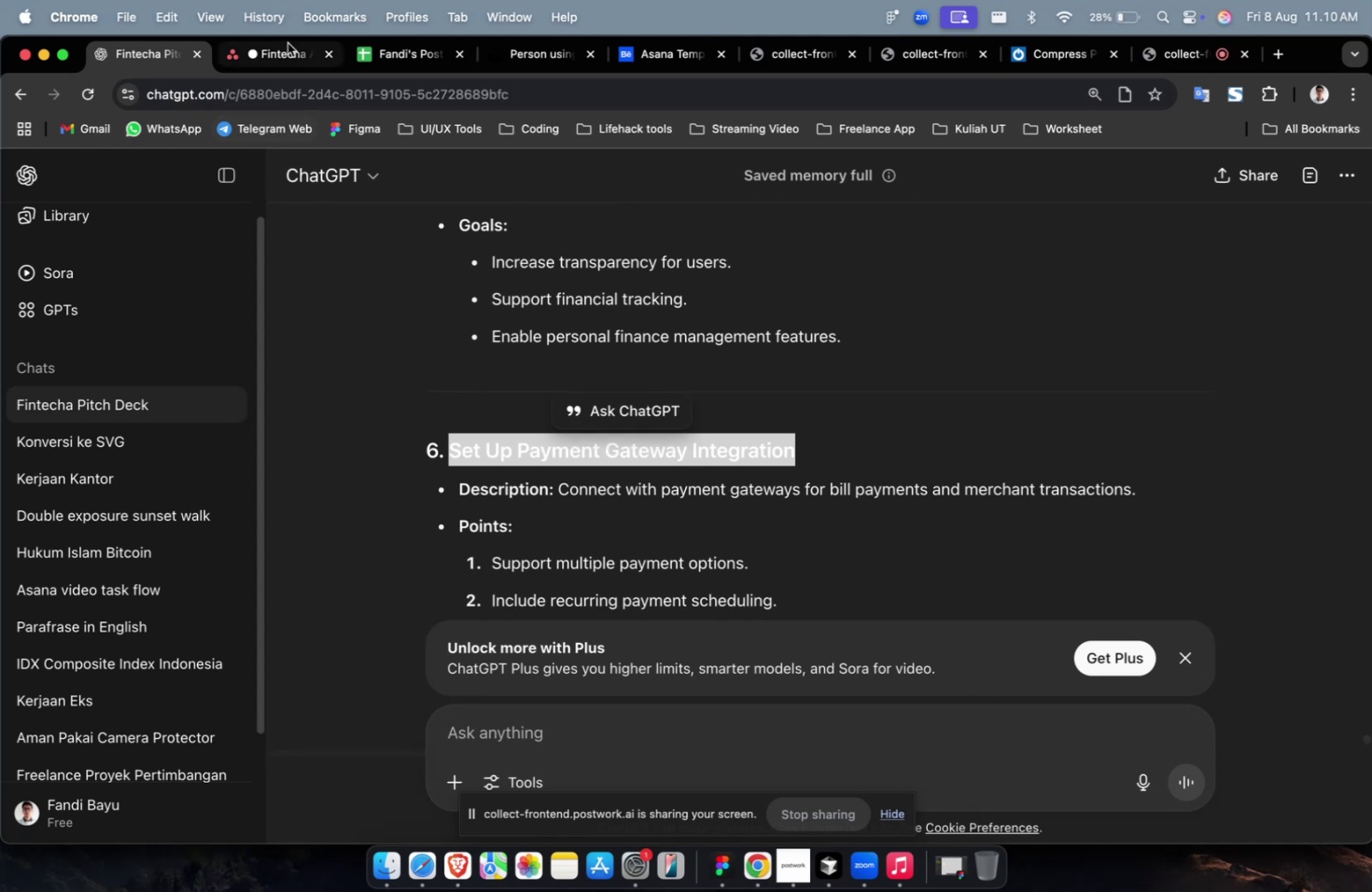 
left_click([289, 40])
 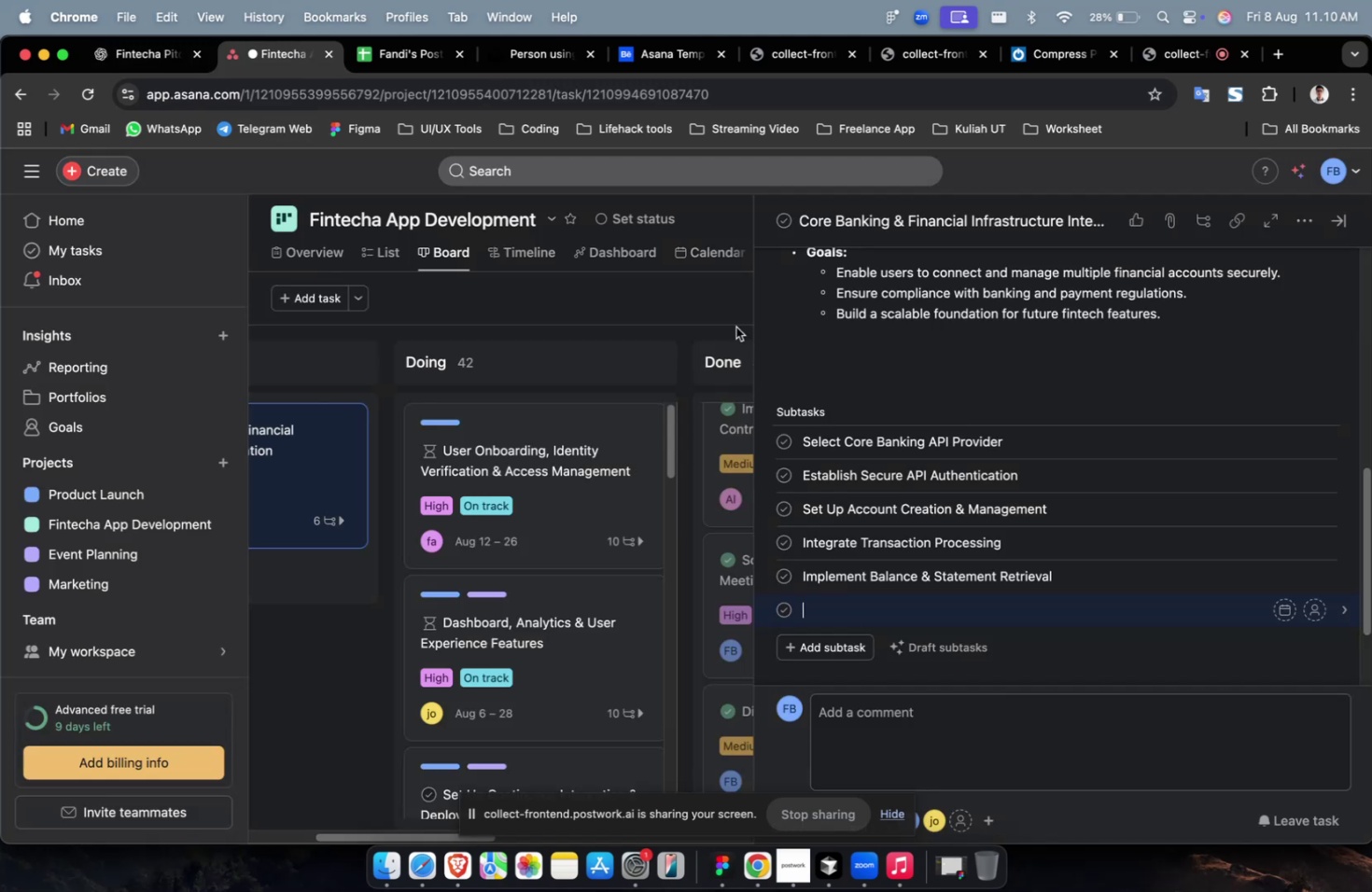 
key(Meta+V)
 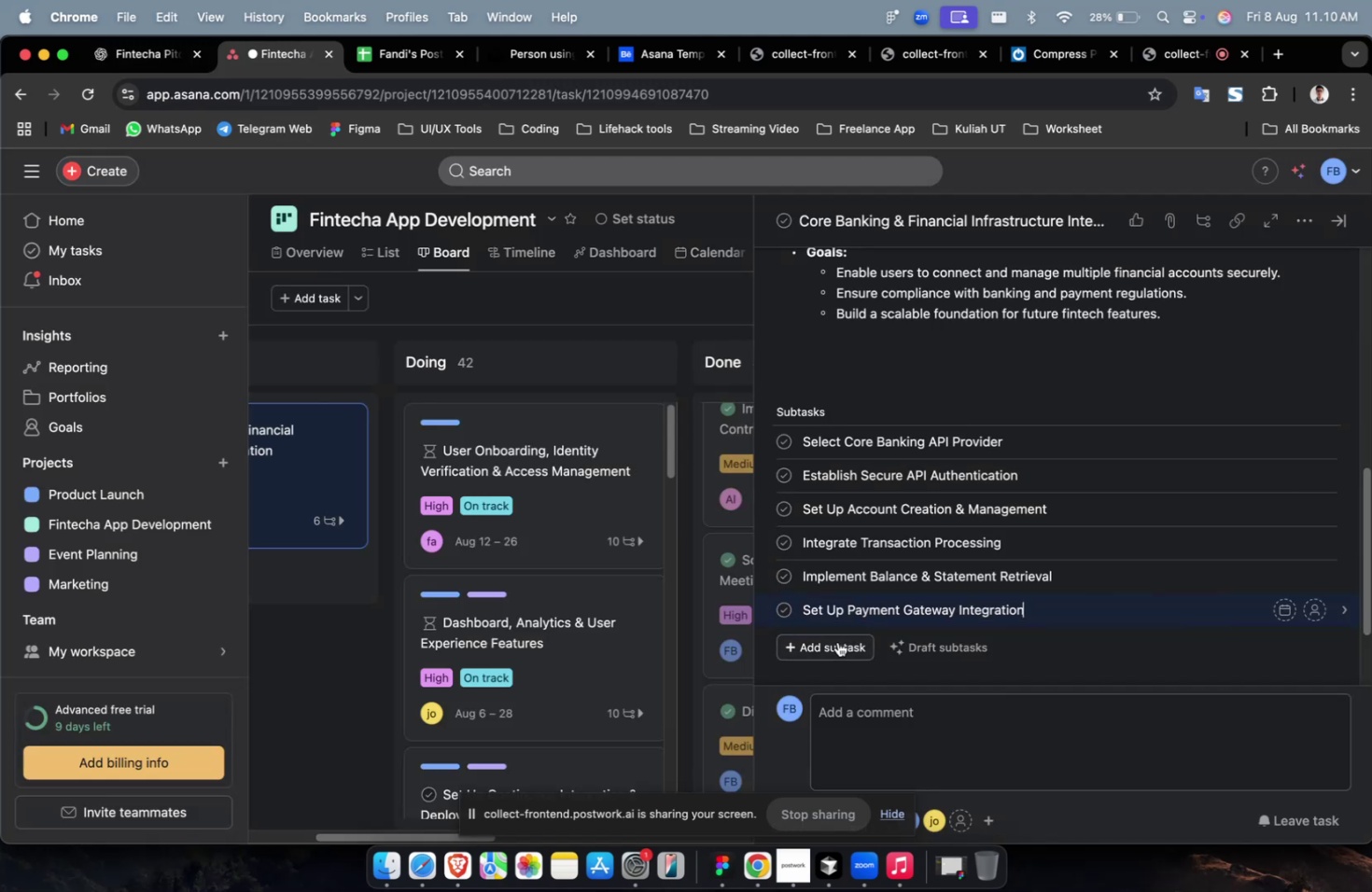 
left_click([837, 641])
 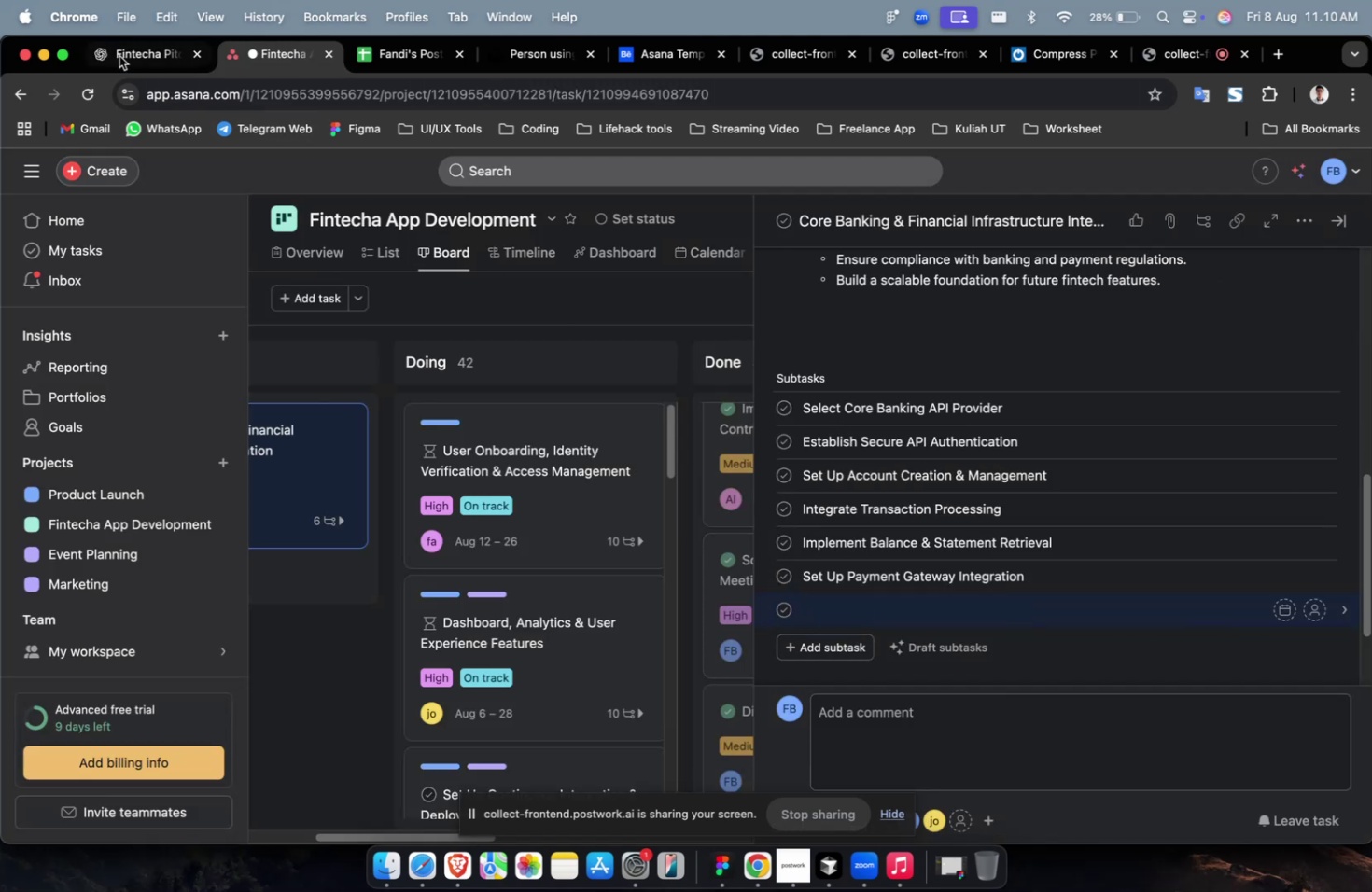 
left_click([125, 49])
 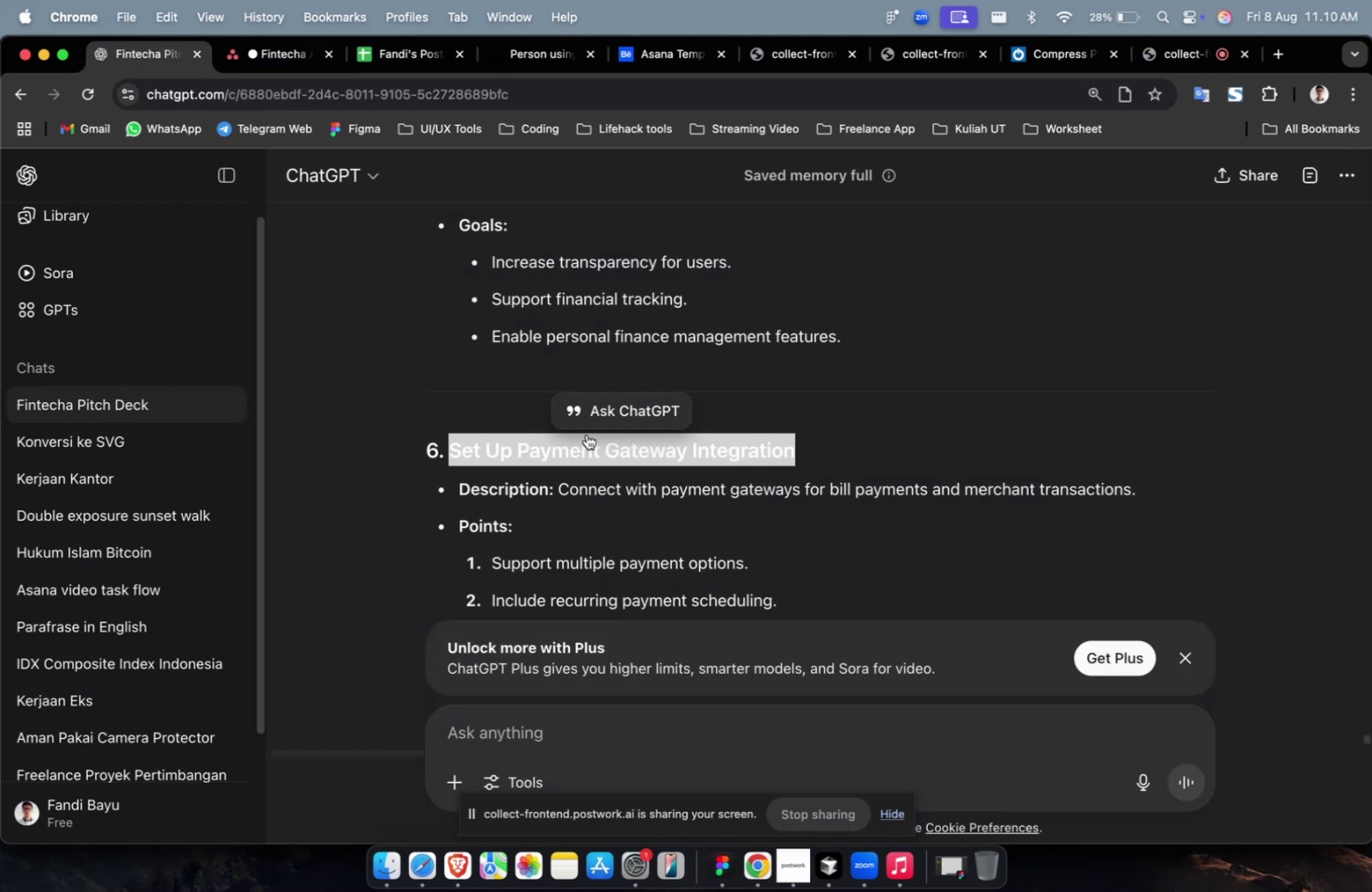 
scroll: coordinate [636, 489], scroll_direction: down, amount: 11.0
 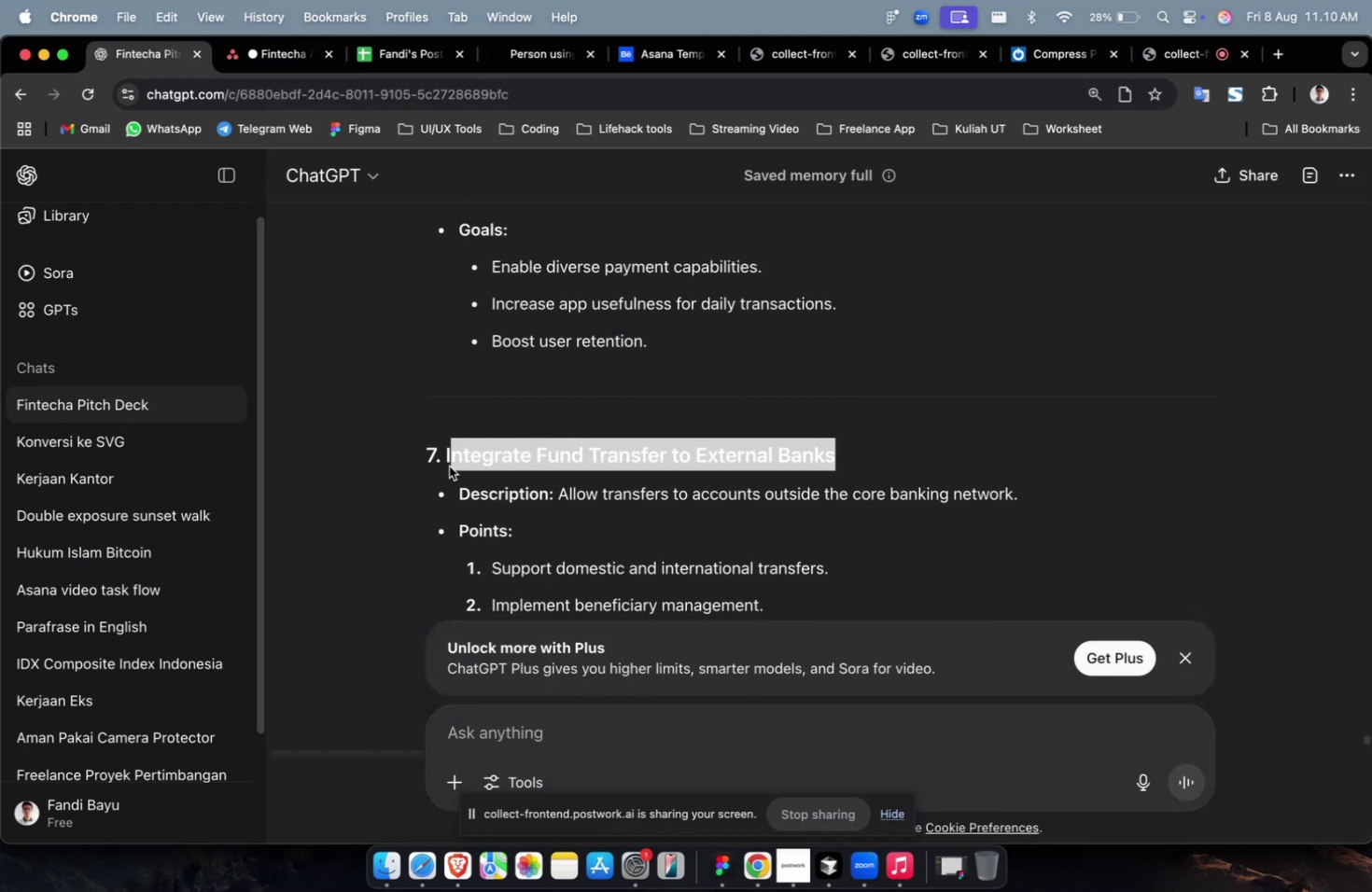 
key(Meta+CommandLeft)
 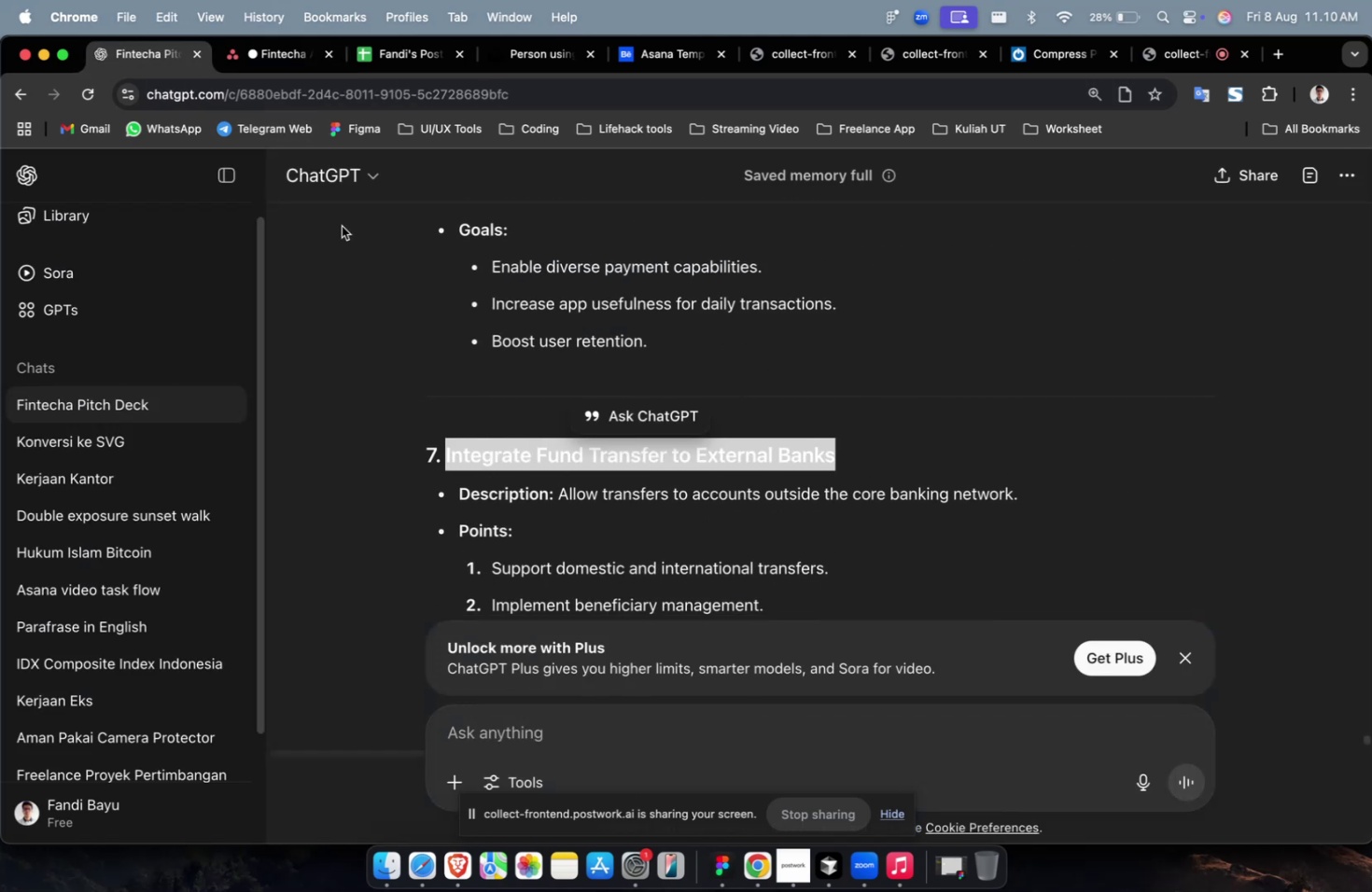 
key(Meta+C)
 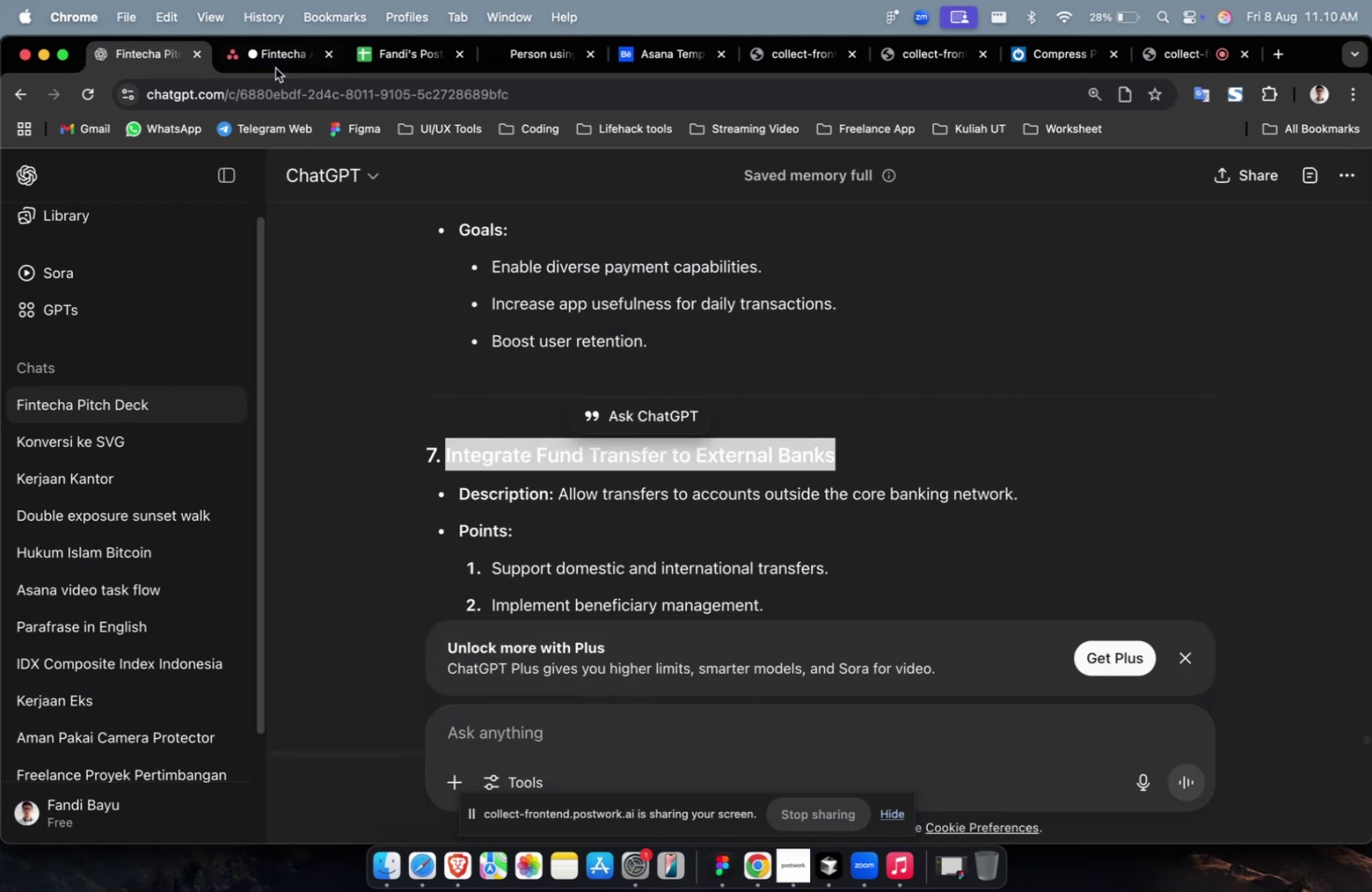 
left_click([275, 68])
 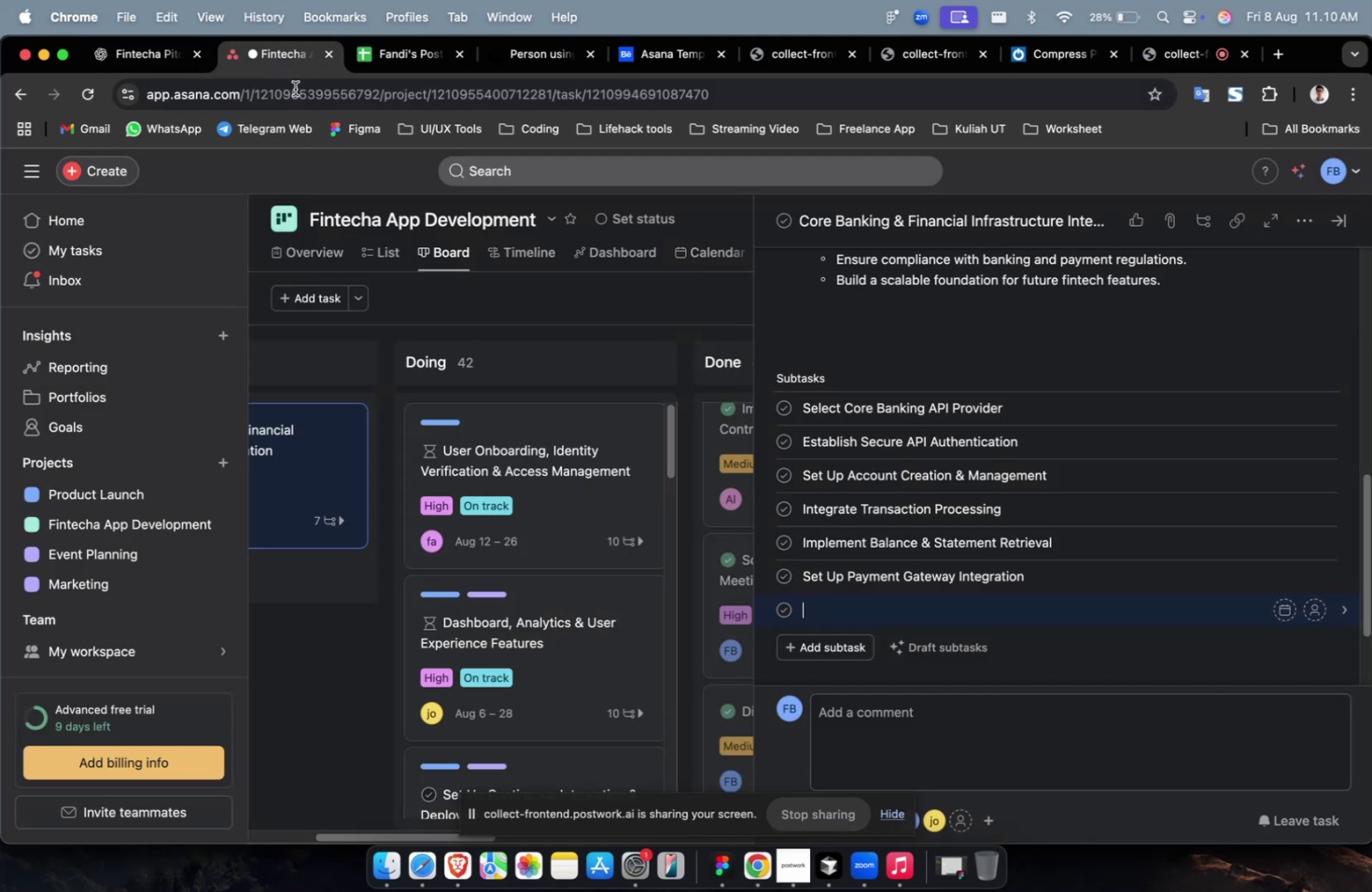 
key(Meta+V)
 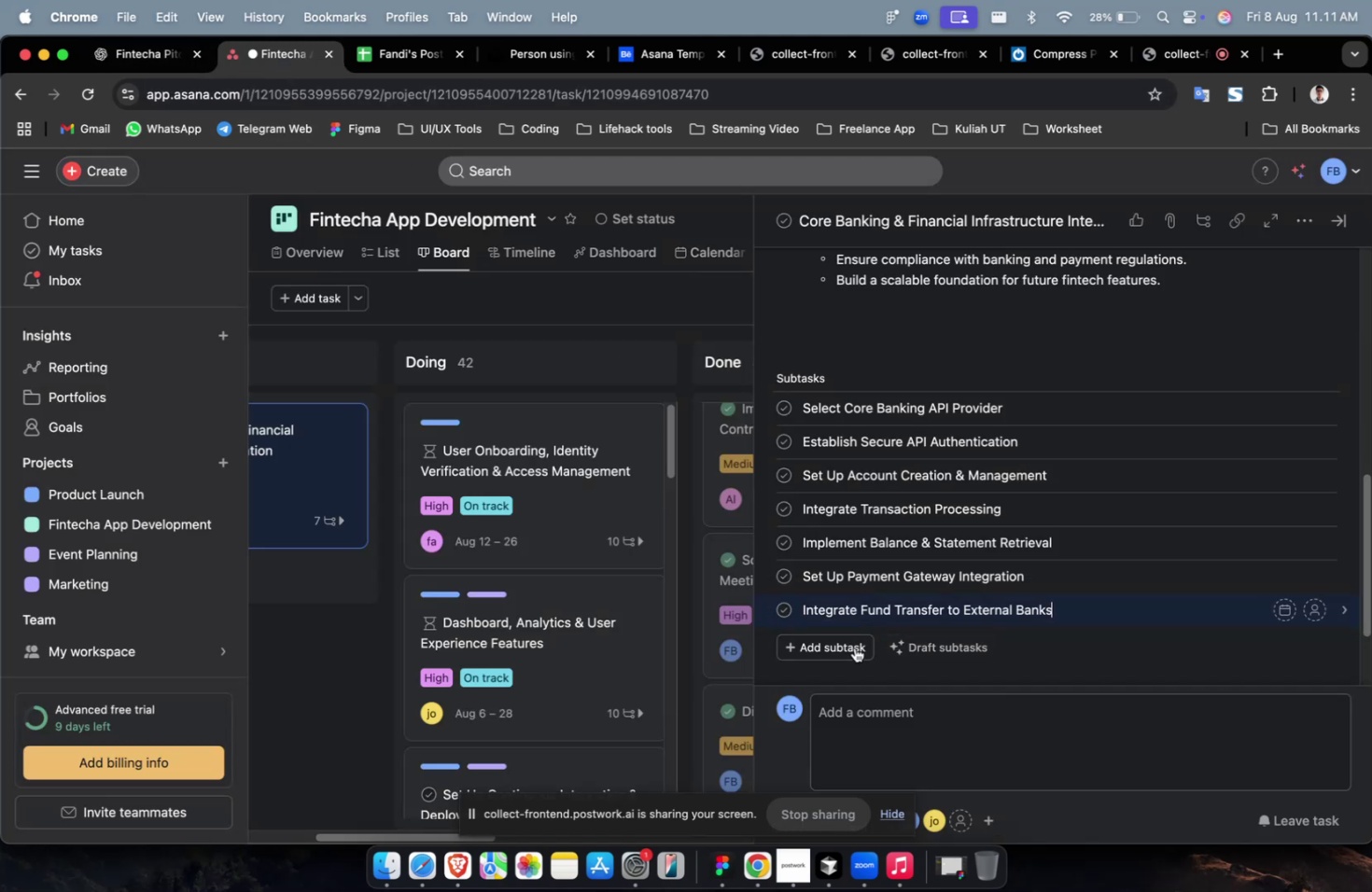 
left_click([849, 648])
 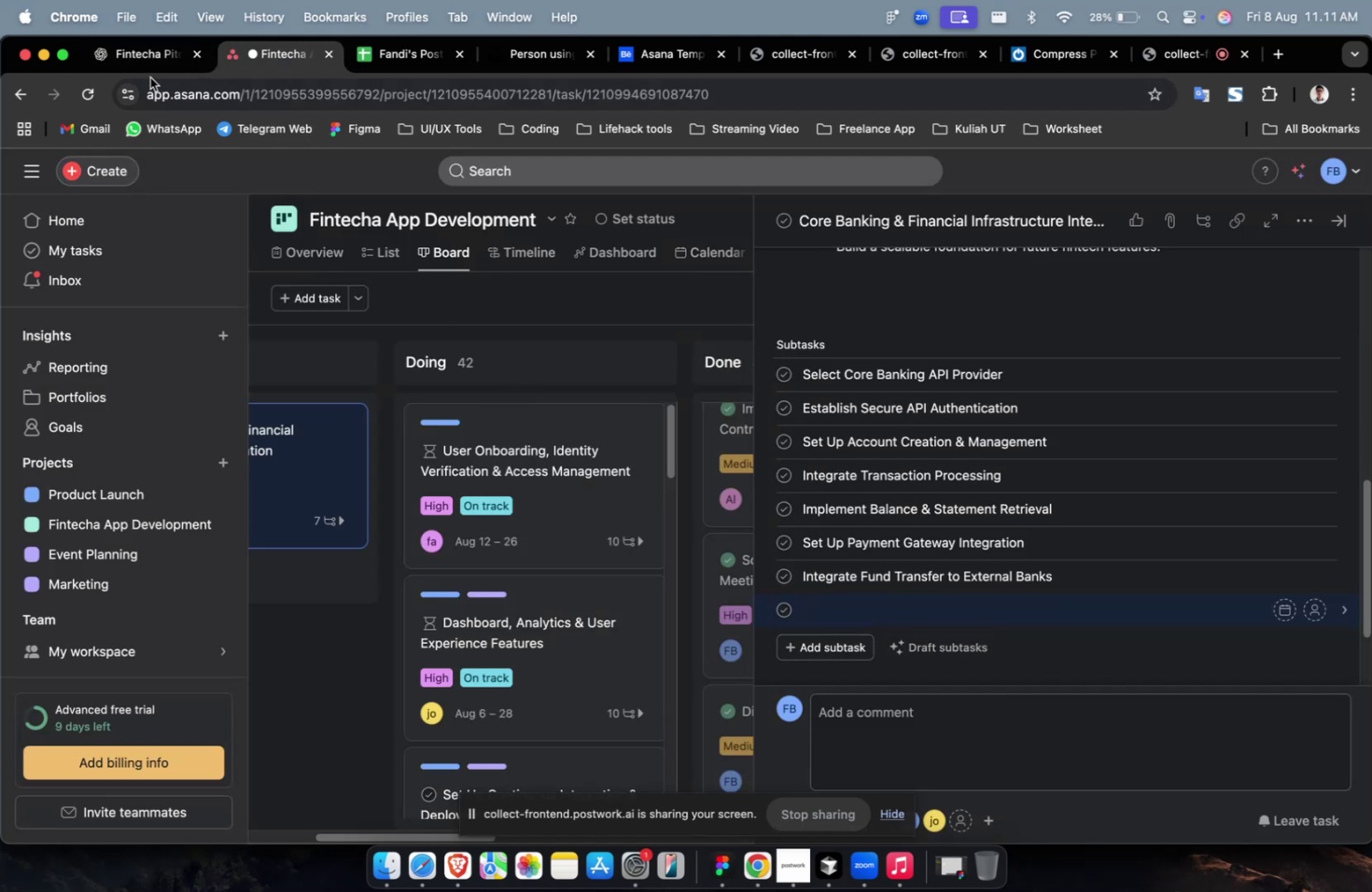 
double_click([146, 62])
 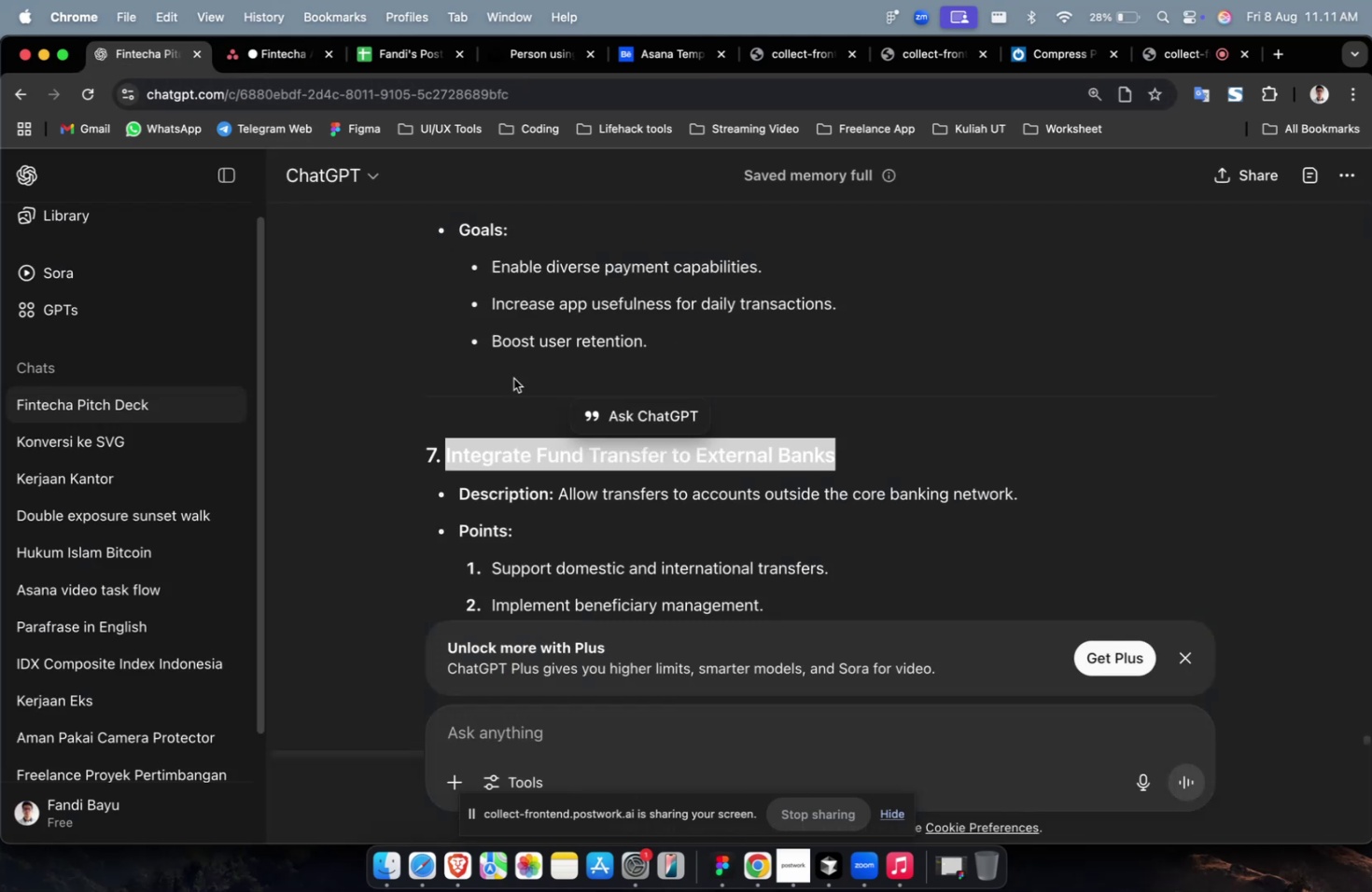 
scroll: coordinate [732, 489], scroll_direction: down, amount: 11.0
 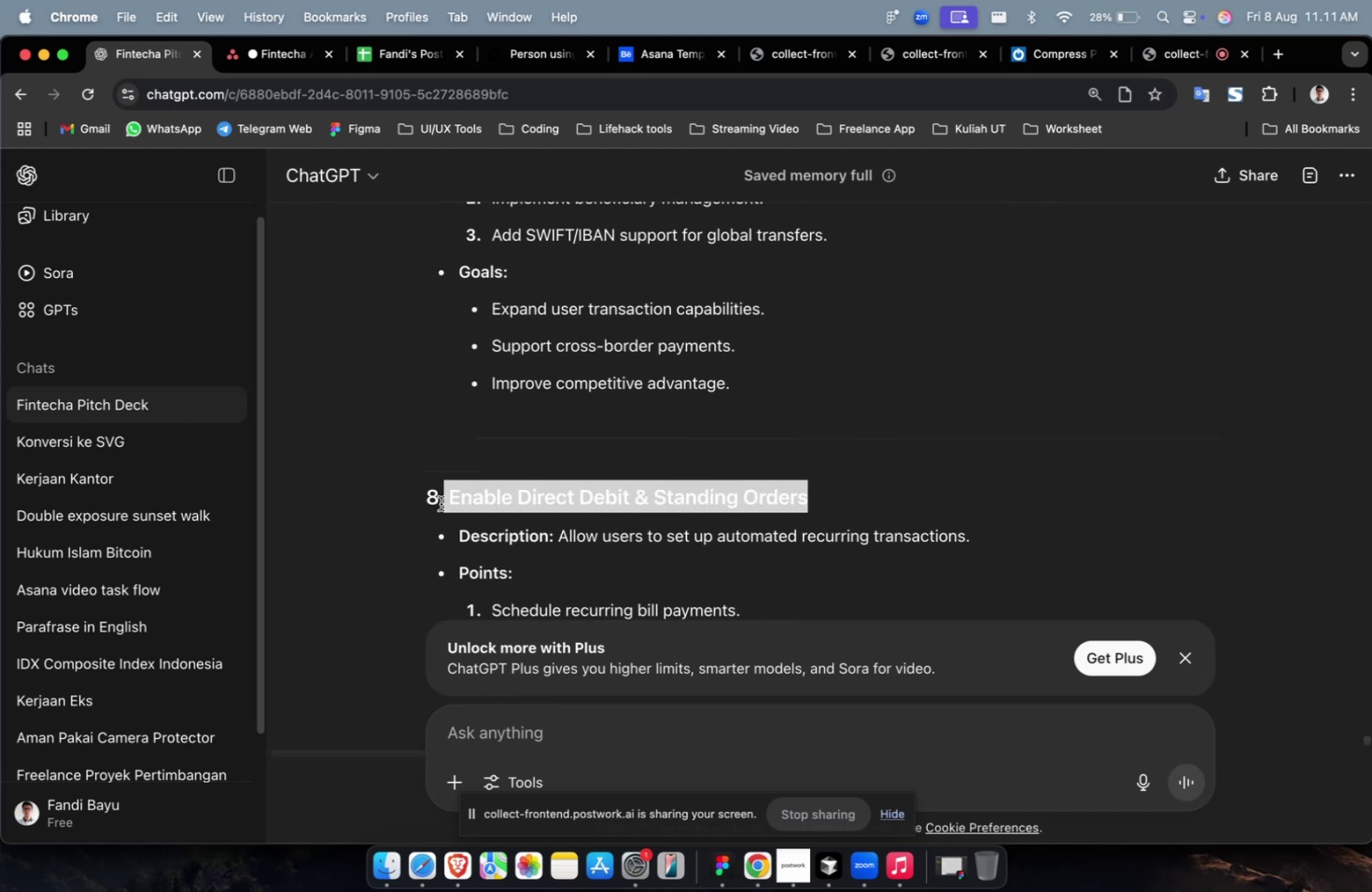 
key(Meta+CommandLeft)
 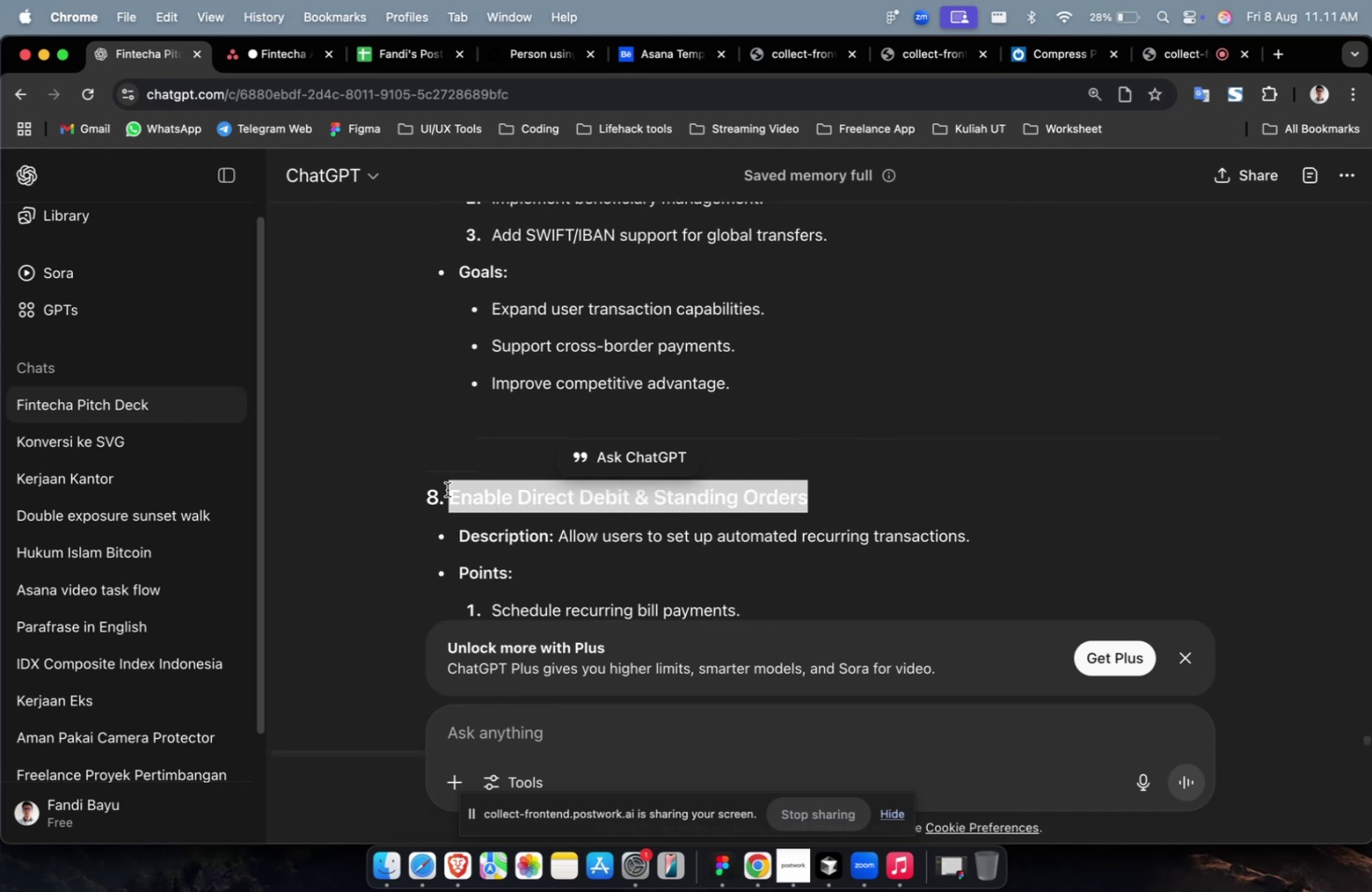 
key(Meta+C)
 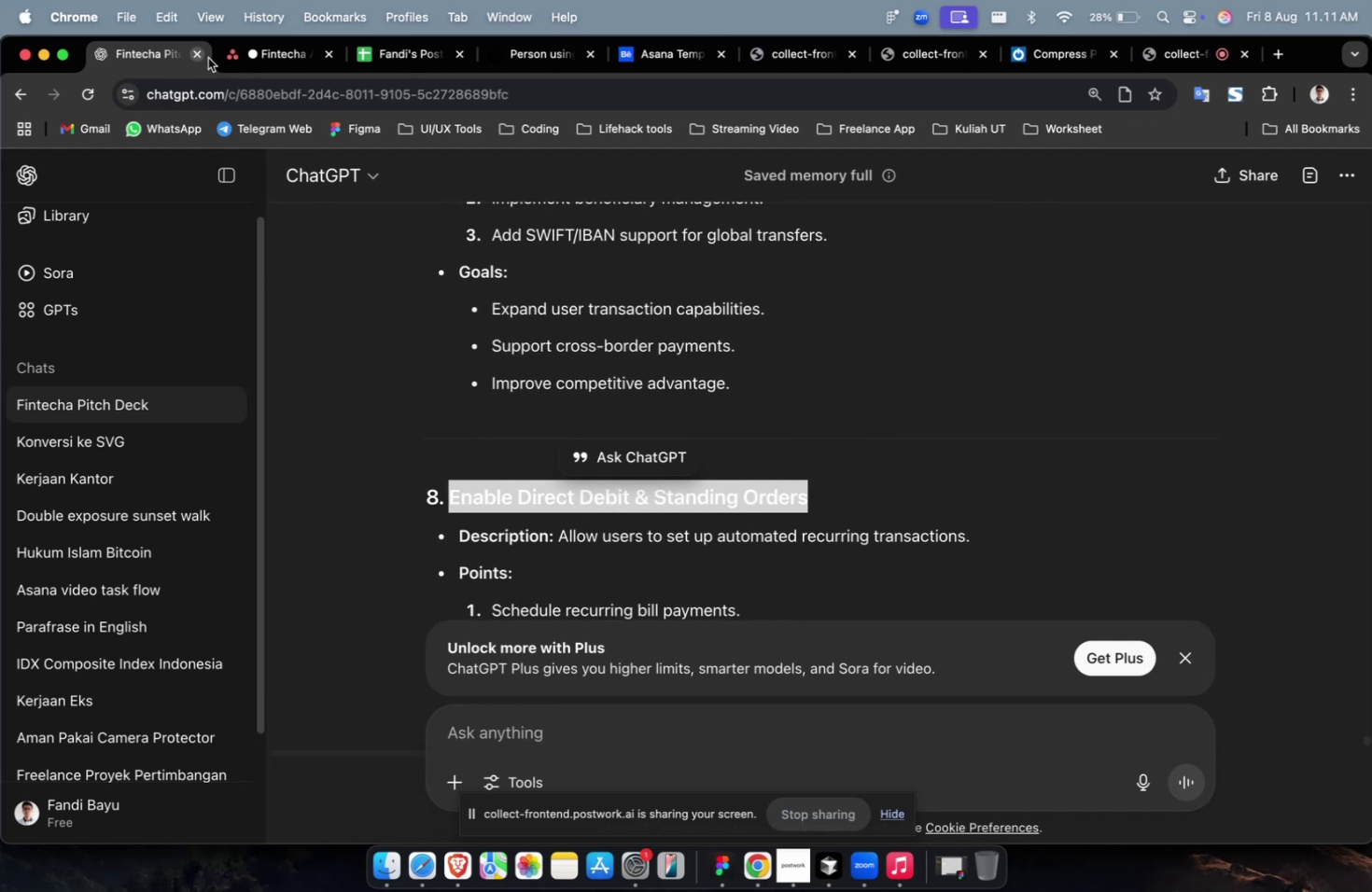 
left_click([253, 49])
 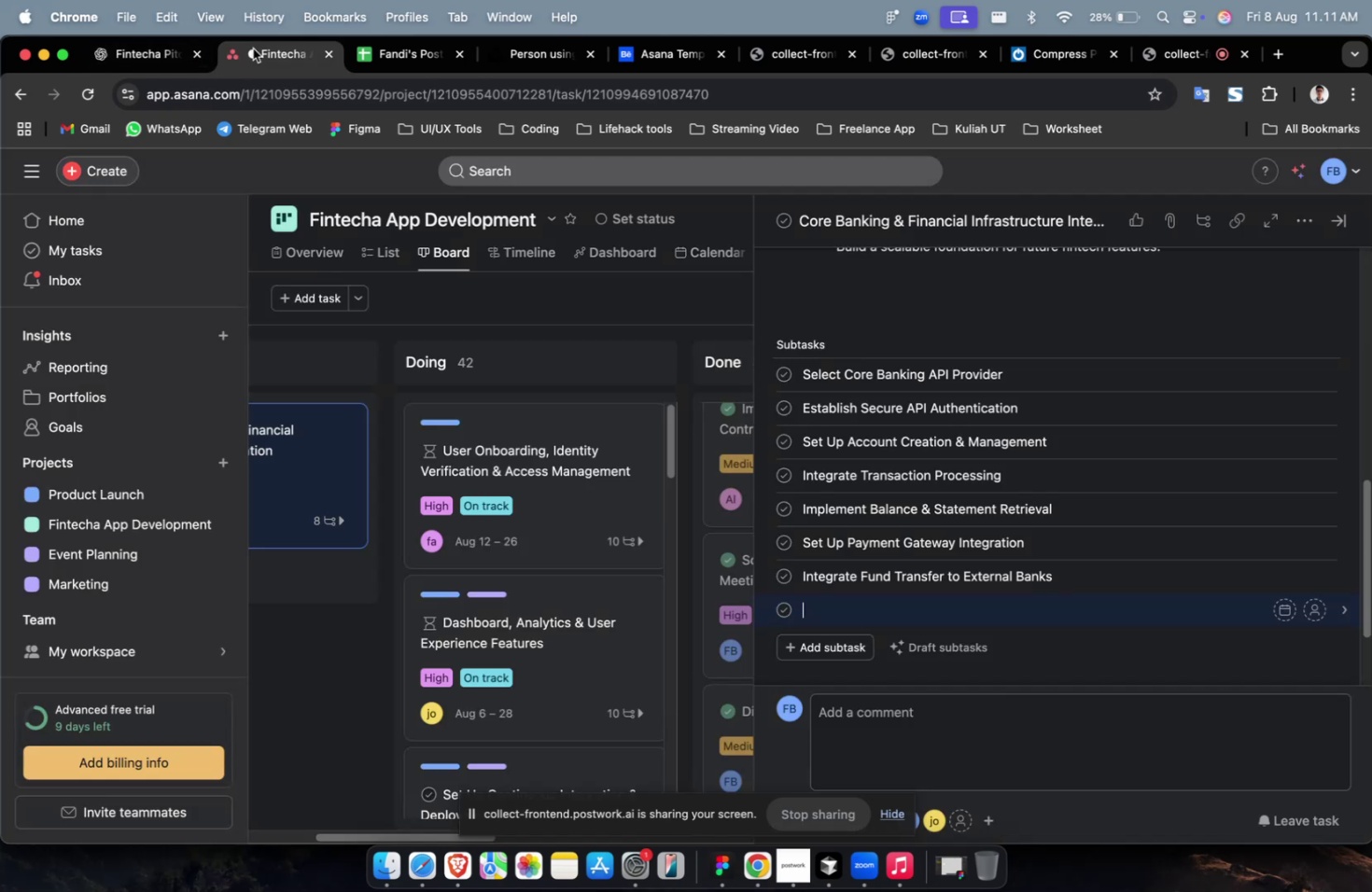 
key(Meta+V)
 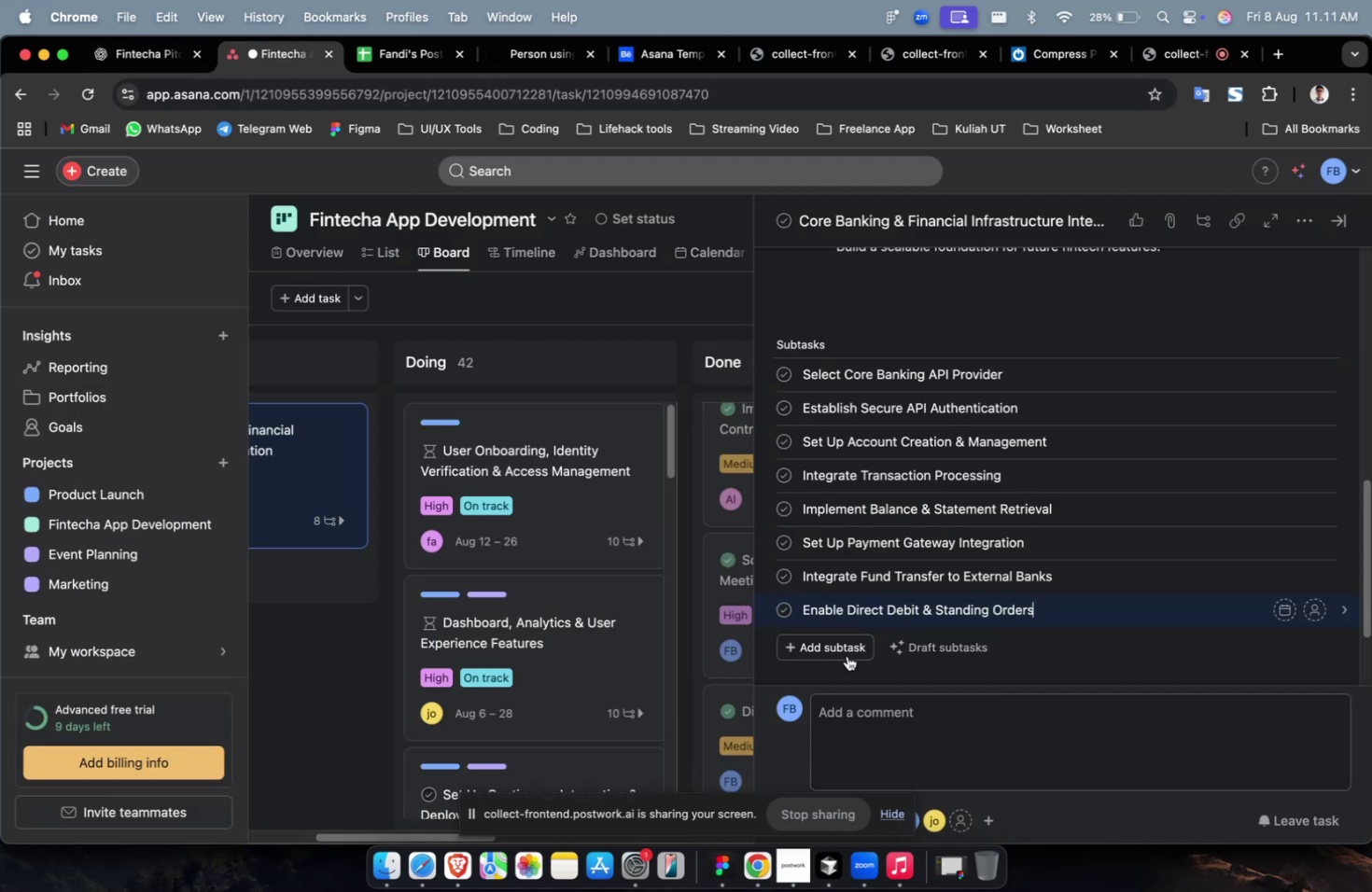 
left_click([846, 654])
 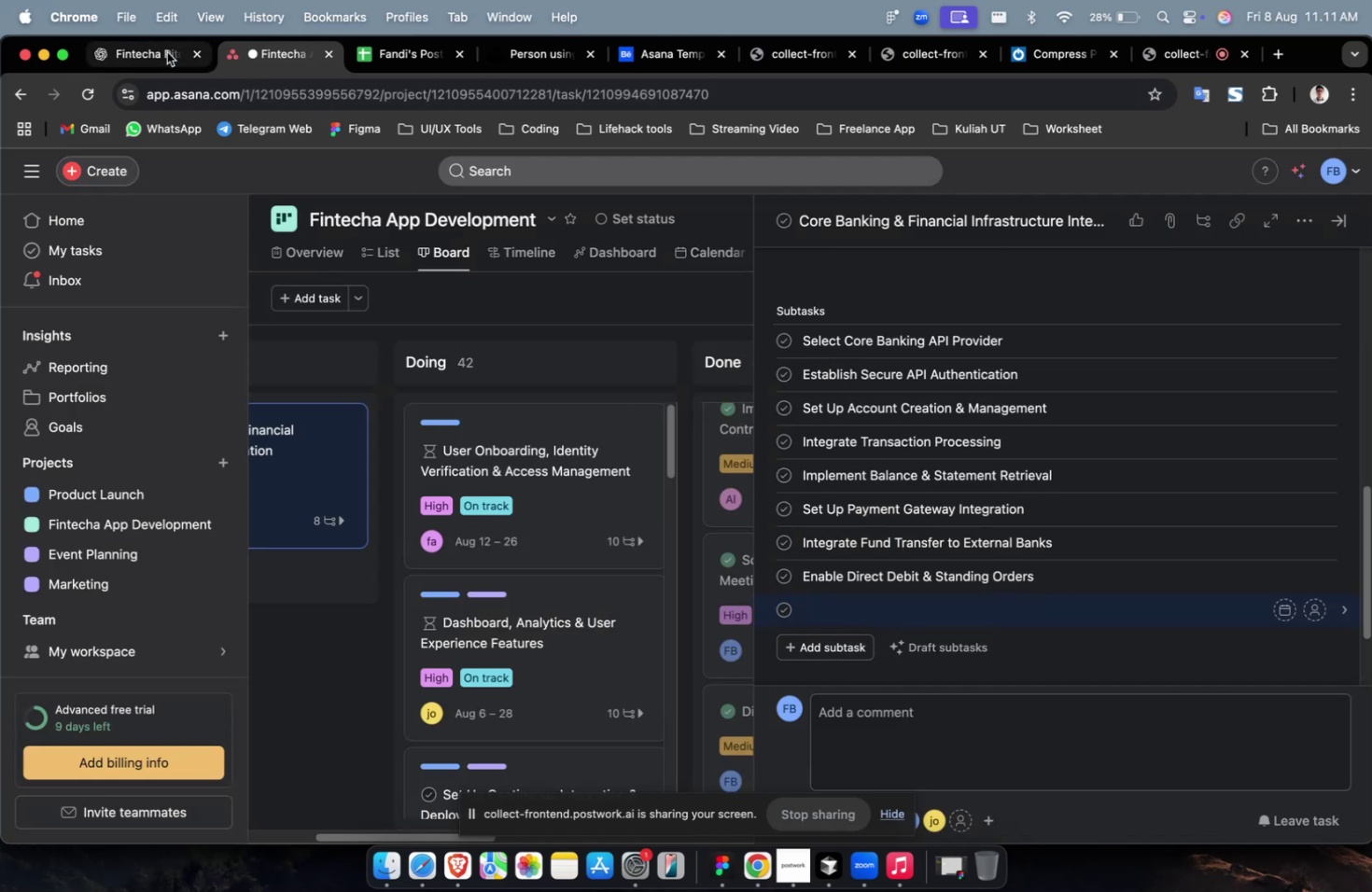 
scroll: coordinate [563, 407], scroll_direction: down, amount: 12.0
 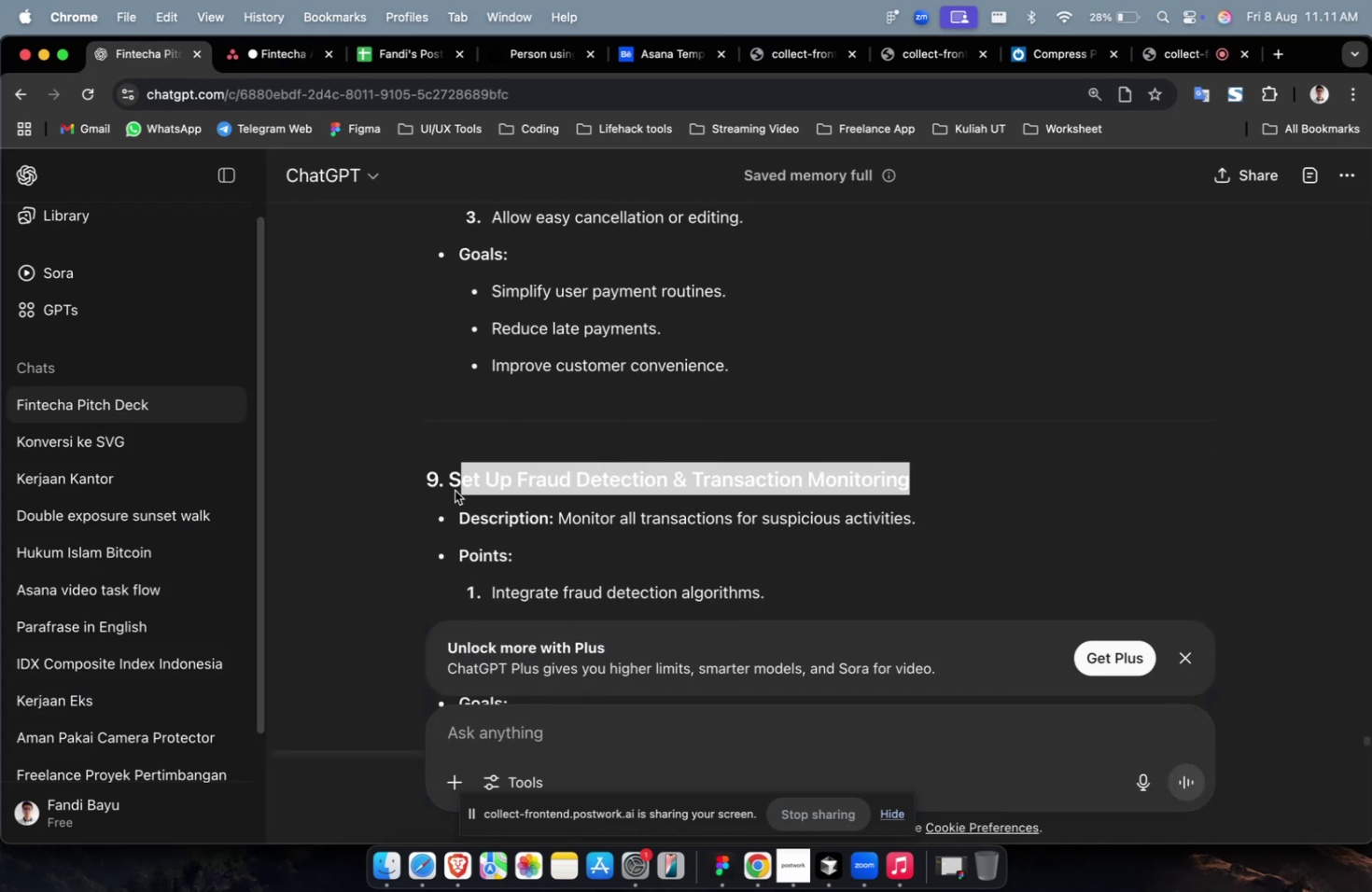 
key(Meta+CommandLeft)
 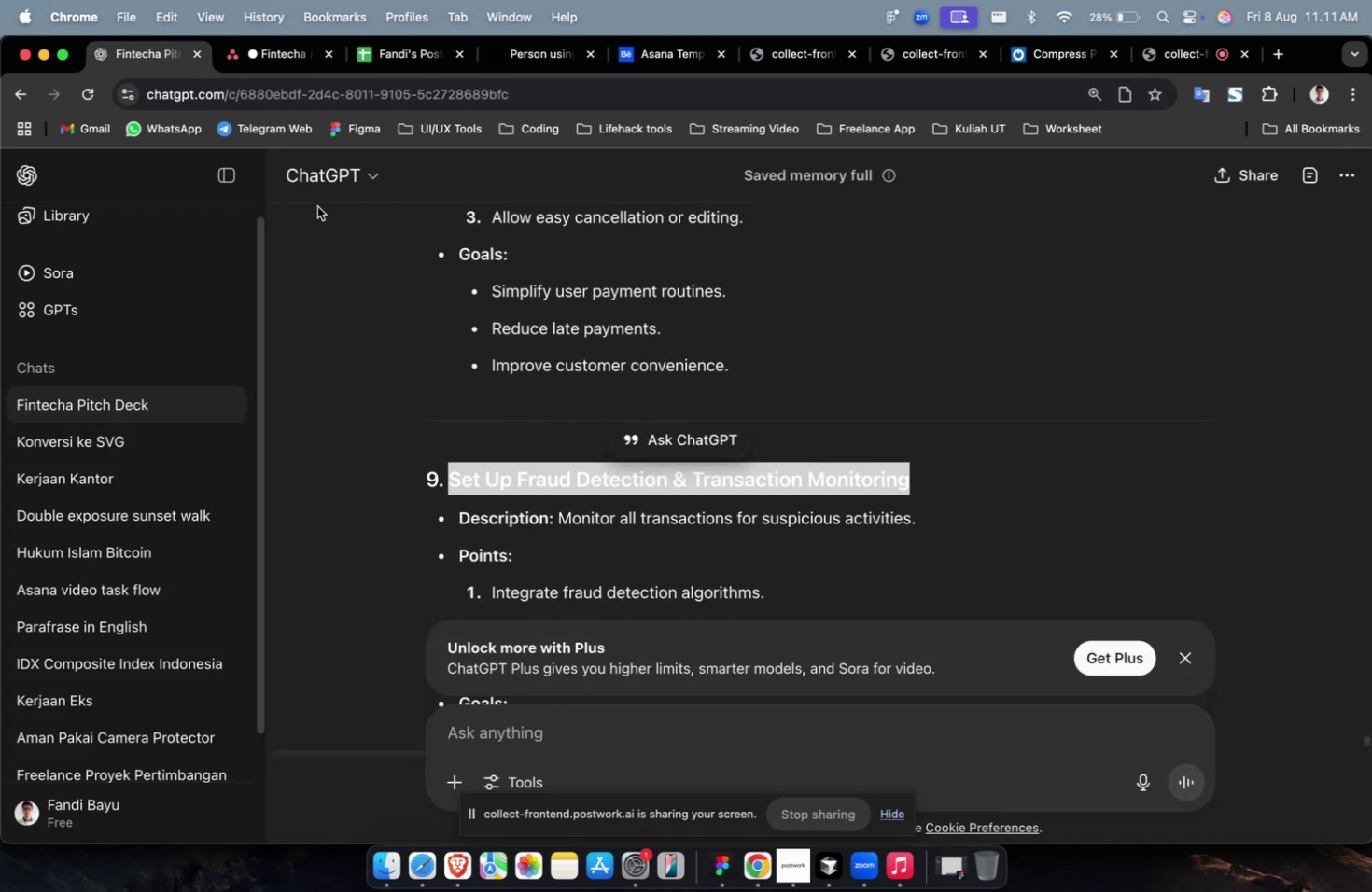 
key(Meta+C)
 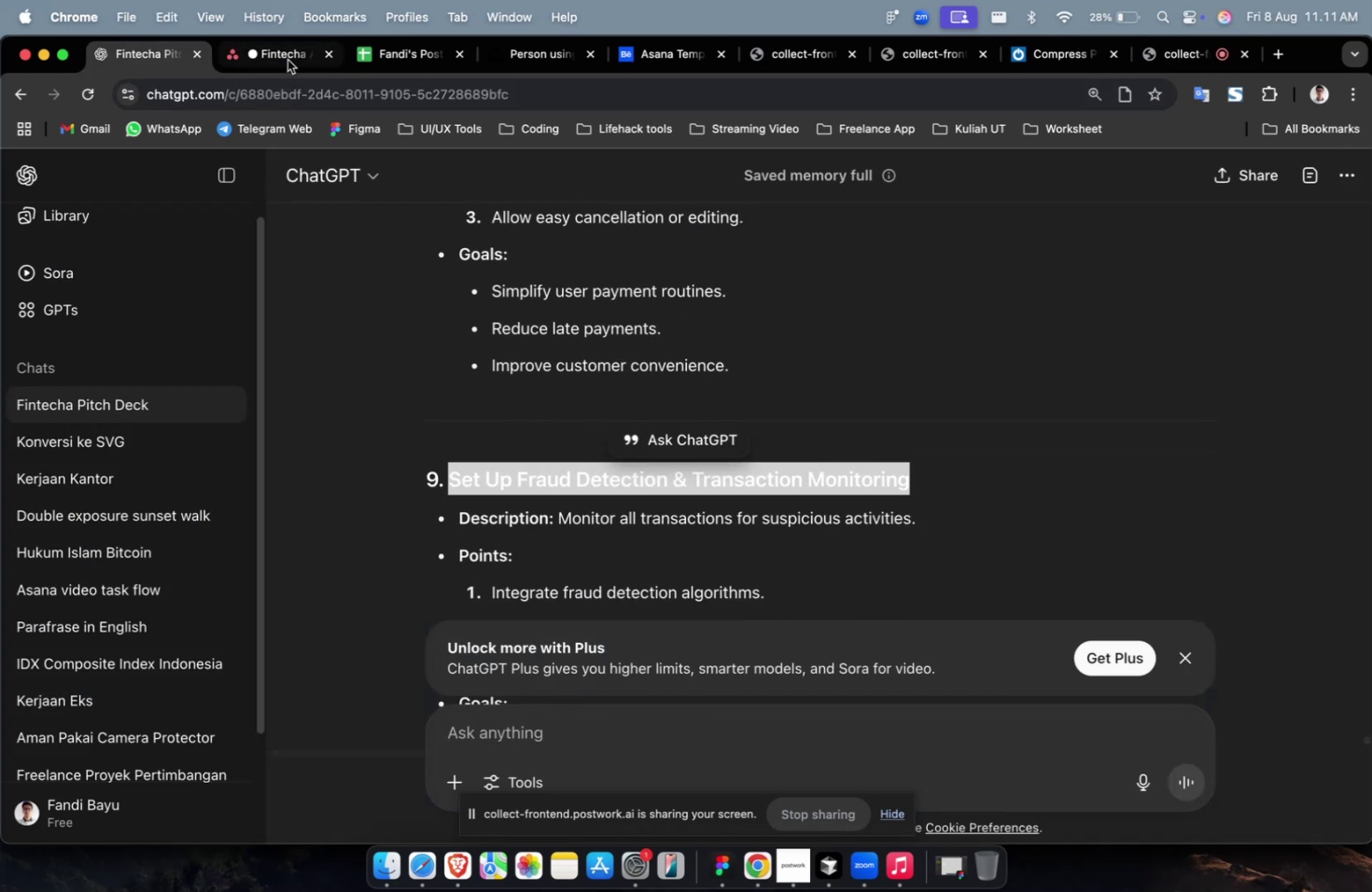 
left_click([287, 60])
 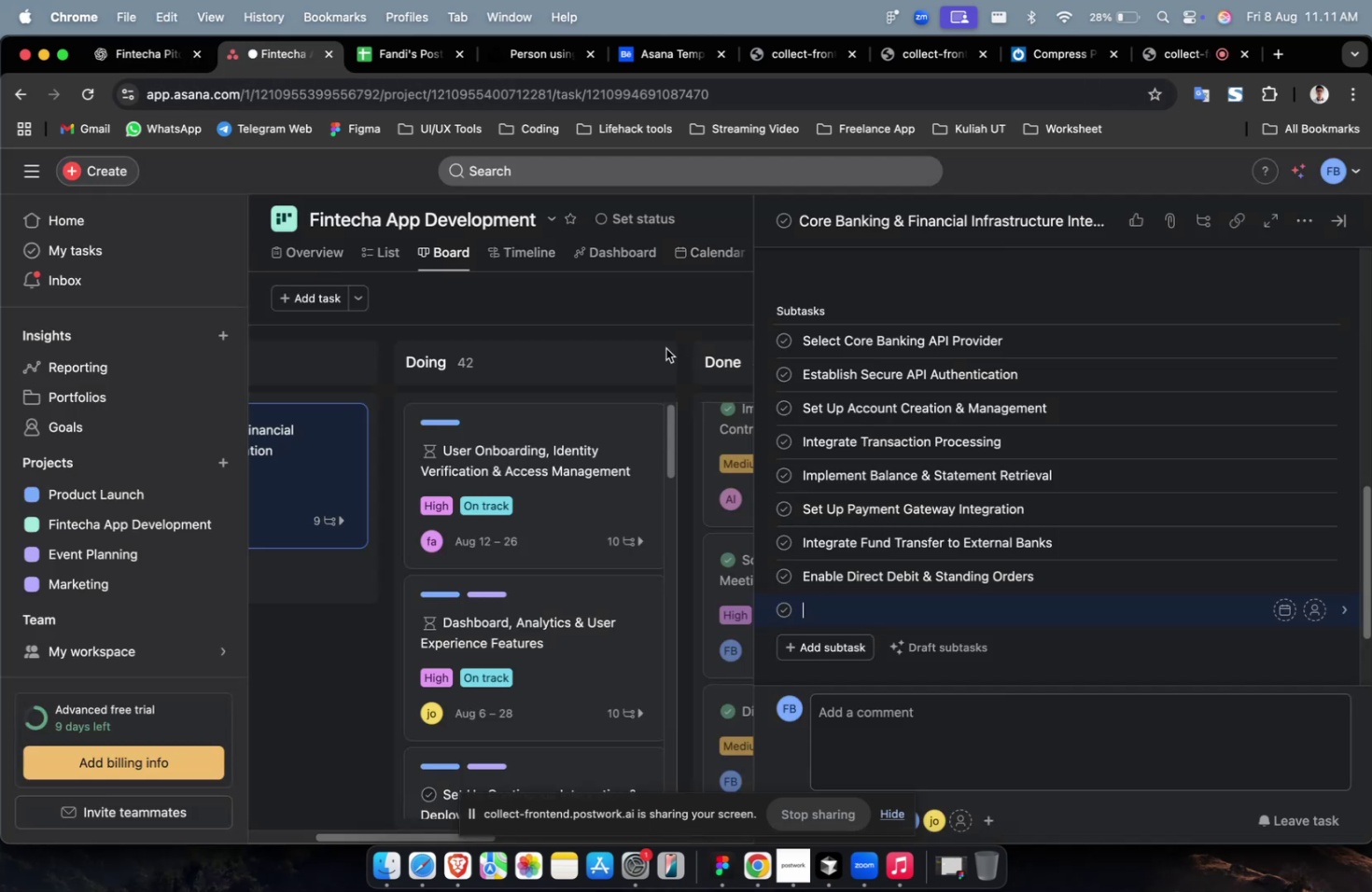 
key(Meta+V)
 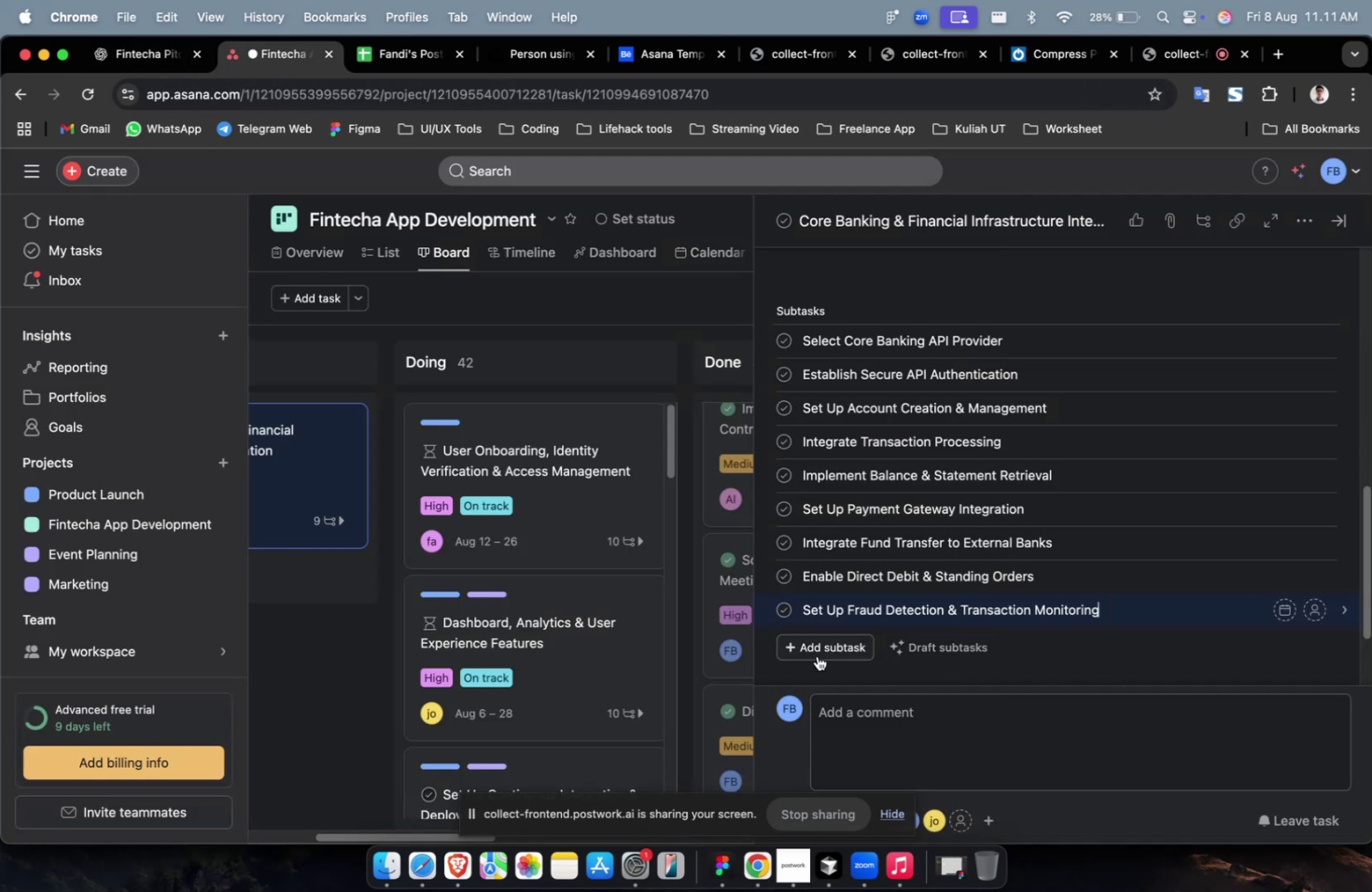 
left_click([817, 655])
 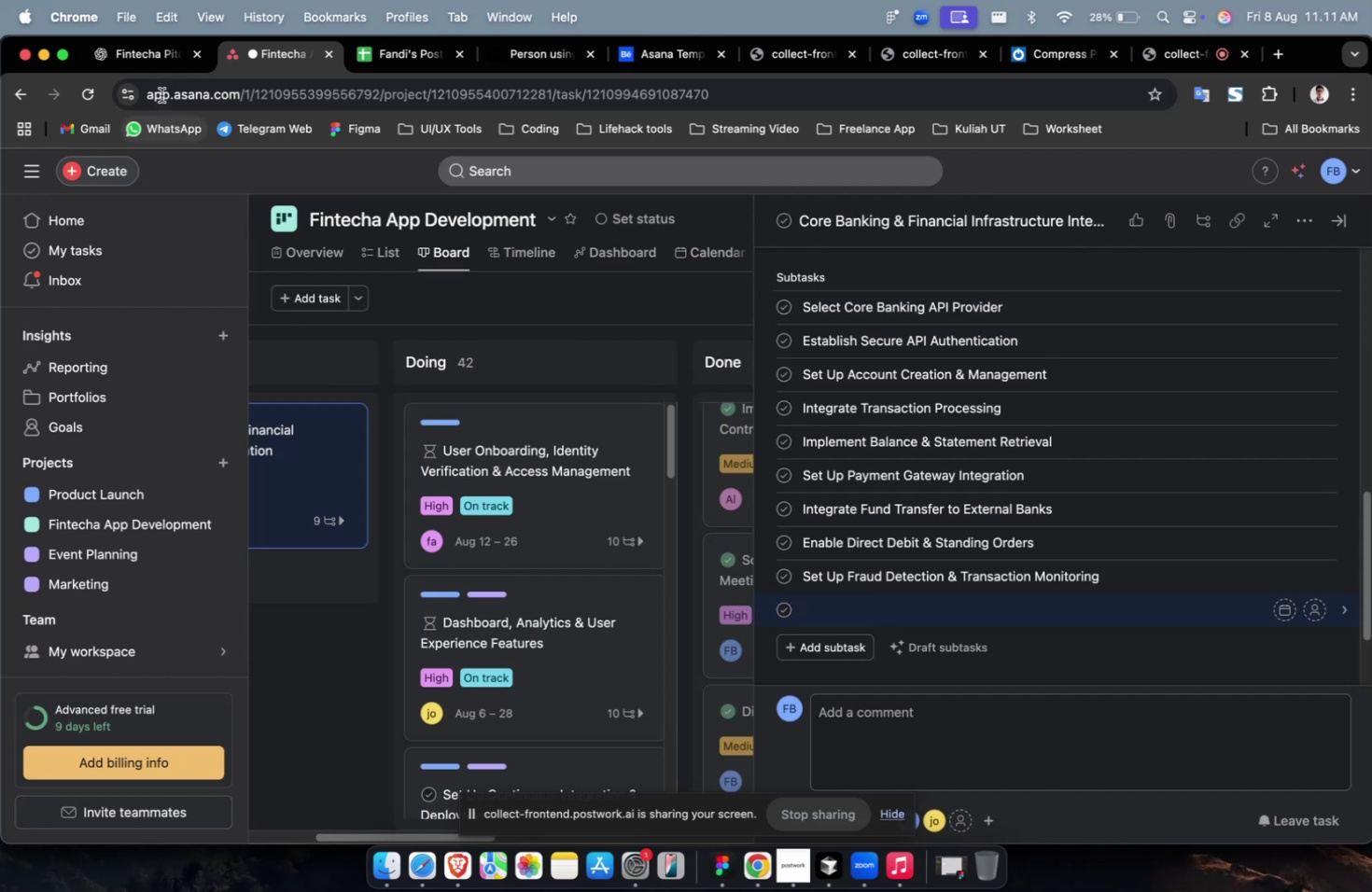 
left_click([144, 55])
 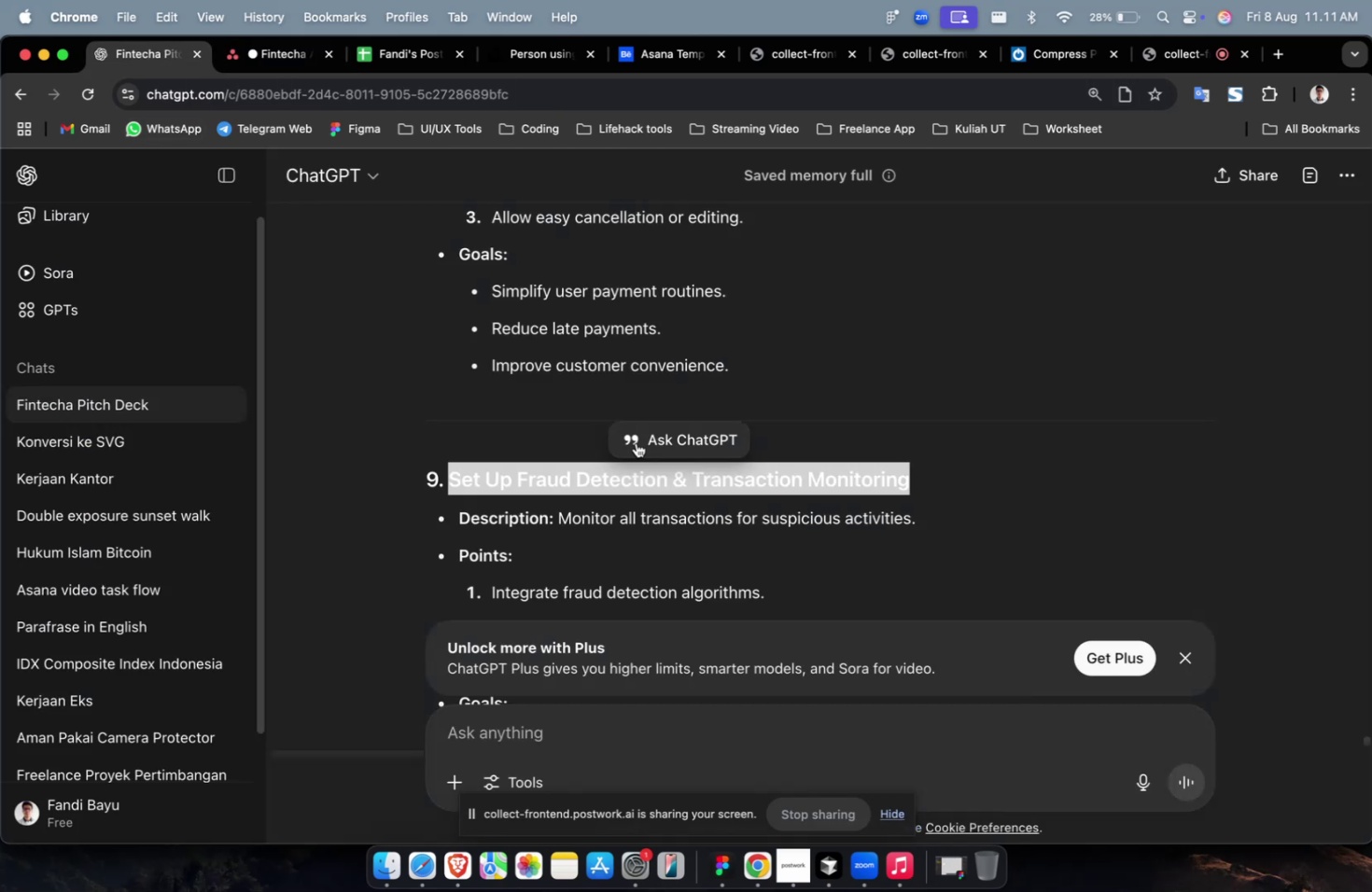 
scroll: coordinate [843, 526], scroll_direction: down, amount: 16.0
 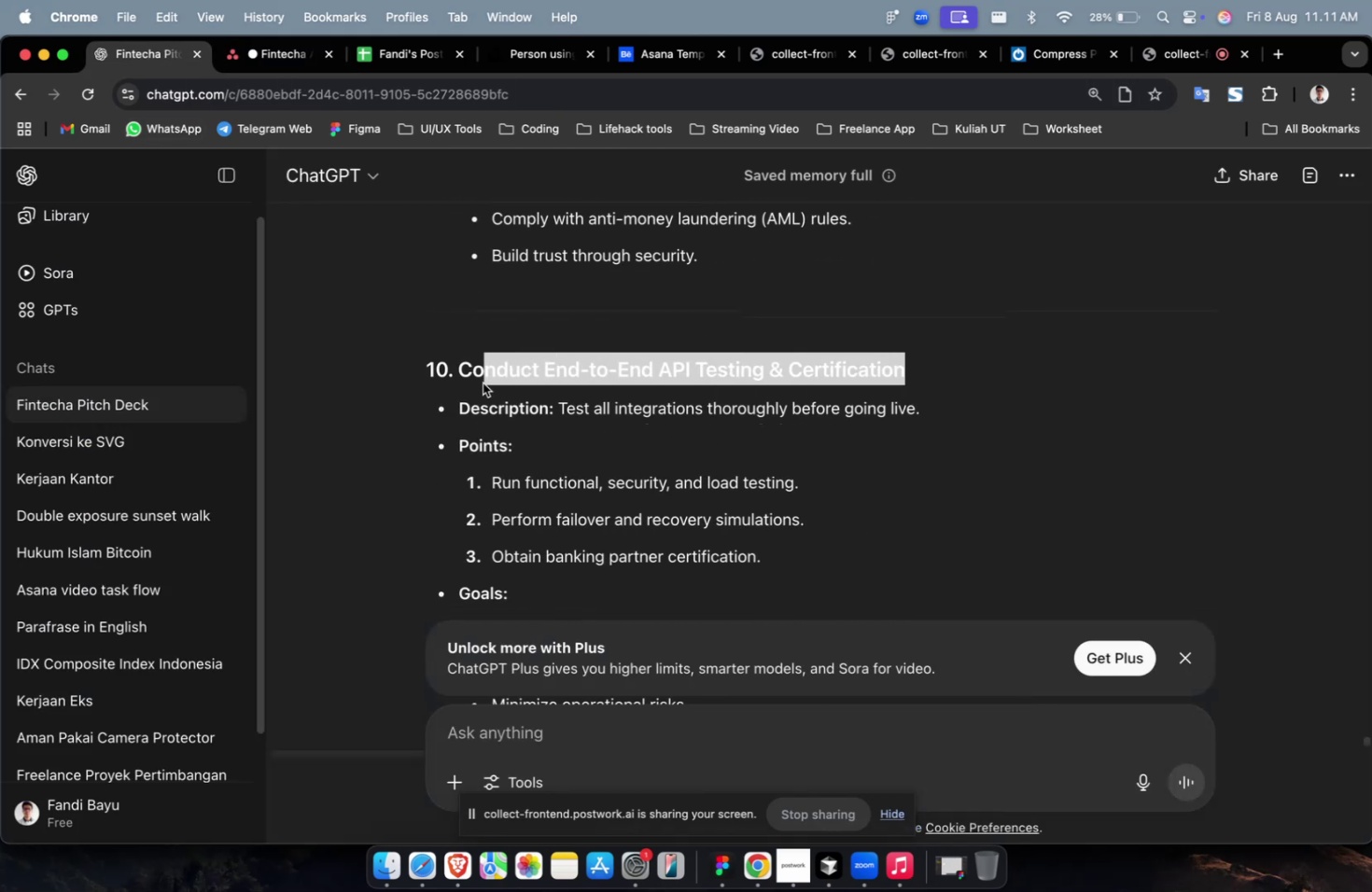 
key(Meta+CommandLeft)
 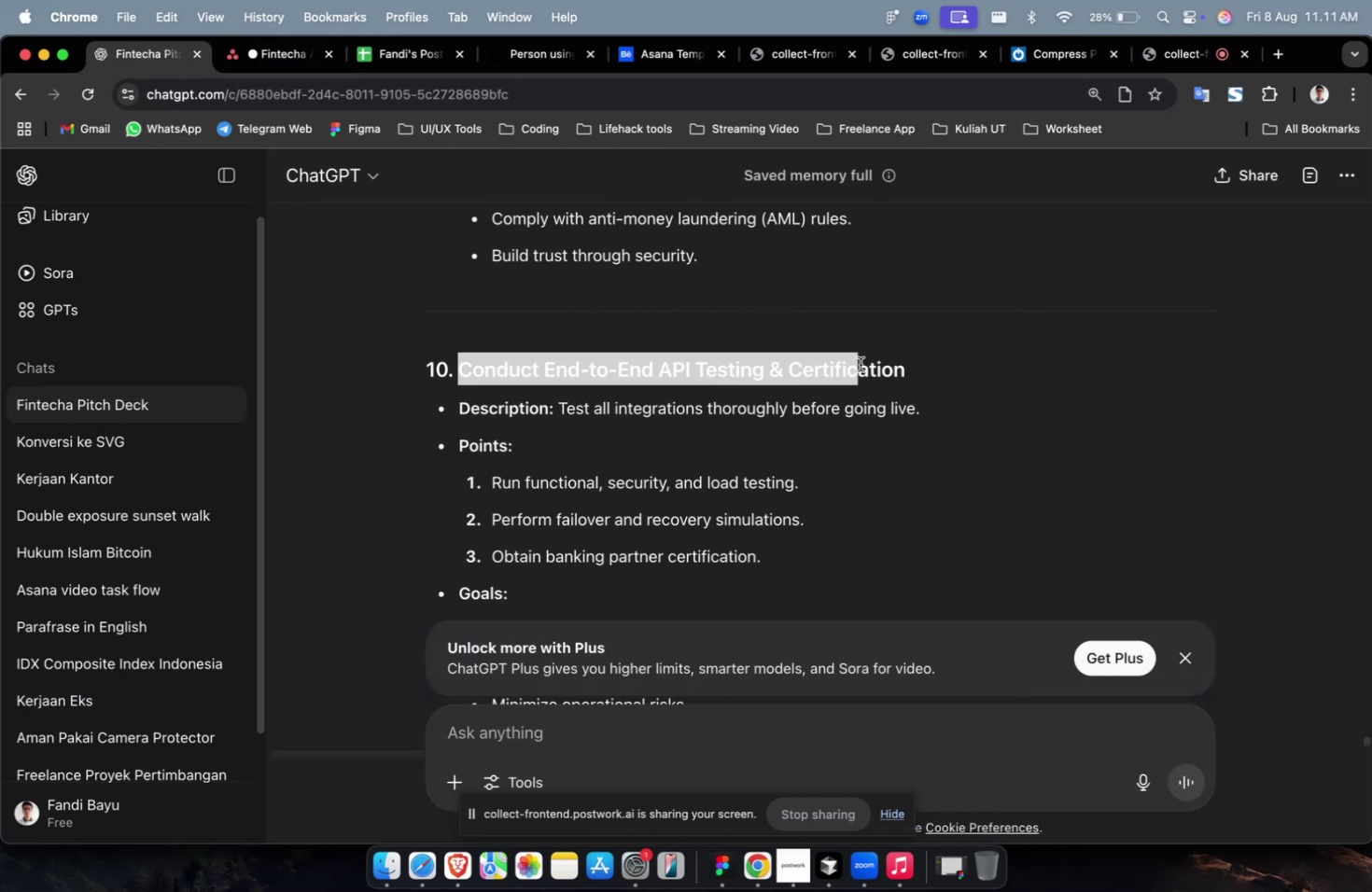 
key(Meta+C)
 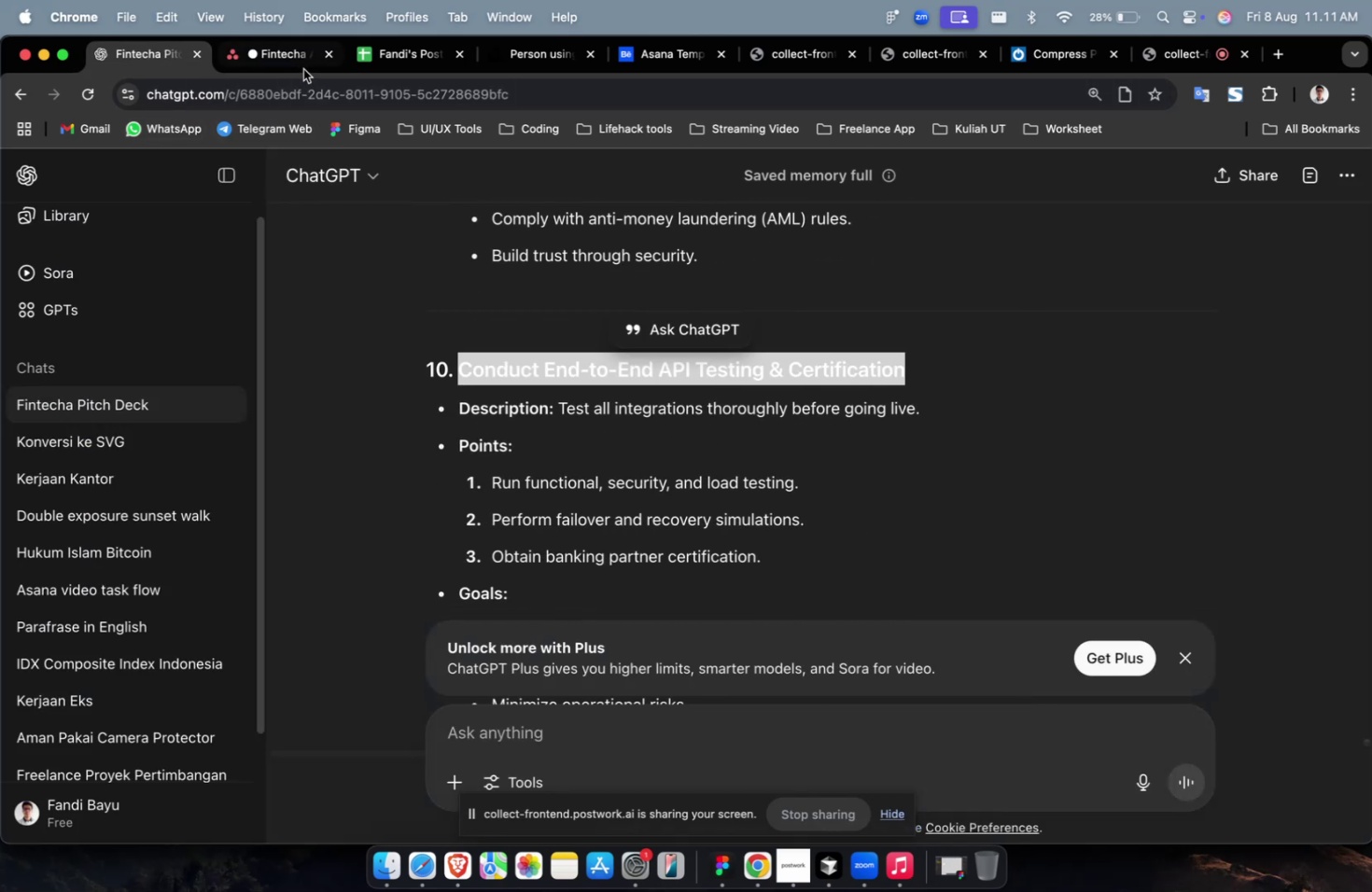 
left_click([303, 69])
 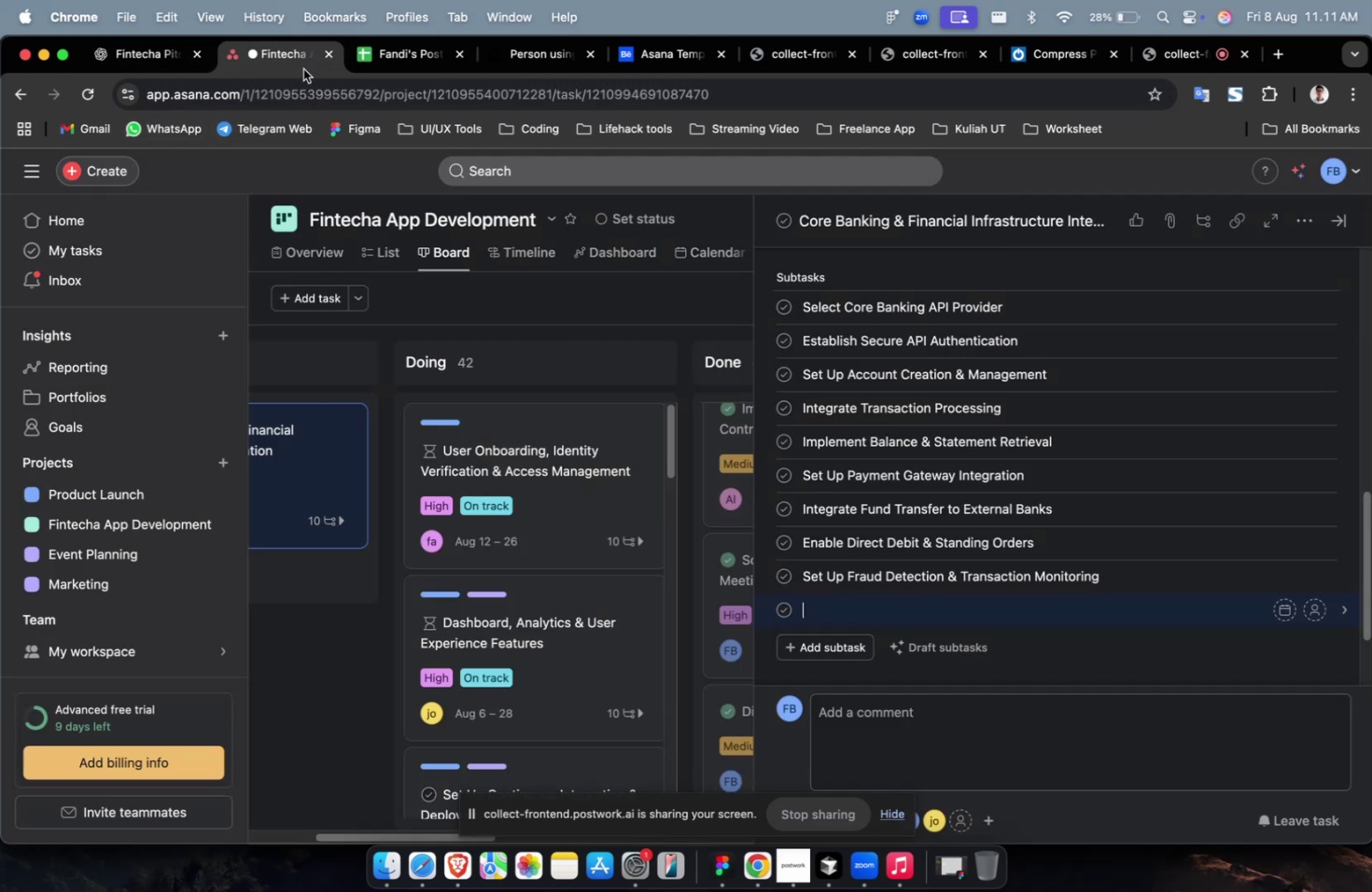 
key(Meta+V)
 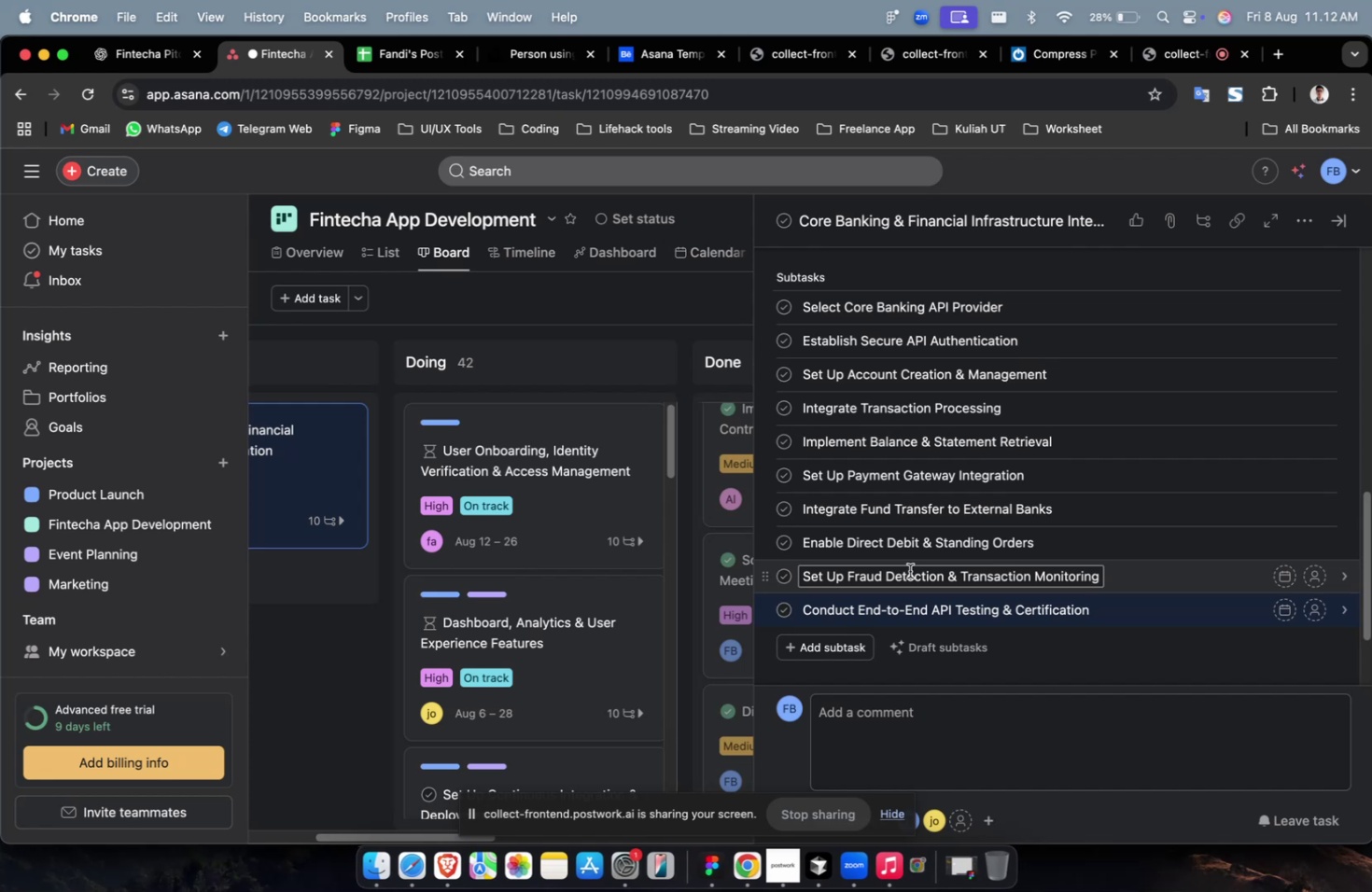 
wait(90.86)
 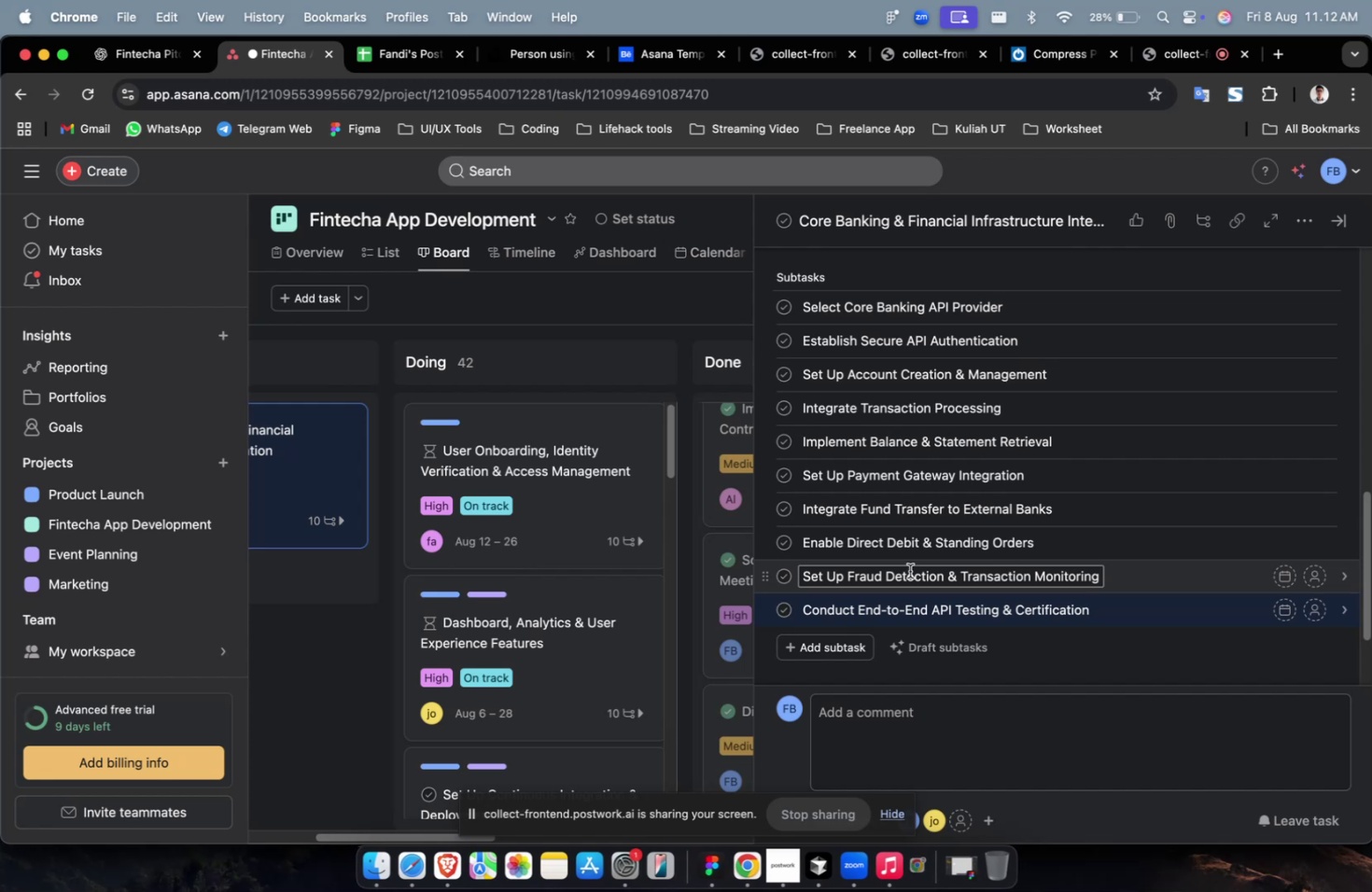 
double_click([1178, 611])
 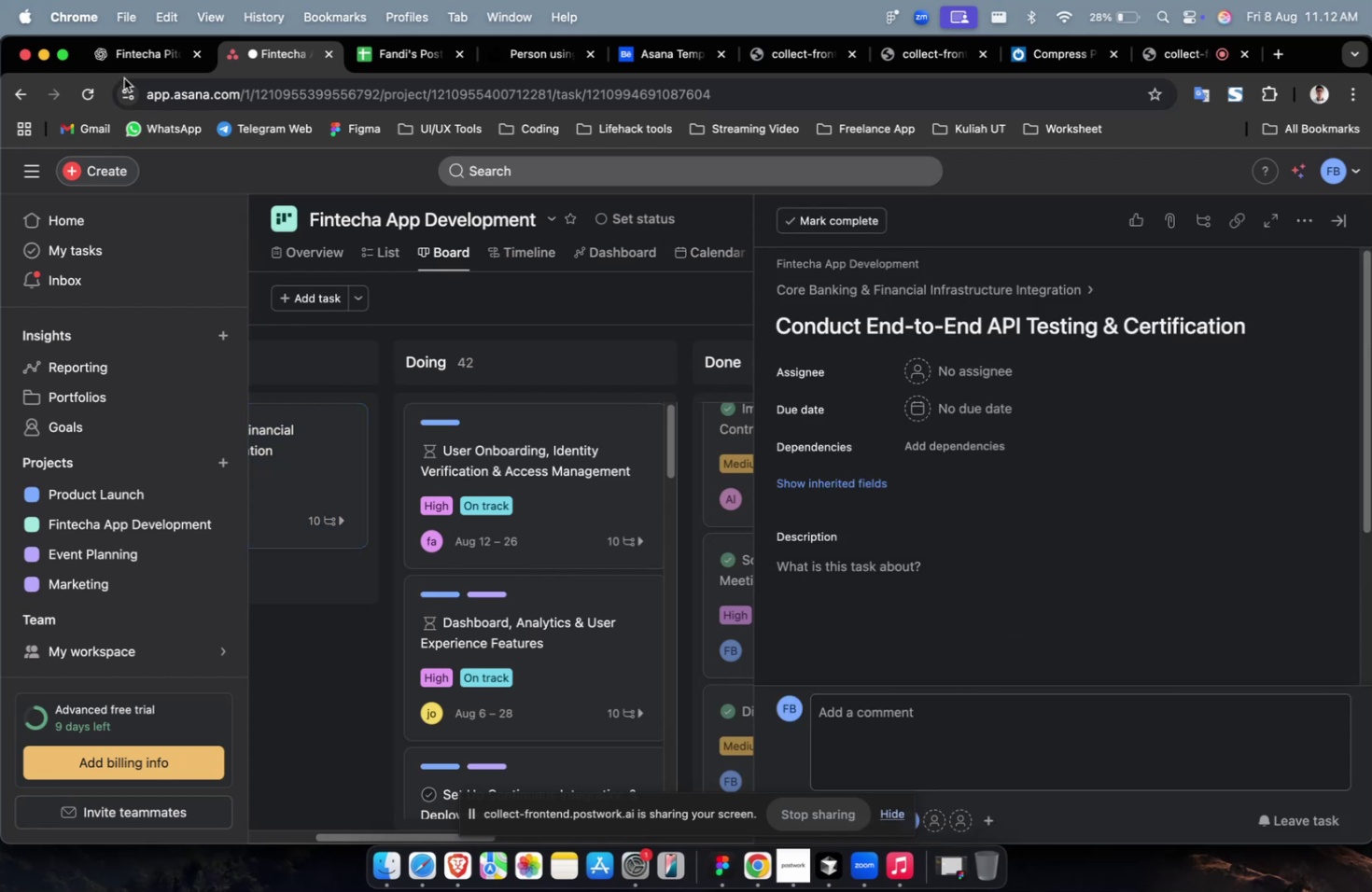 
left_click([133, 59])
 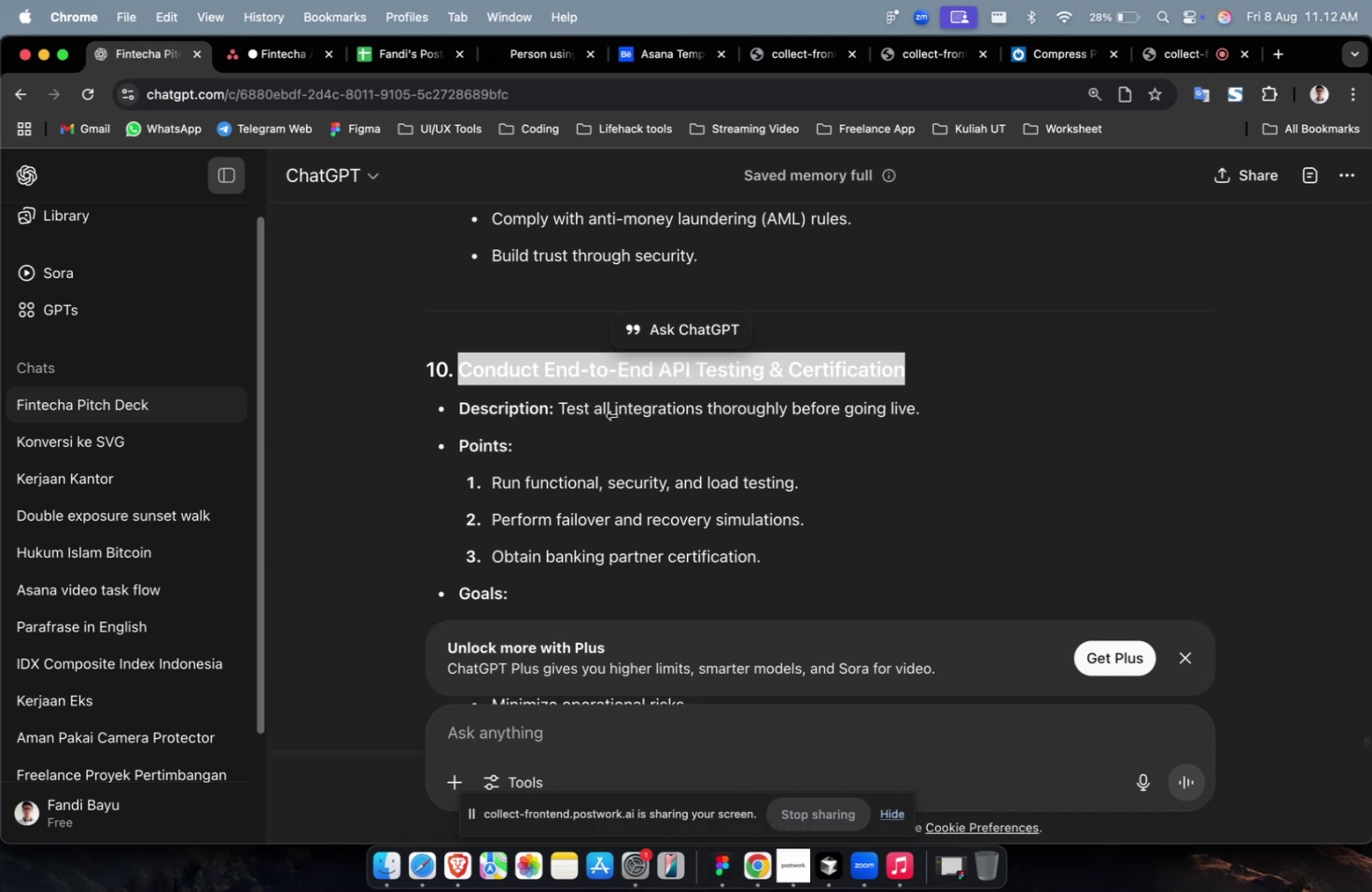 
scroll: coordinate [759, 558], scroll_direction: down, amount: 9.0
 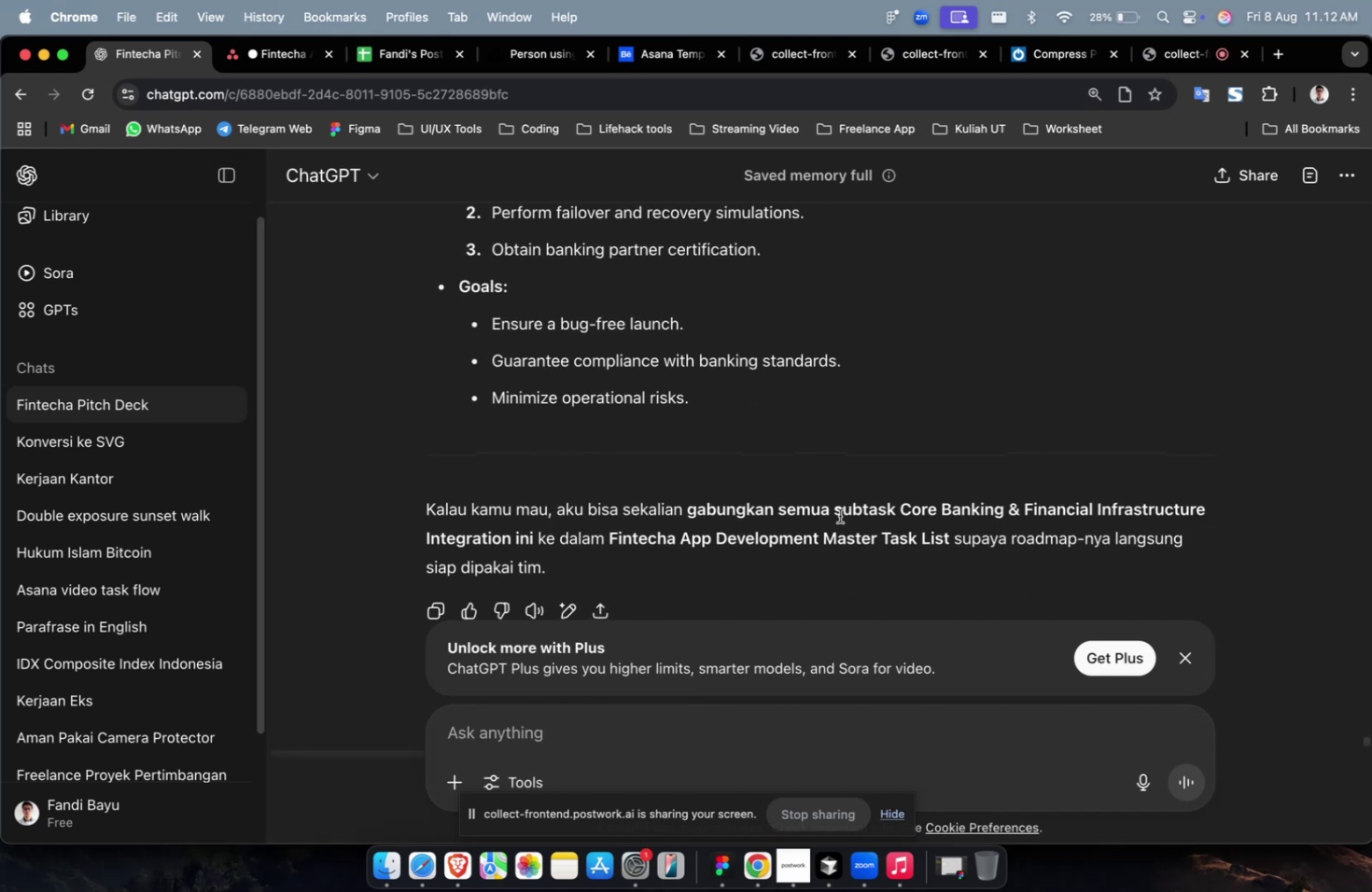 
scroll: coordinate [777, 441], scroll_direction: up, amount: 4.0
 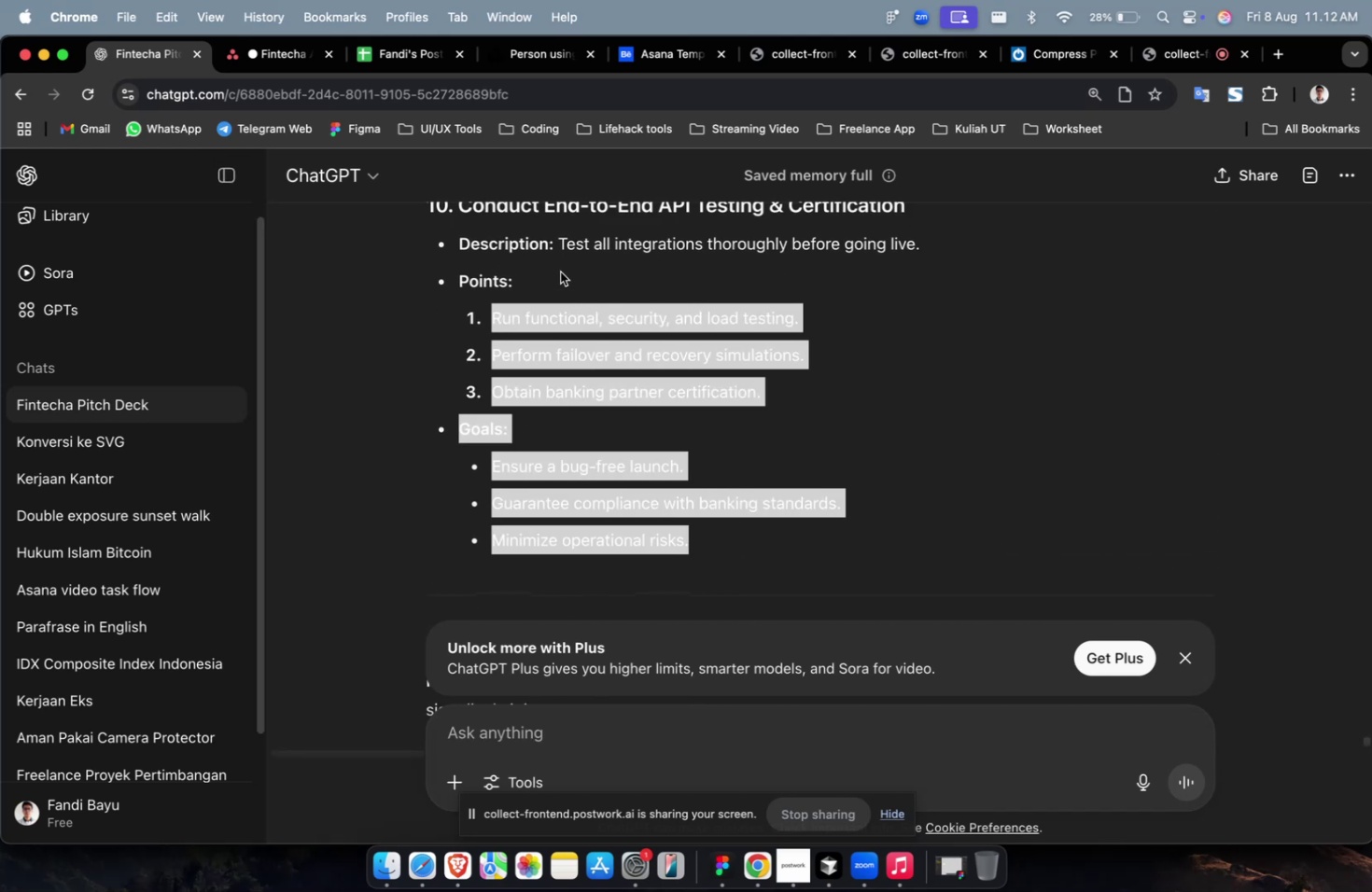 
left_click([556, 250])
 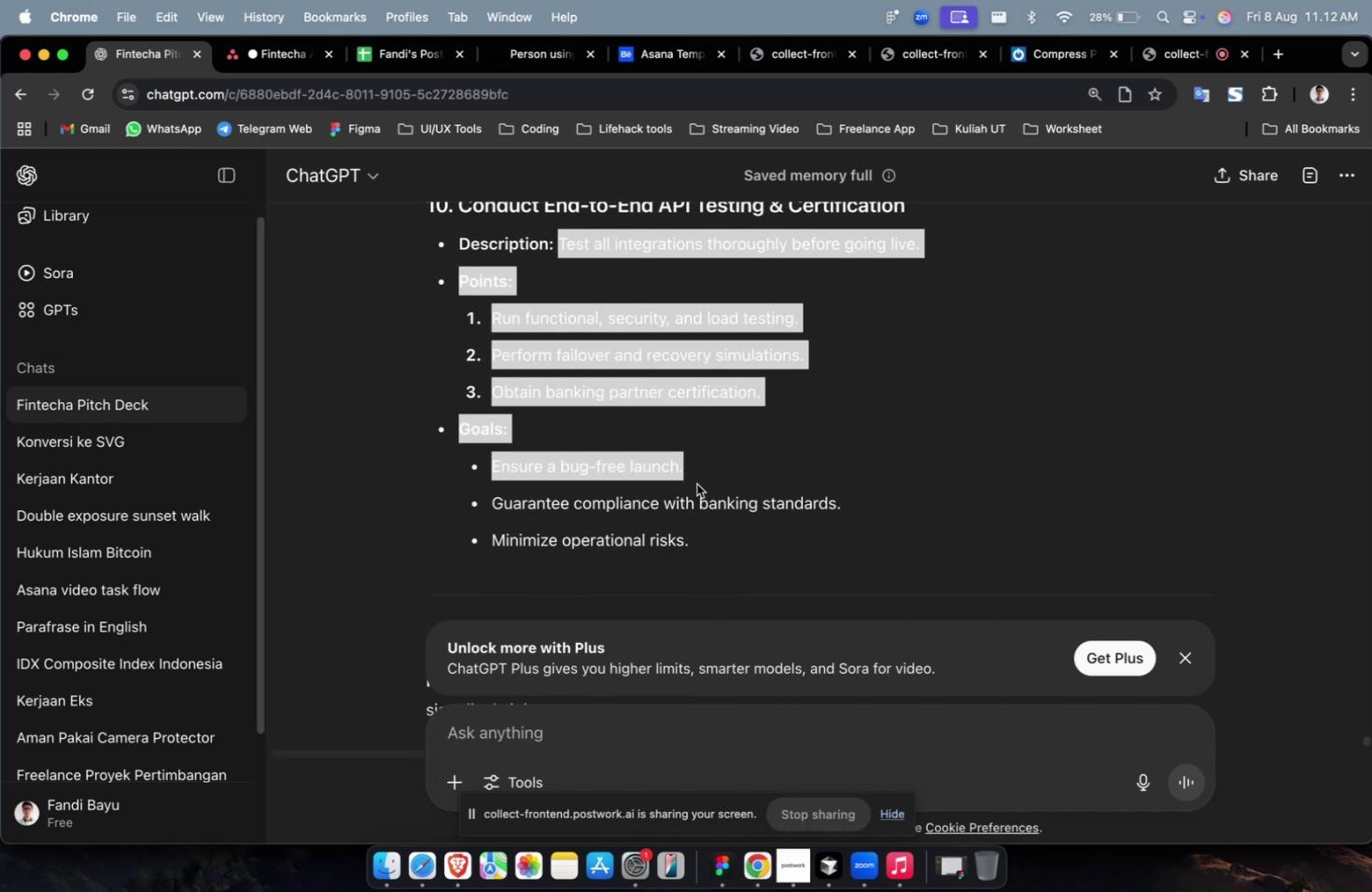 
key(Meta+CommandLeft)
 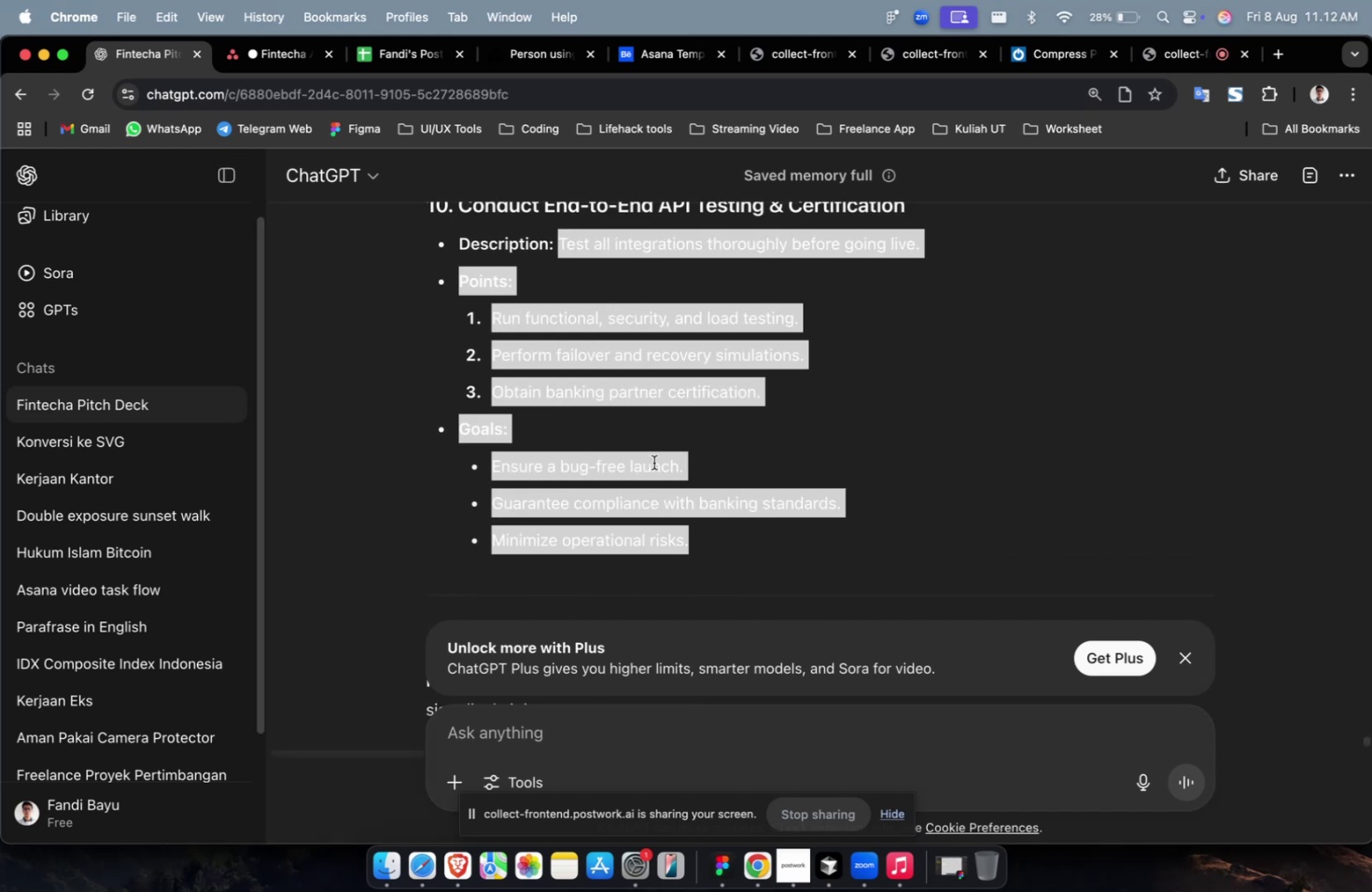 
key(Meta+C)
 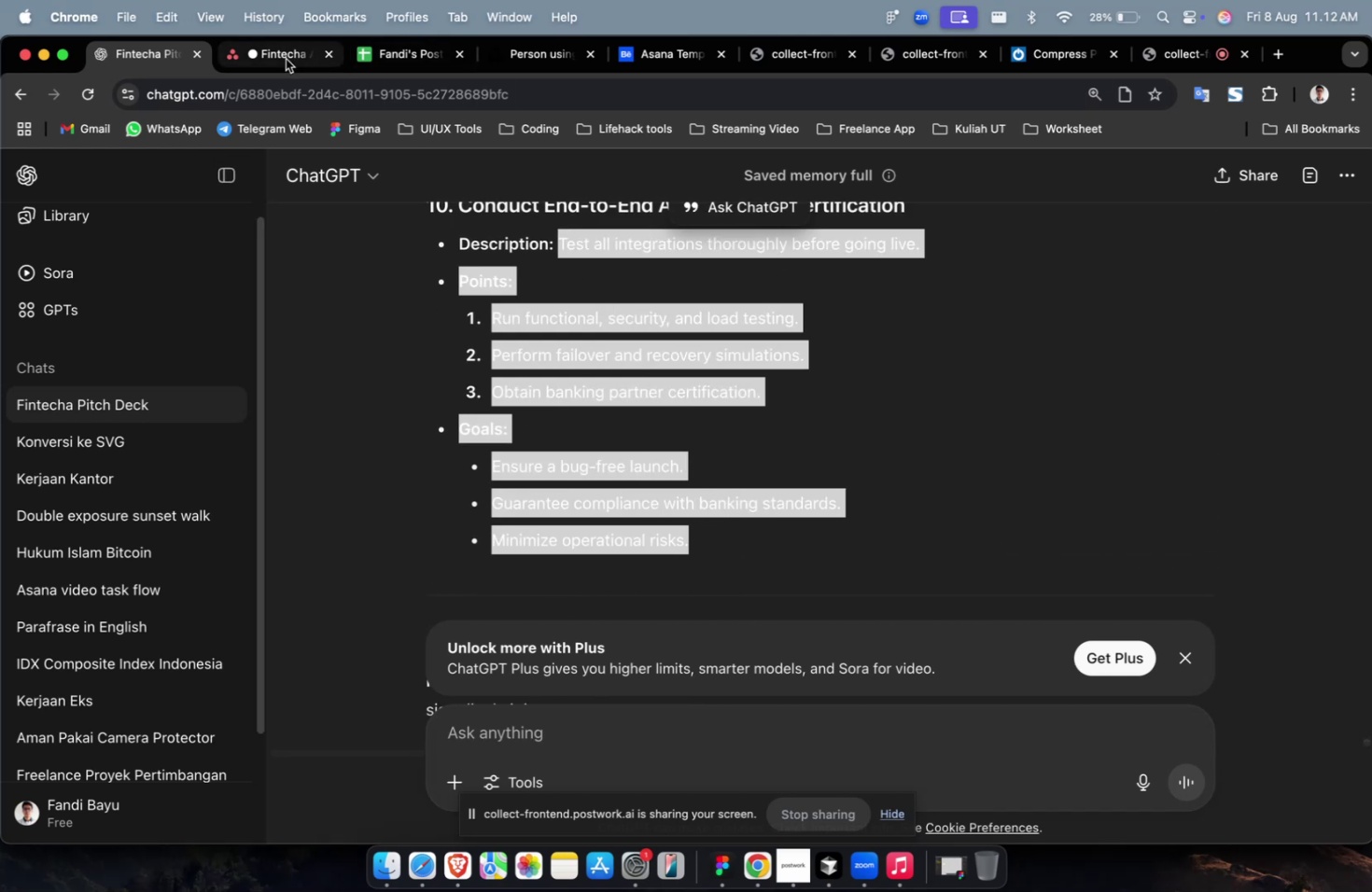 
left_click([286, 59])
 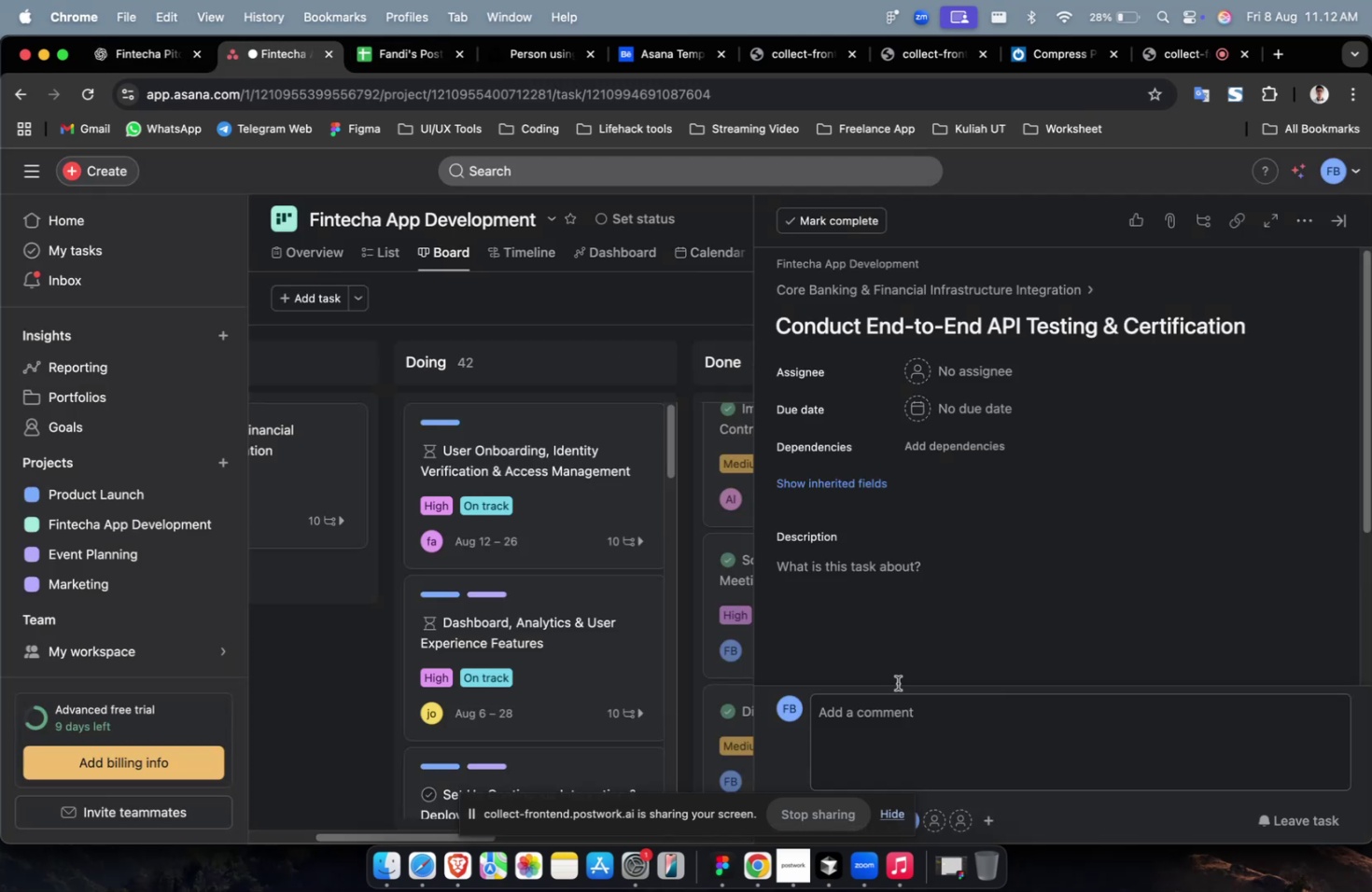 
key(Meta+CommandLeft)
 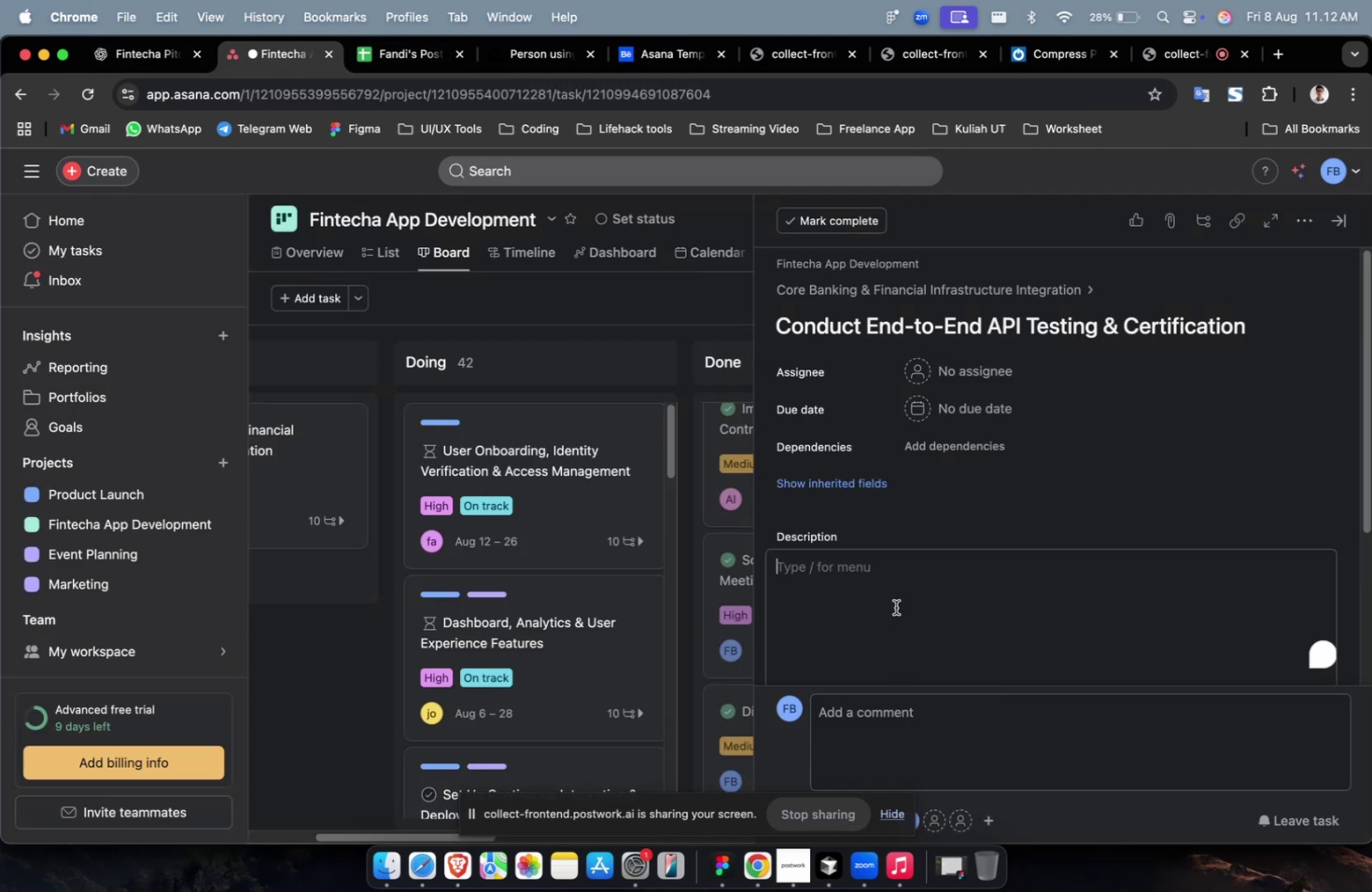 
key(Meta+V)
 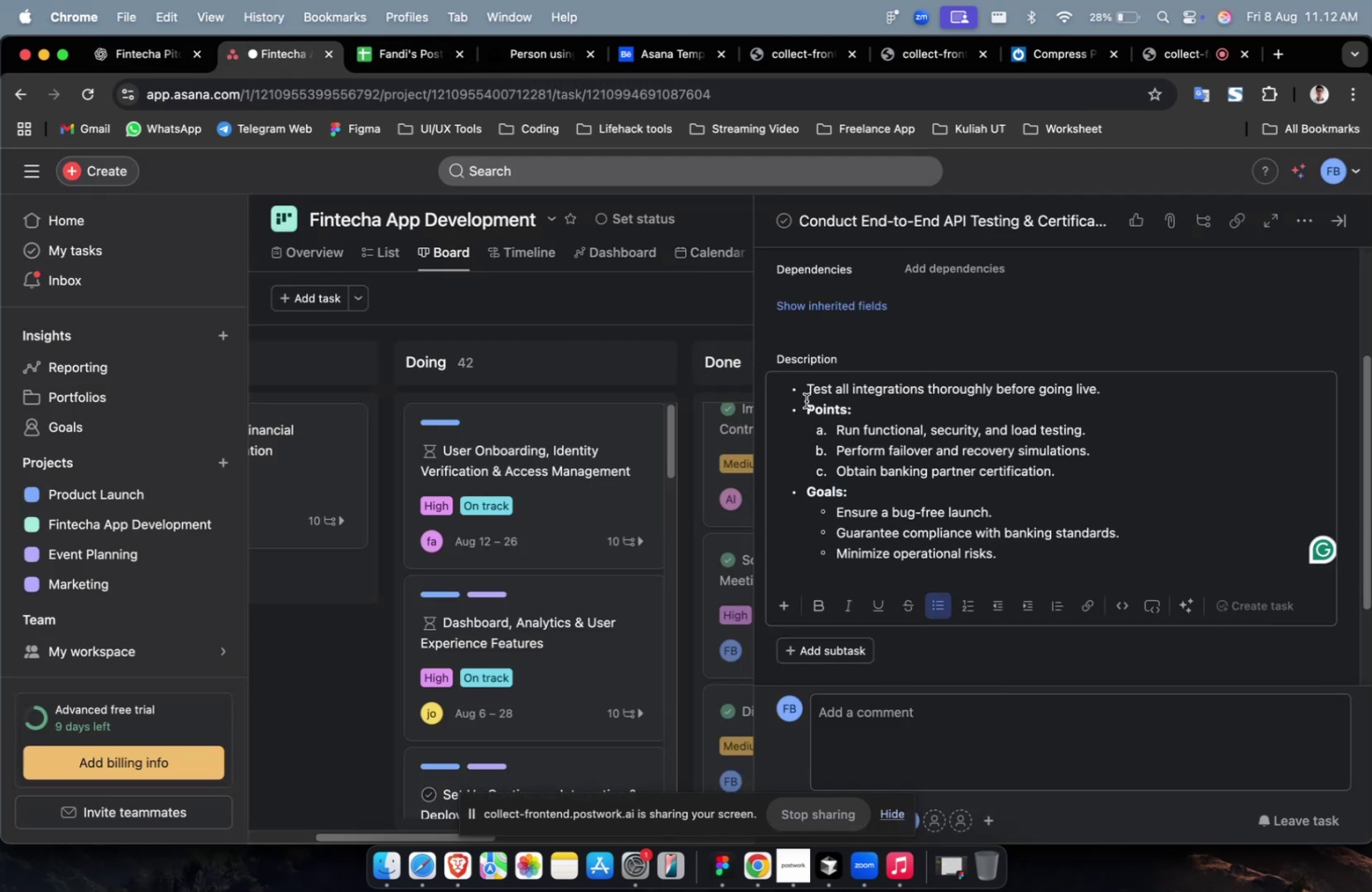 
left_click([805, 395])
 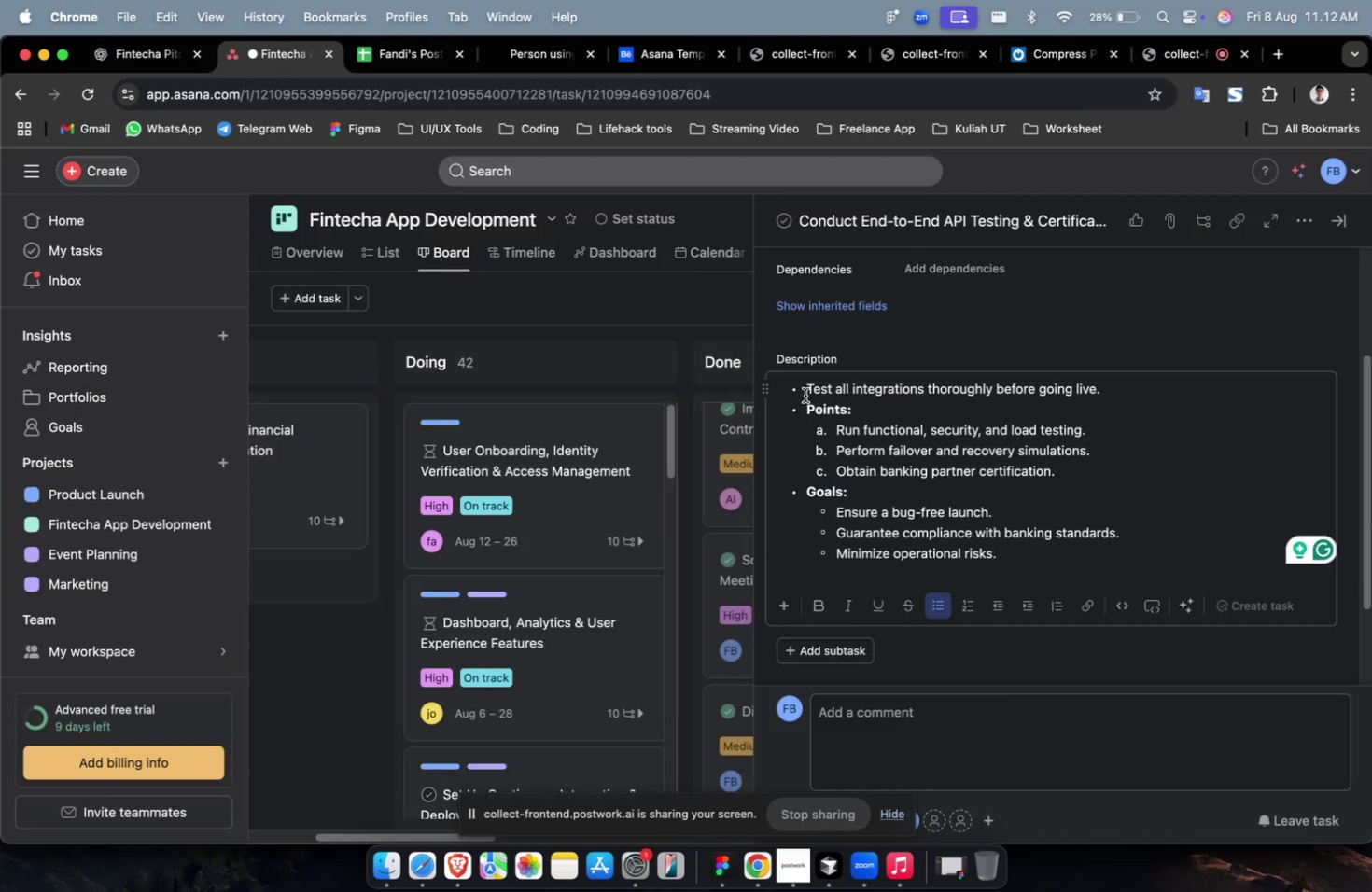 
key(Backspace)
 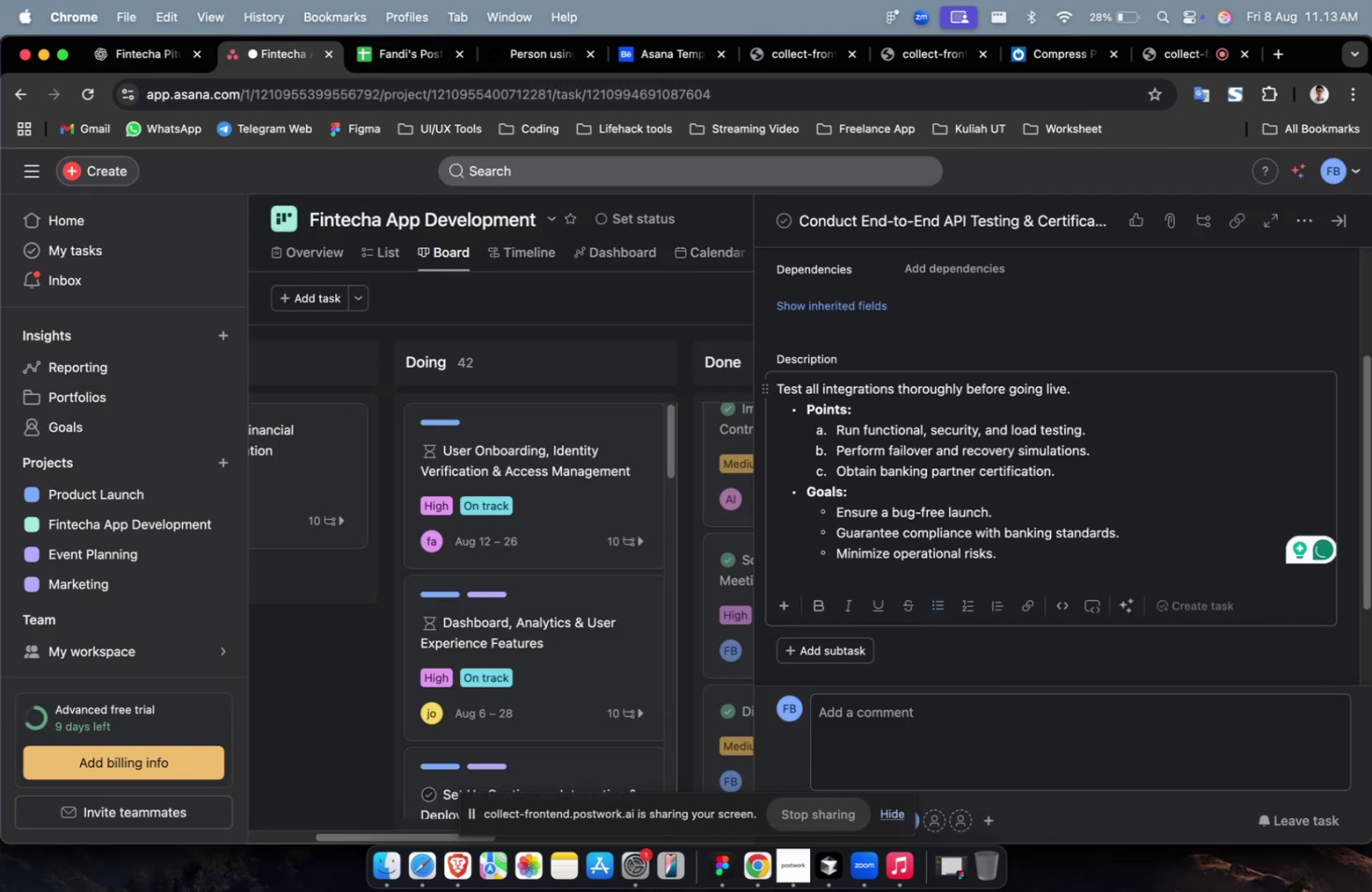 
scroll: coordinate [885, 363], scroll_direction: up, amount: 9.0
 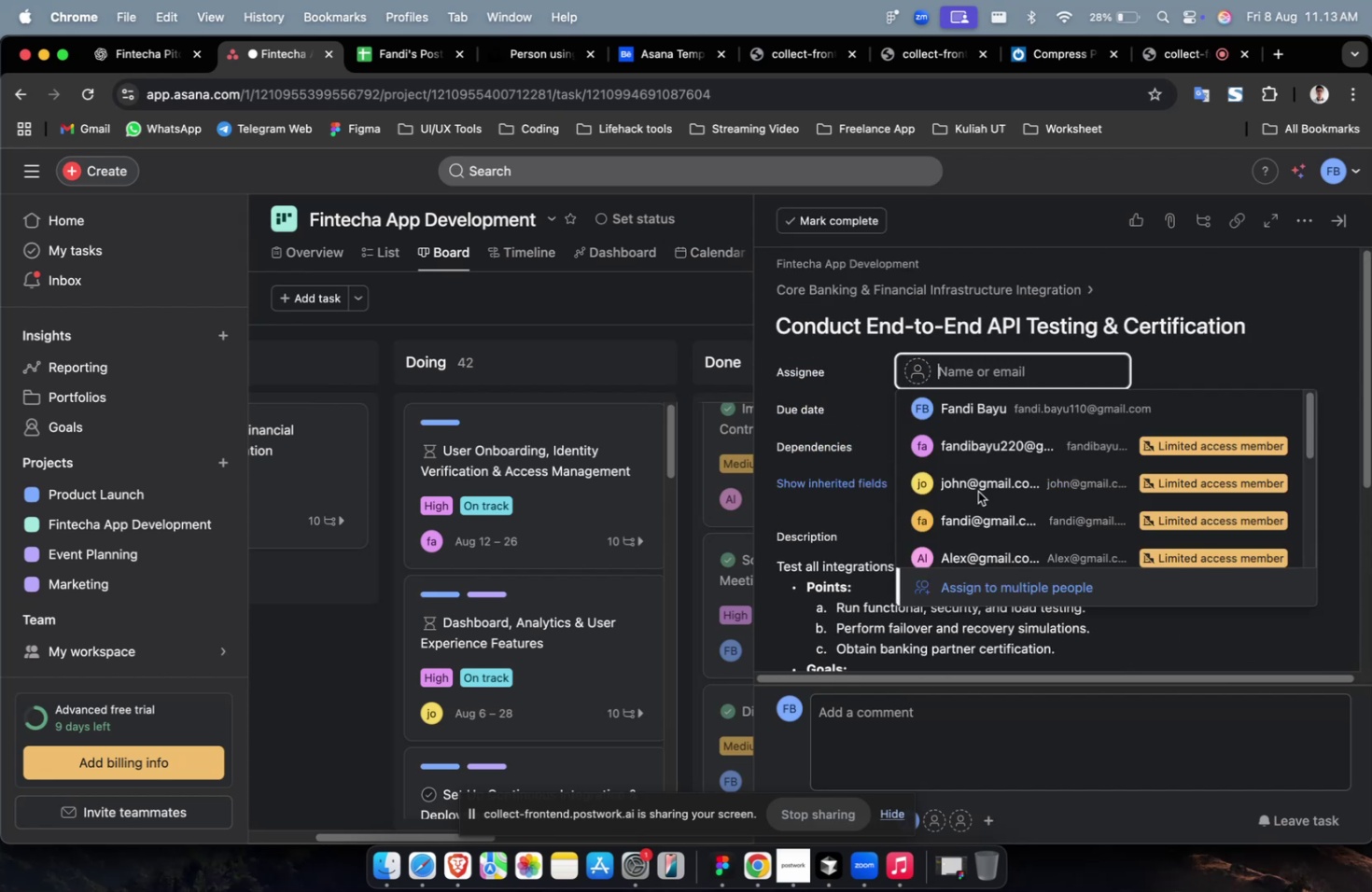 
double_click([977, 491])
 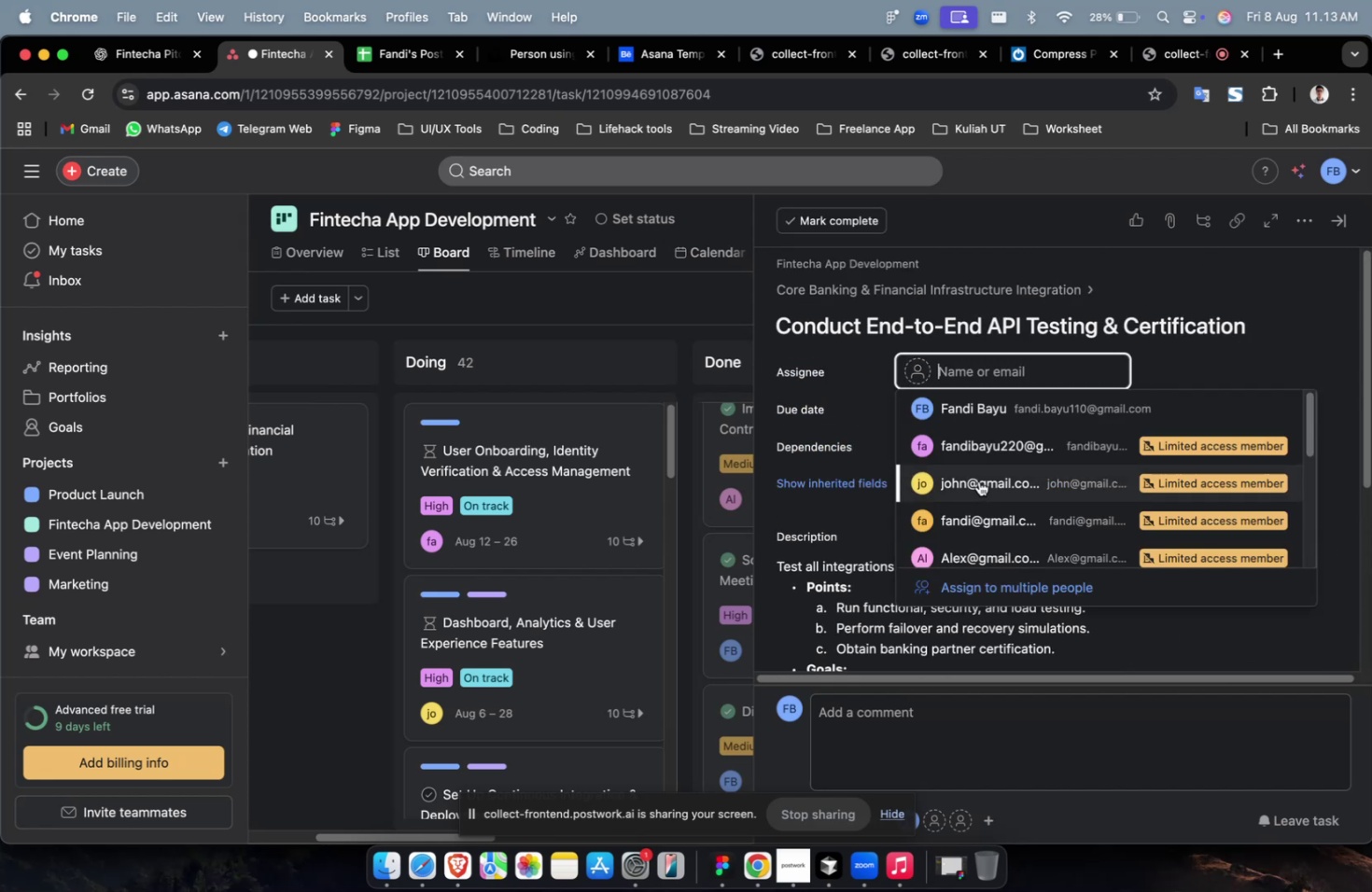 
triple_click([978, 481])
 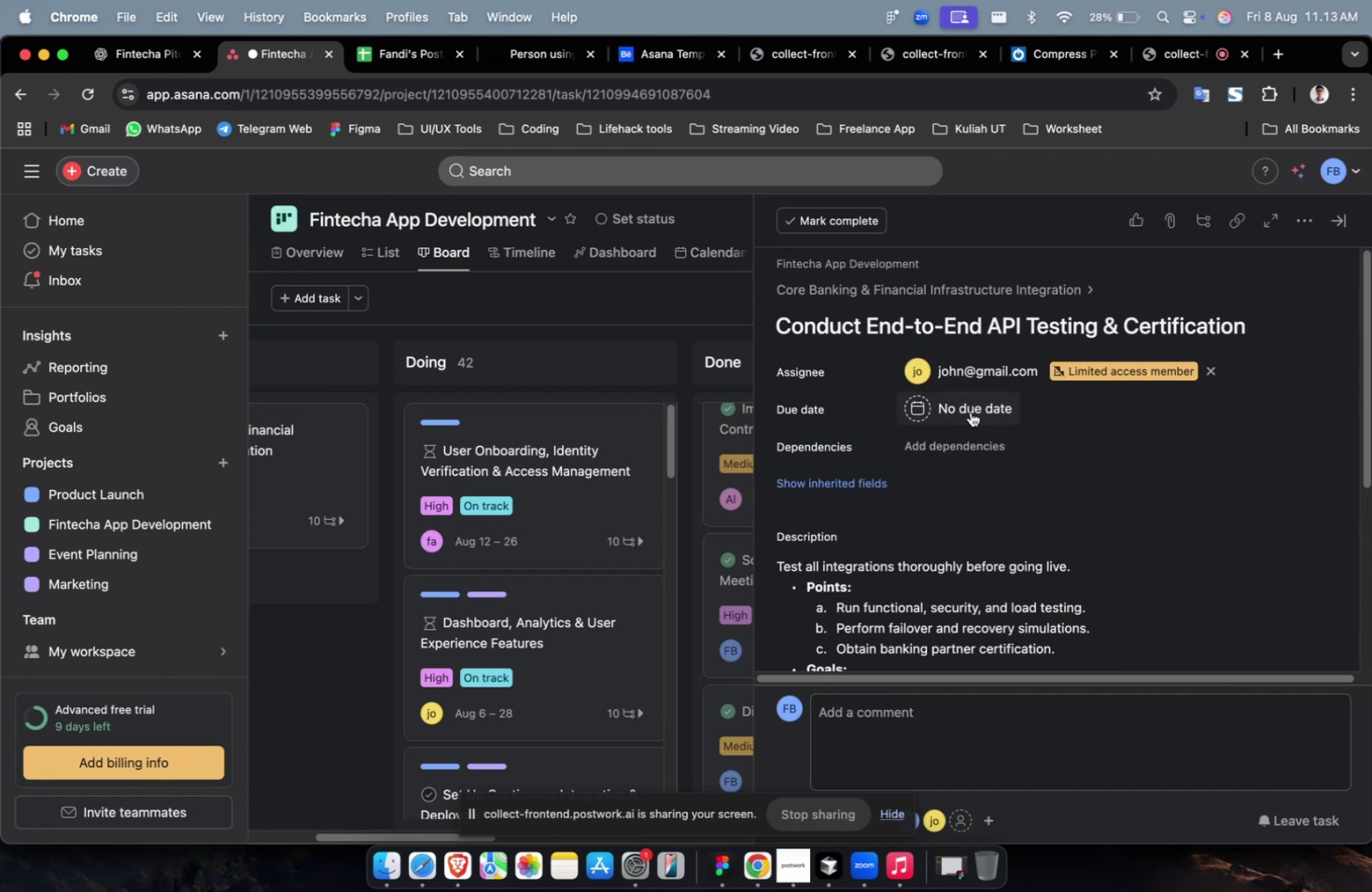 
triple_click([970, 411])
 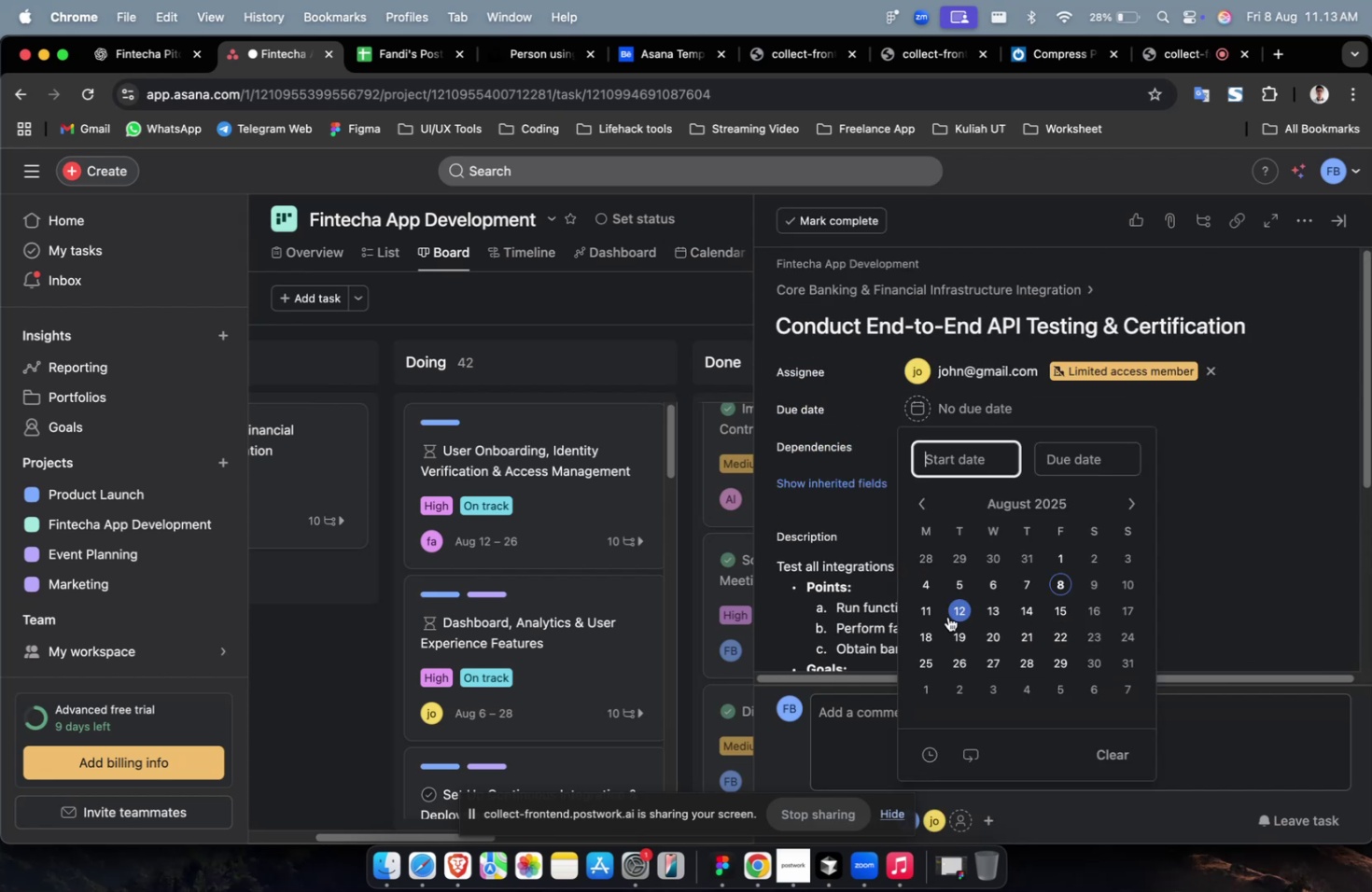 
triple_click([947, 616])
 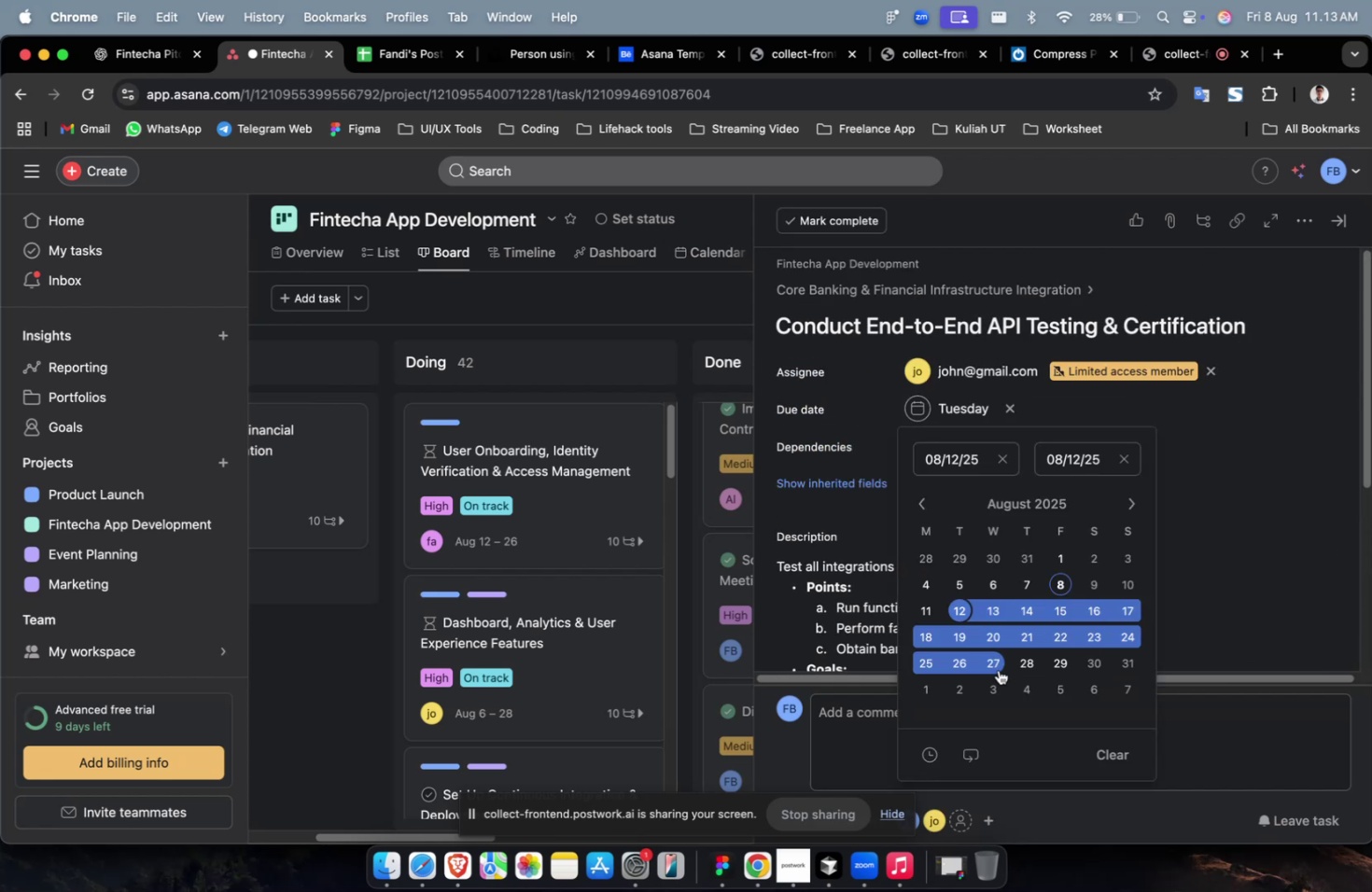 
triple_click([998, 669])
 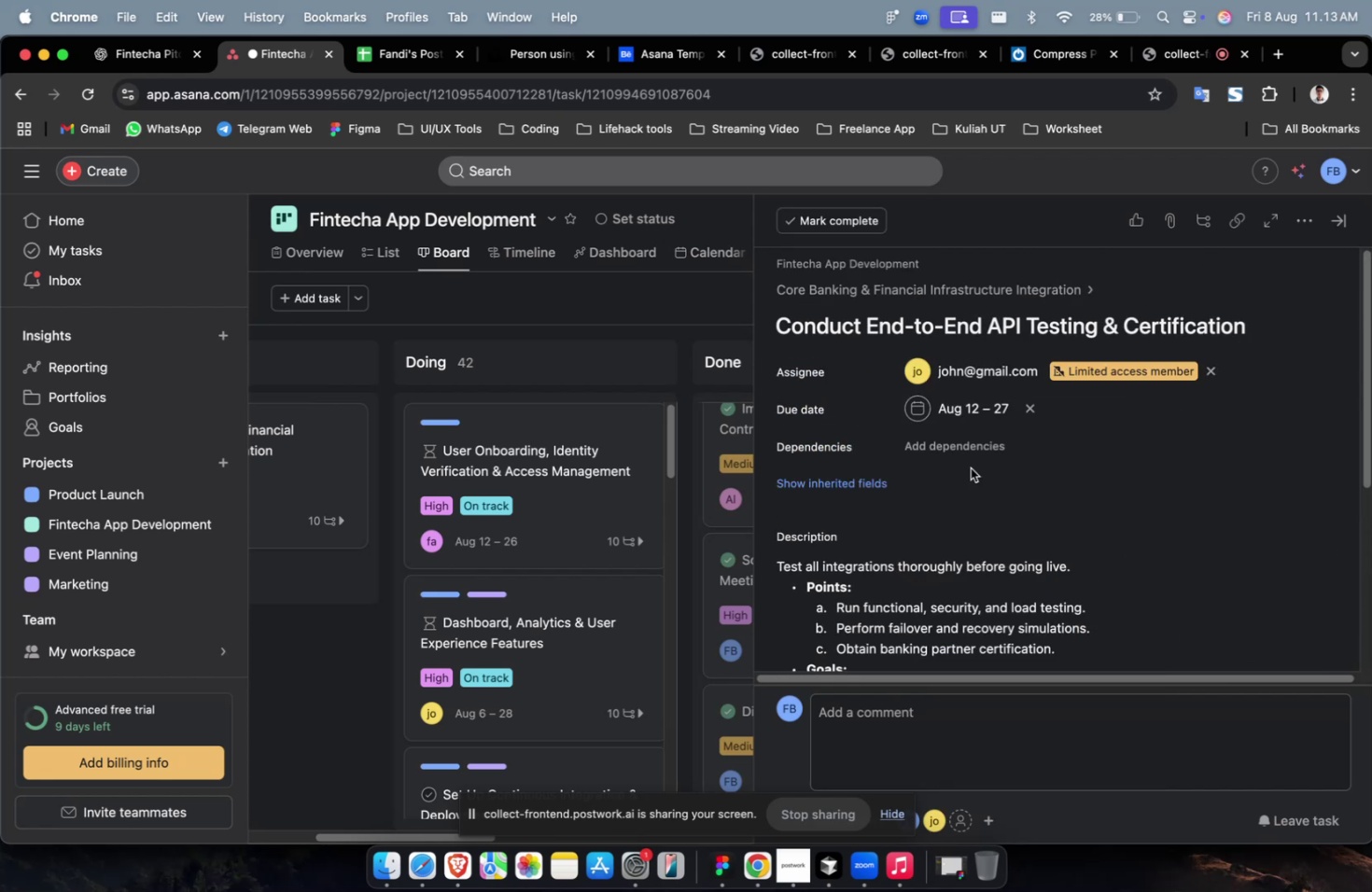 
double_click([964, 458])
 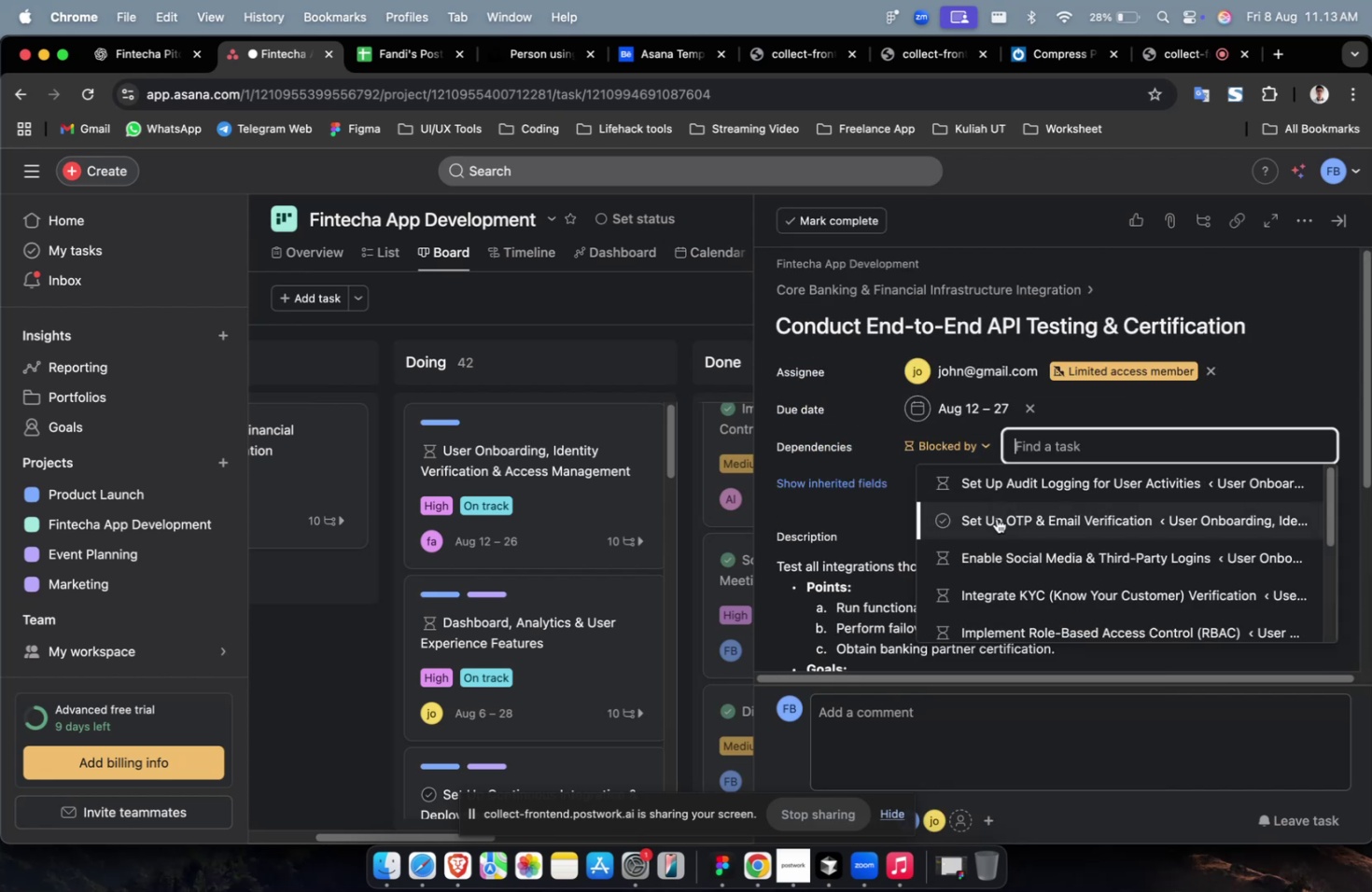 
triple_click([1001, 520])
 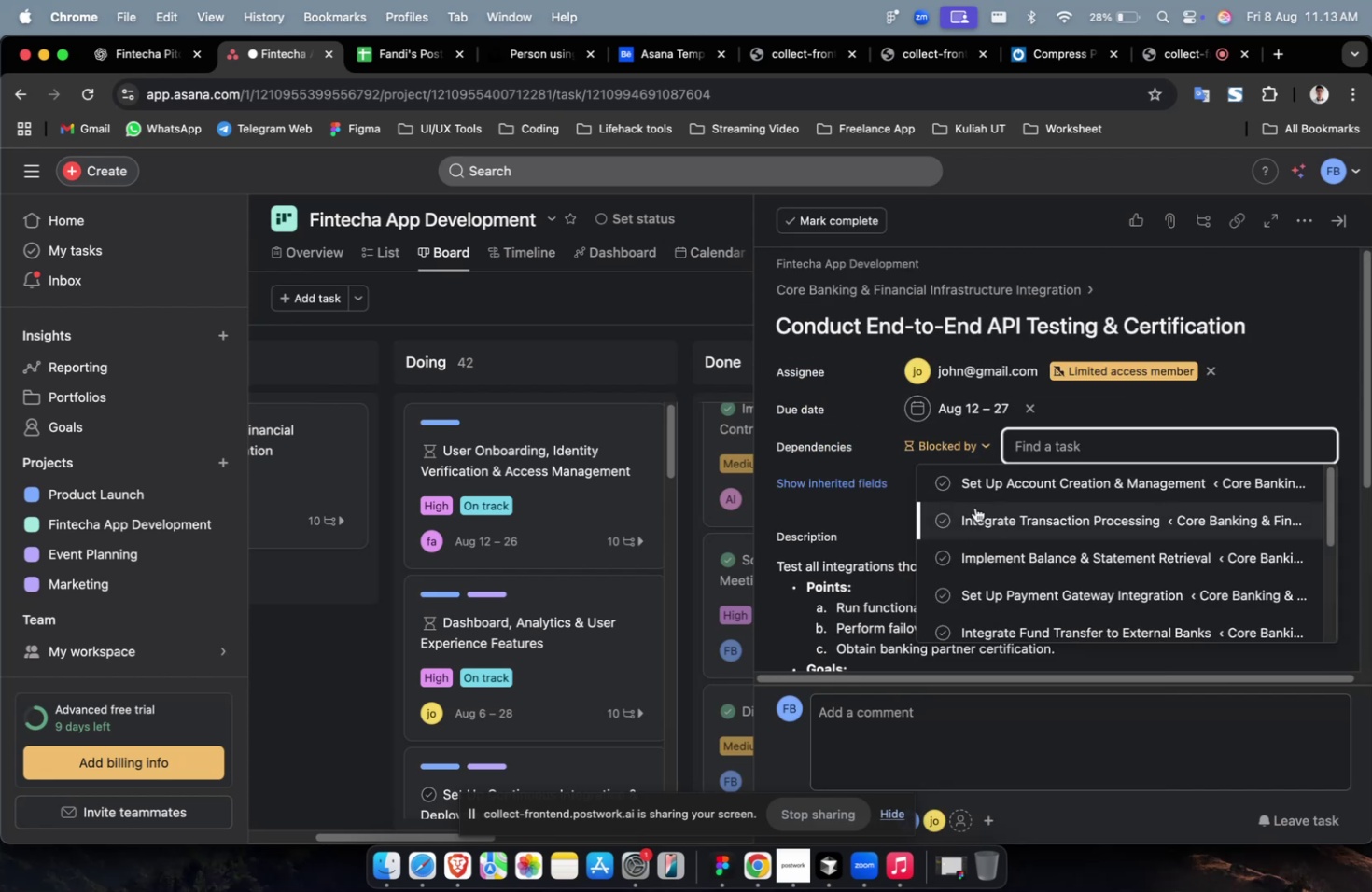 
triple_click([974, 507])
 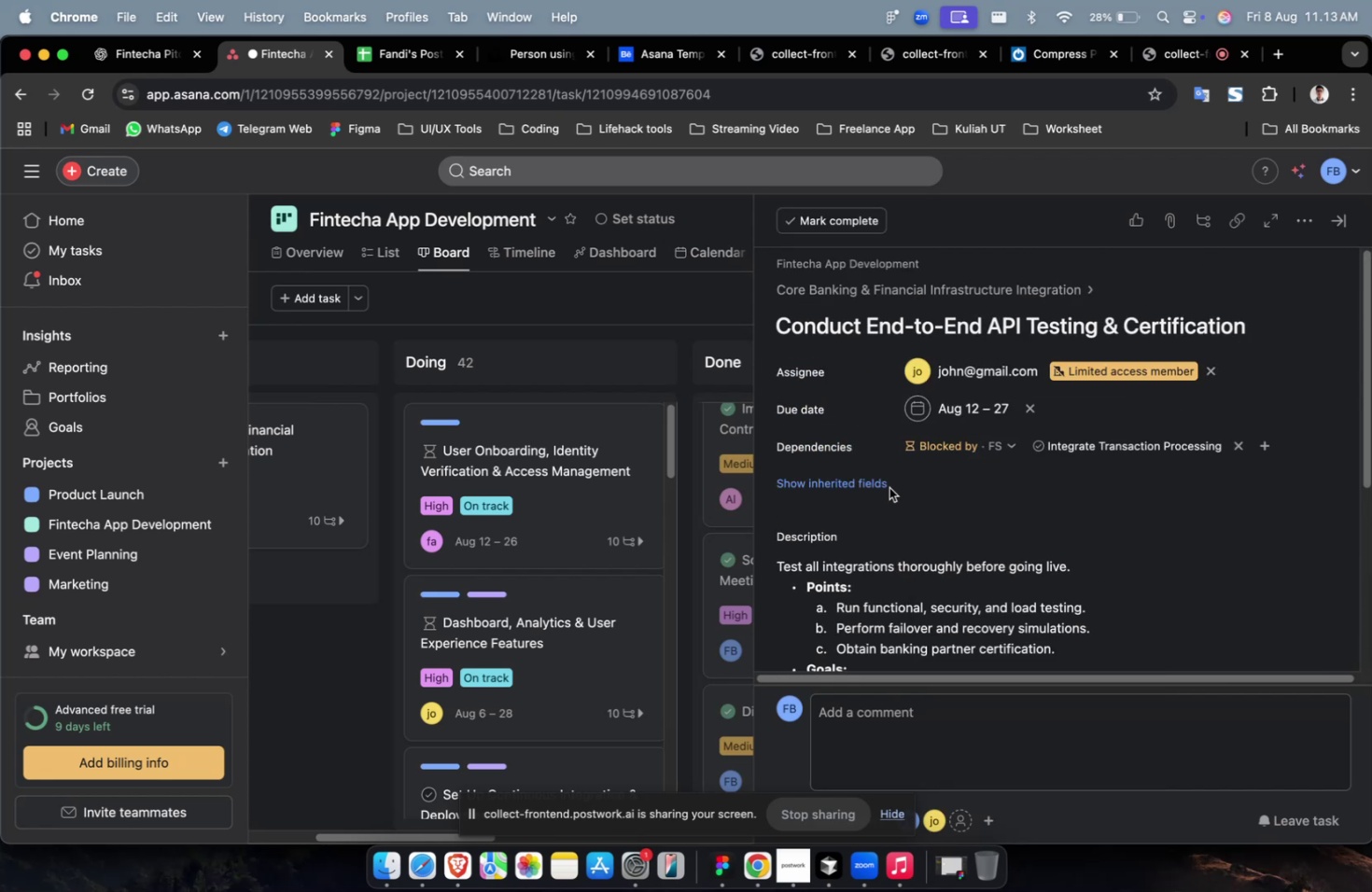 
triple_click([871, 482])
 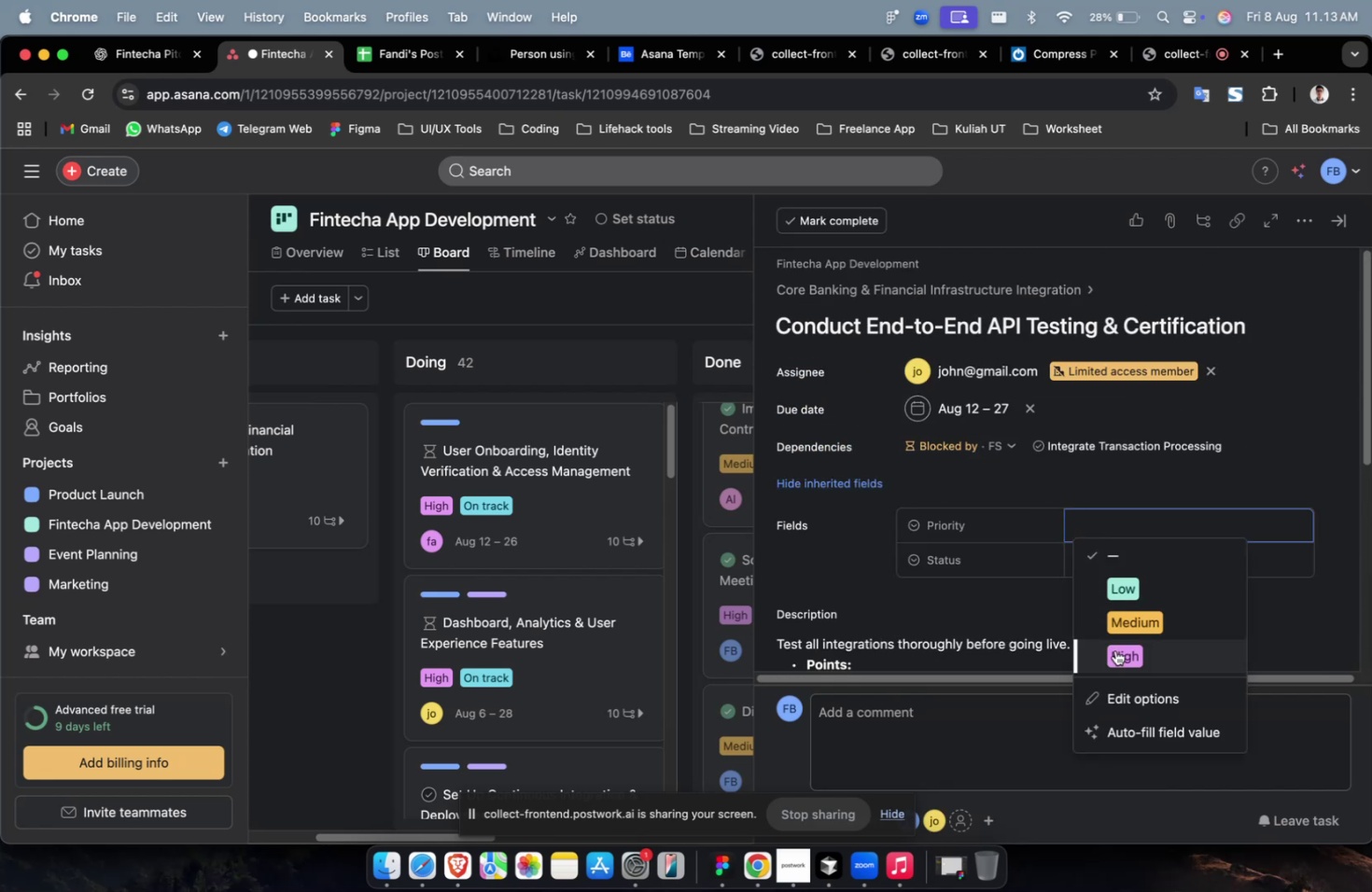 
triple_click([1109, 579])
 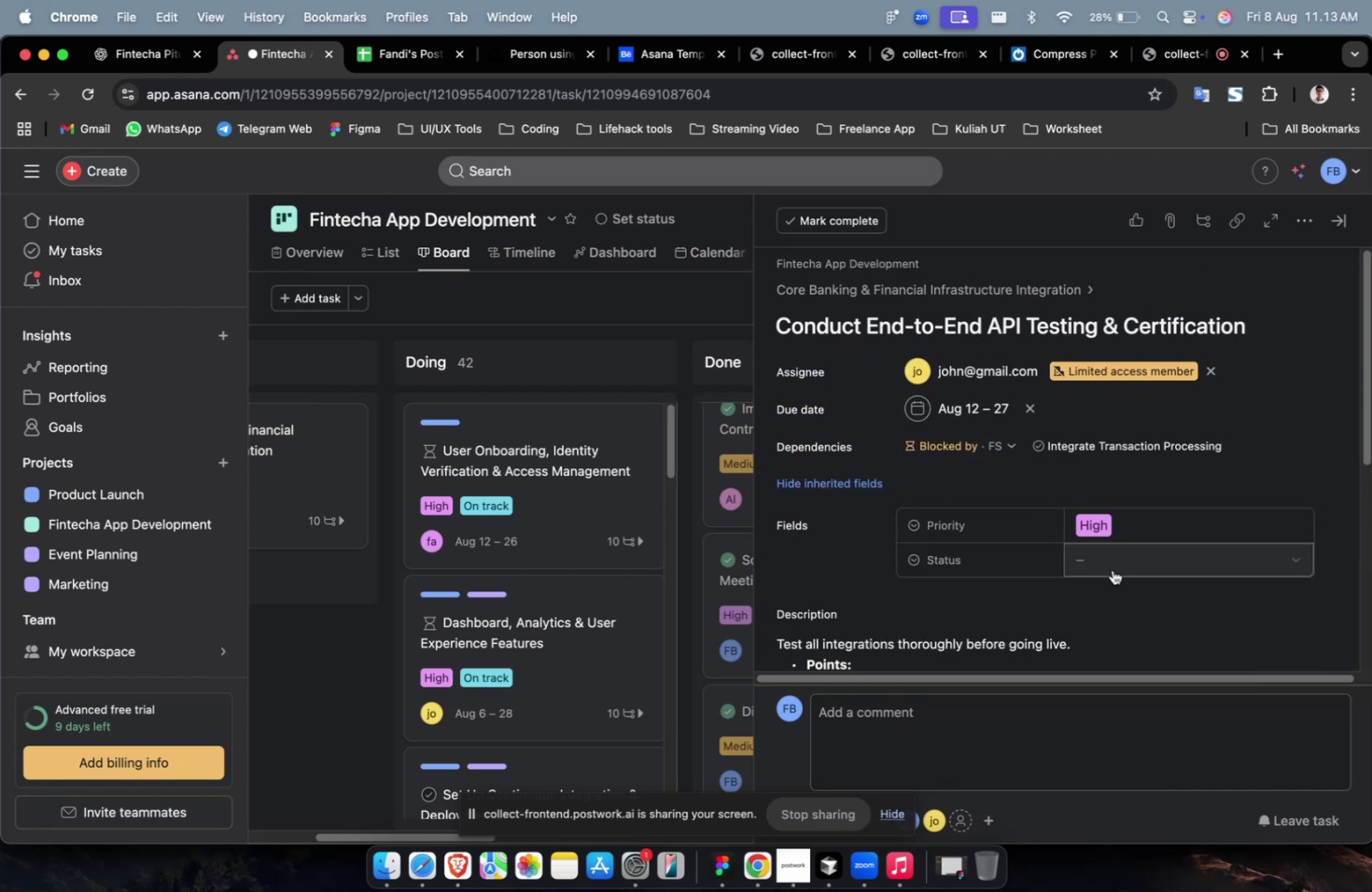 
triple_click([1112, 569])
 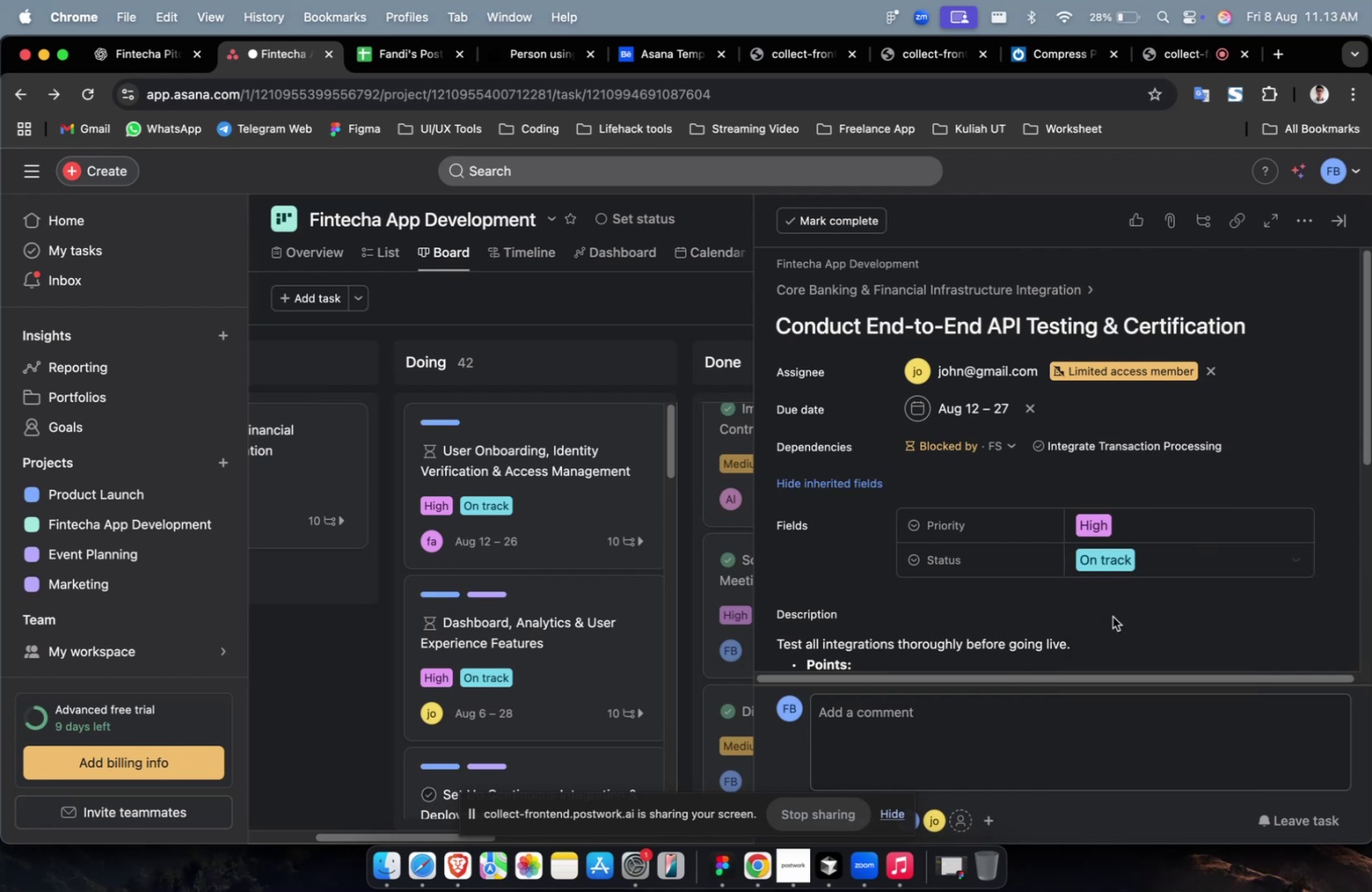 
scroll: coordinate [1078, 592], scroll_direction: down, amount: 25.0
 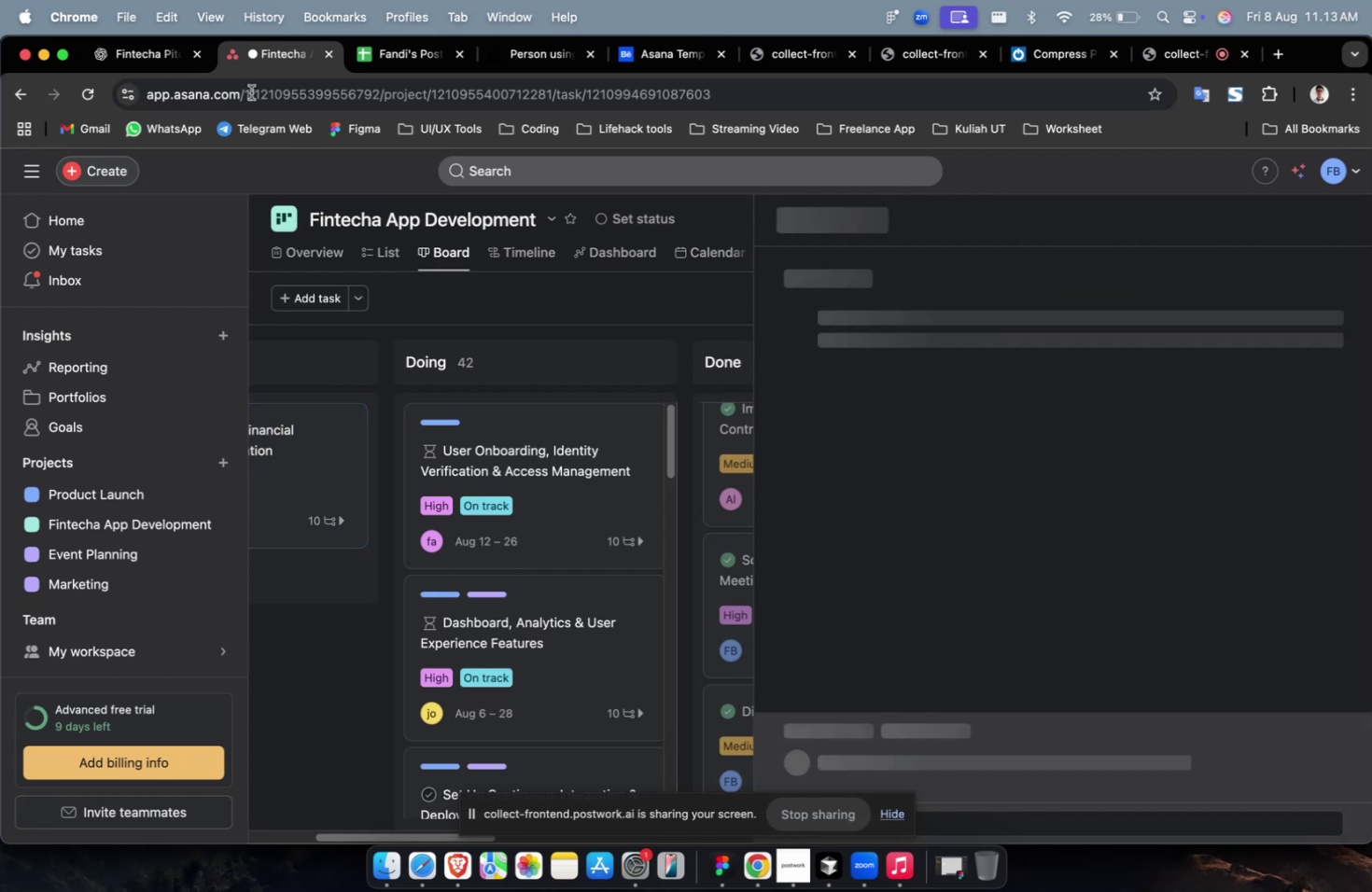 
double_click([162, 63])
 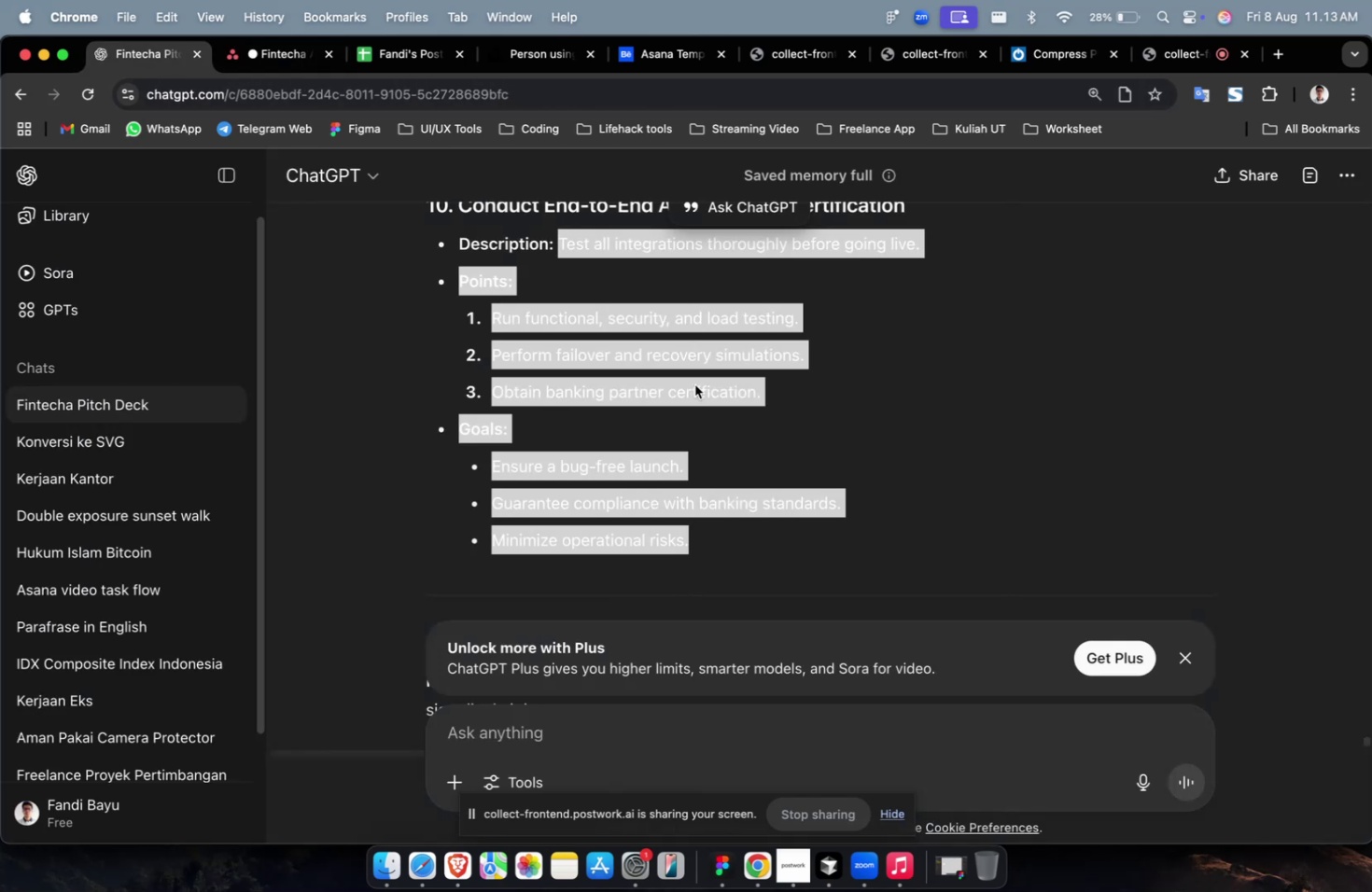 
scroll: coordinate [795, 467], scroll_direction: up, amount: 13.0
 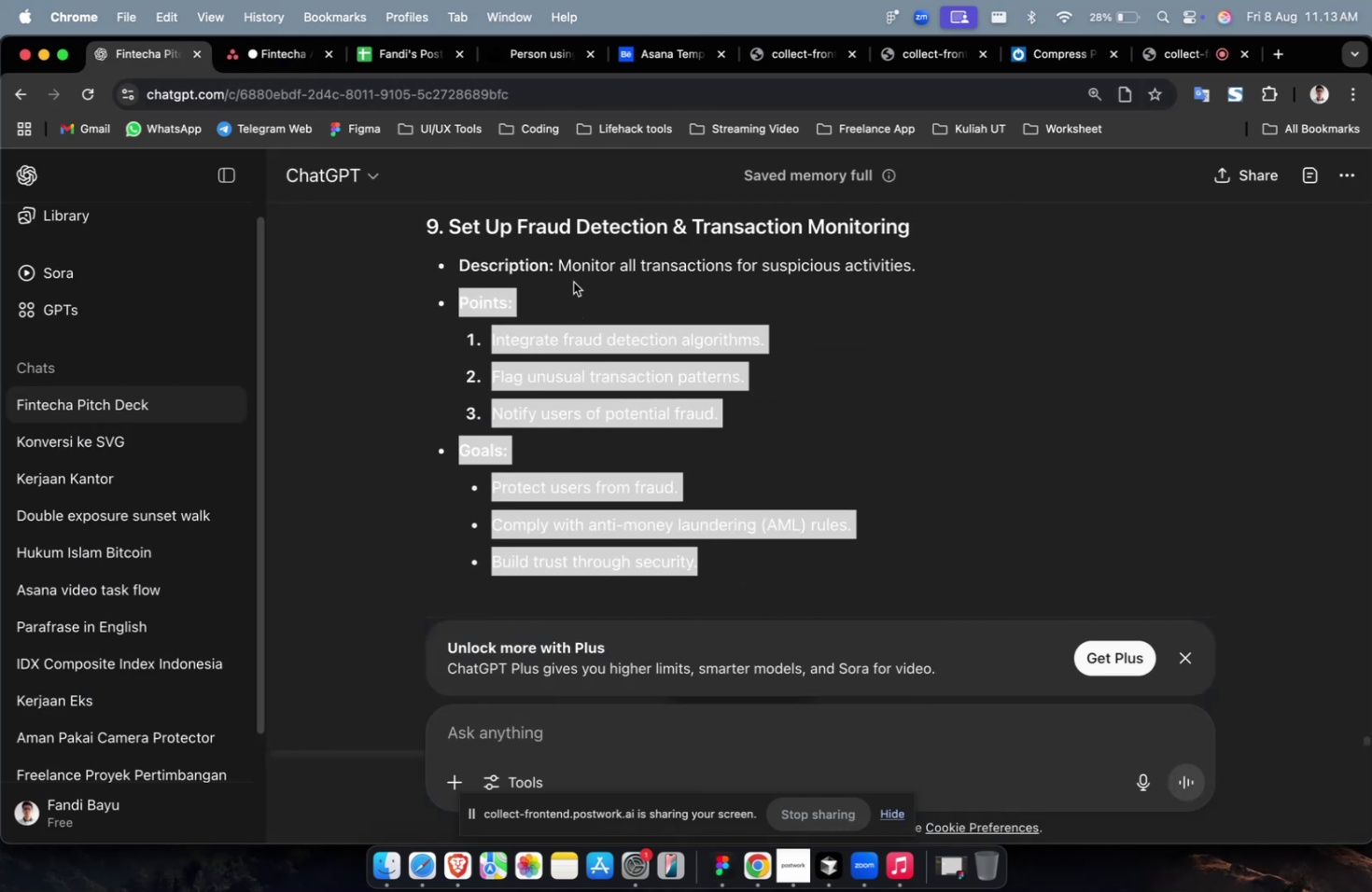 
key(Meta+CommandLeft)
 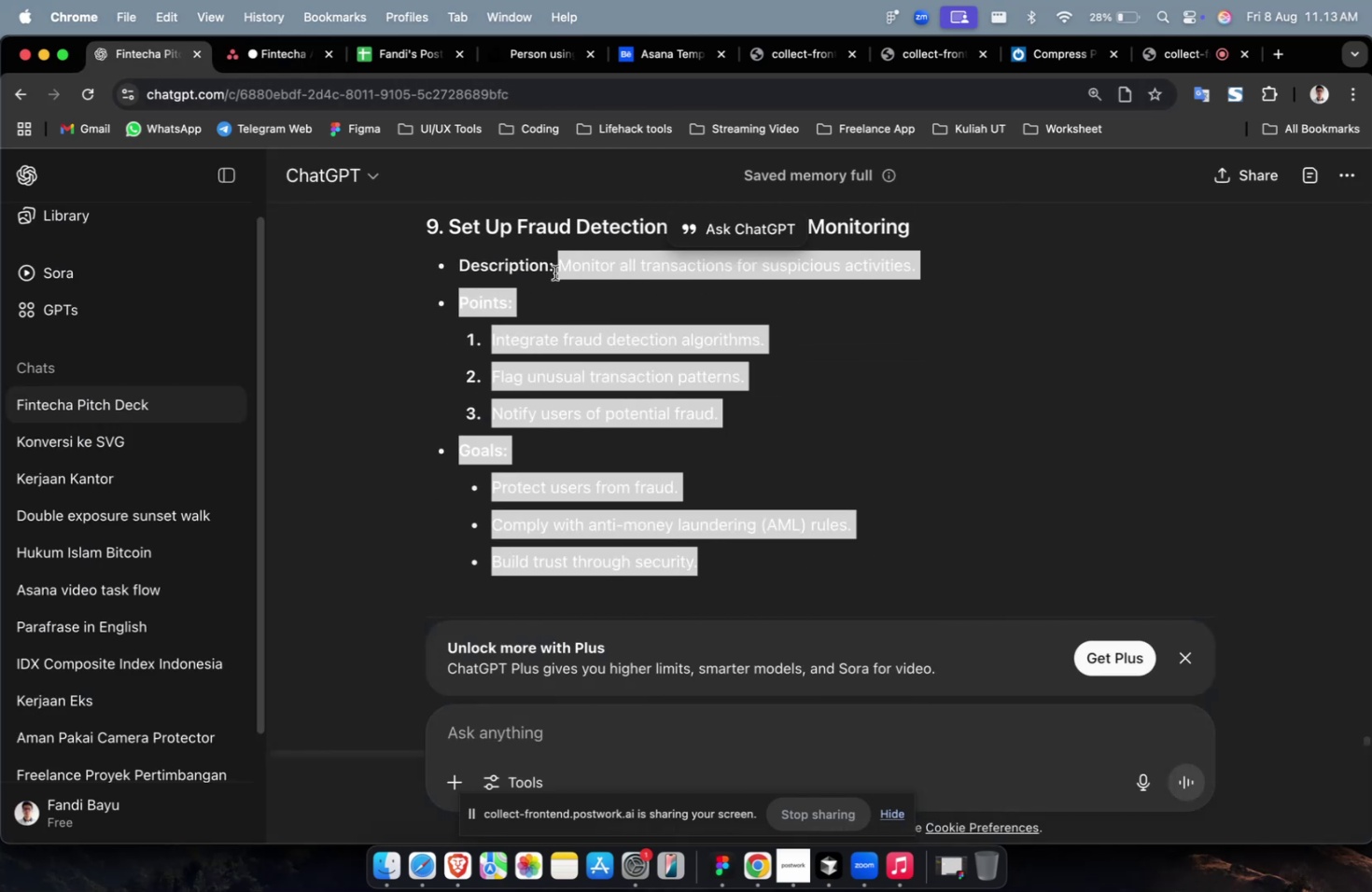 
key(Meta+C)
 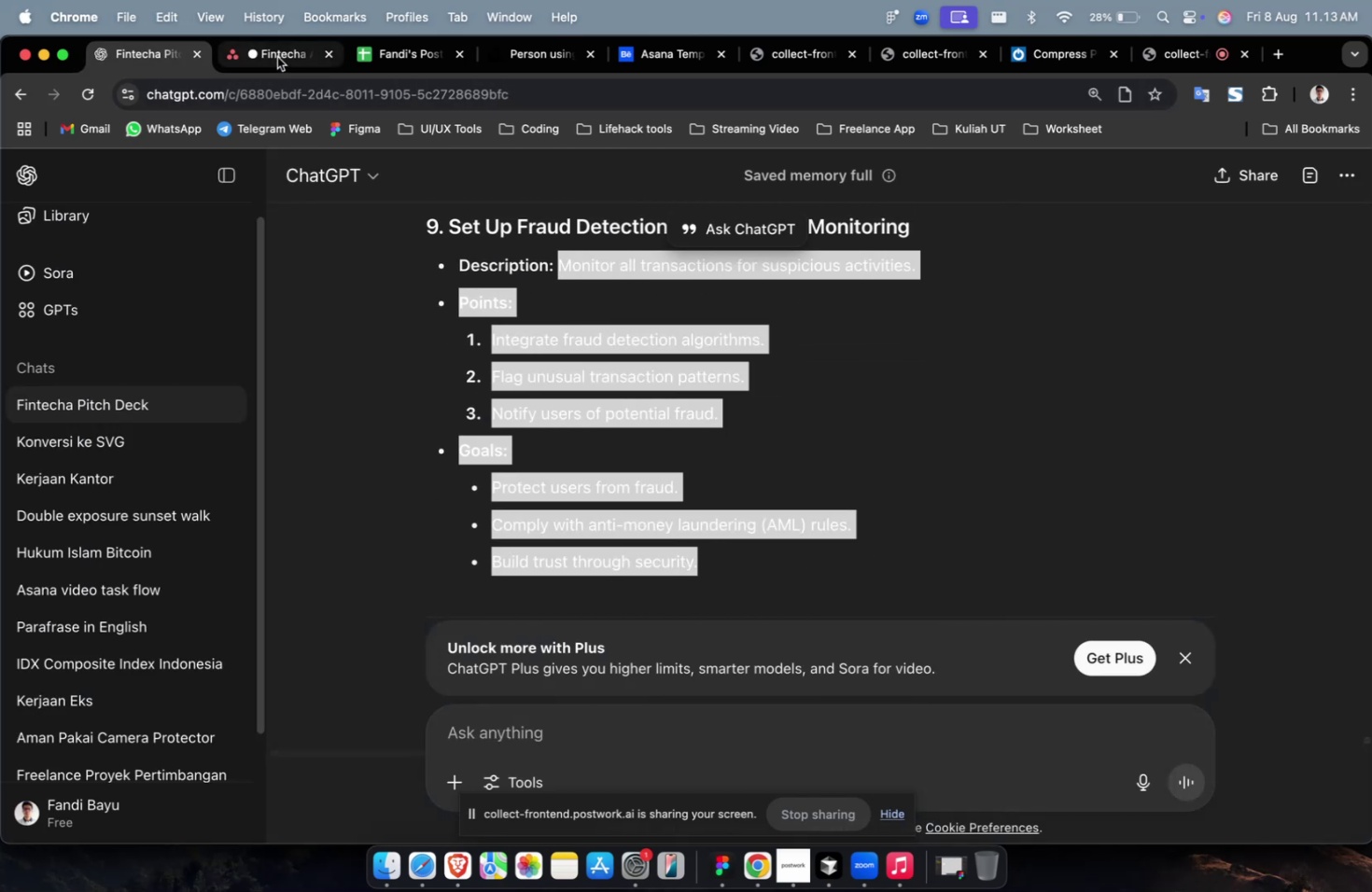 
left_click([278, 57])
 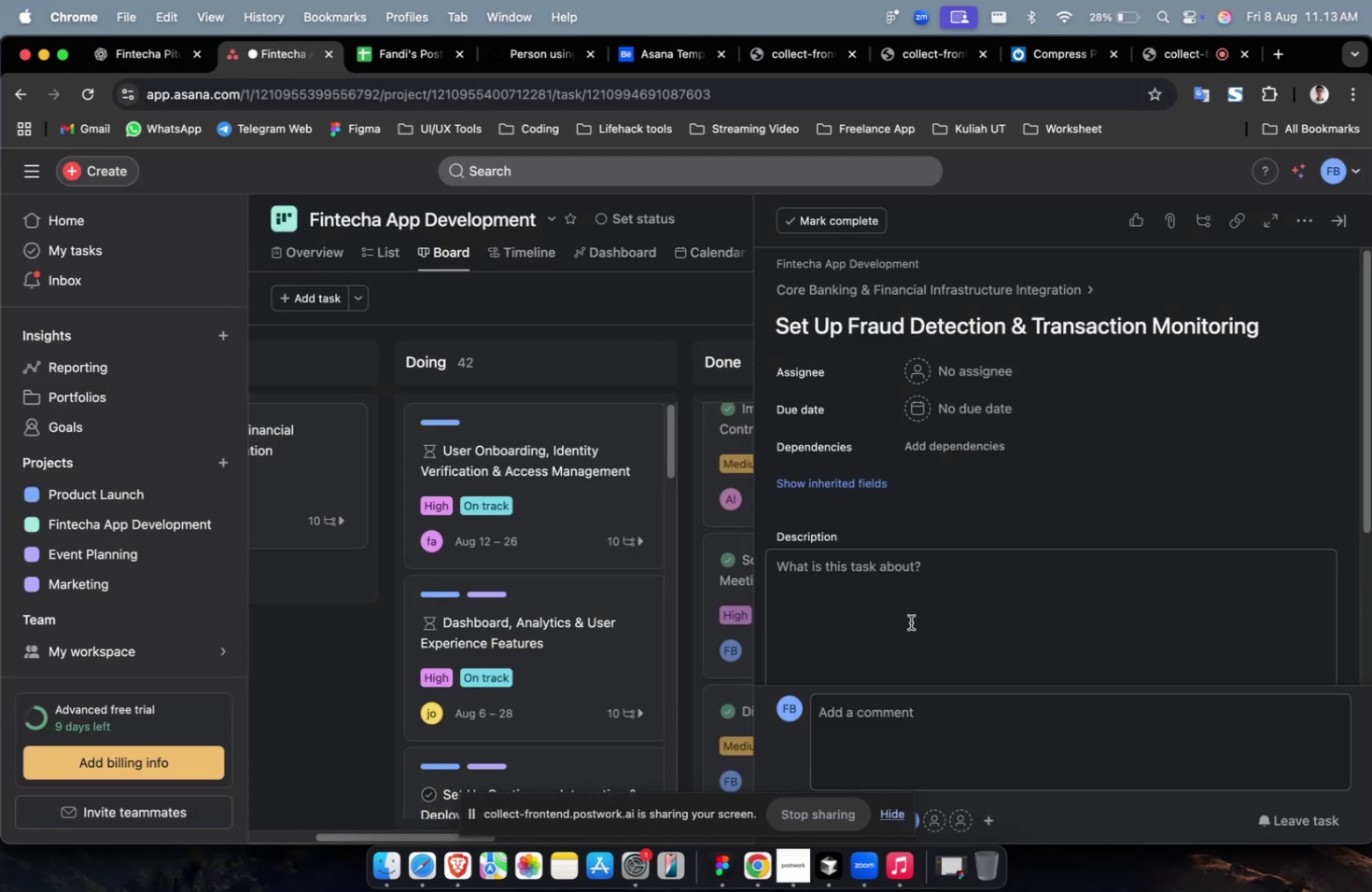 
key(Meta+CommandLeft)
 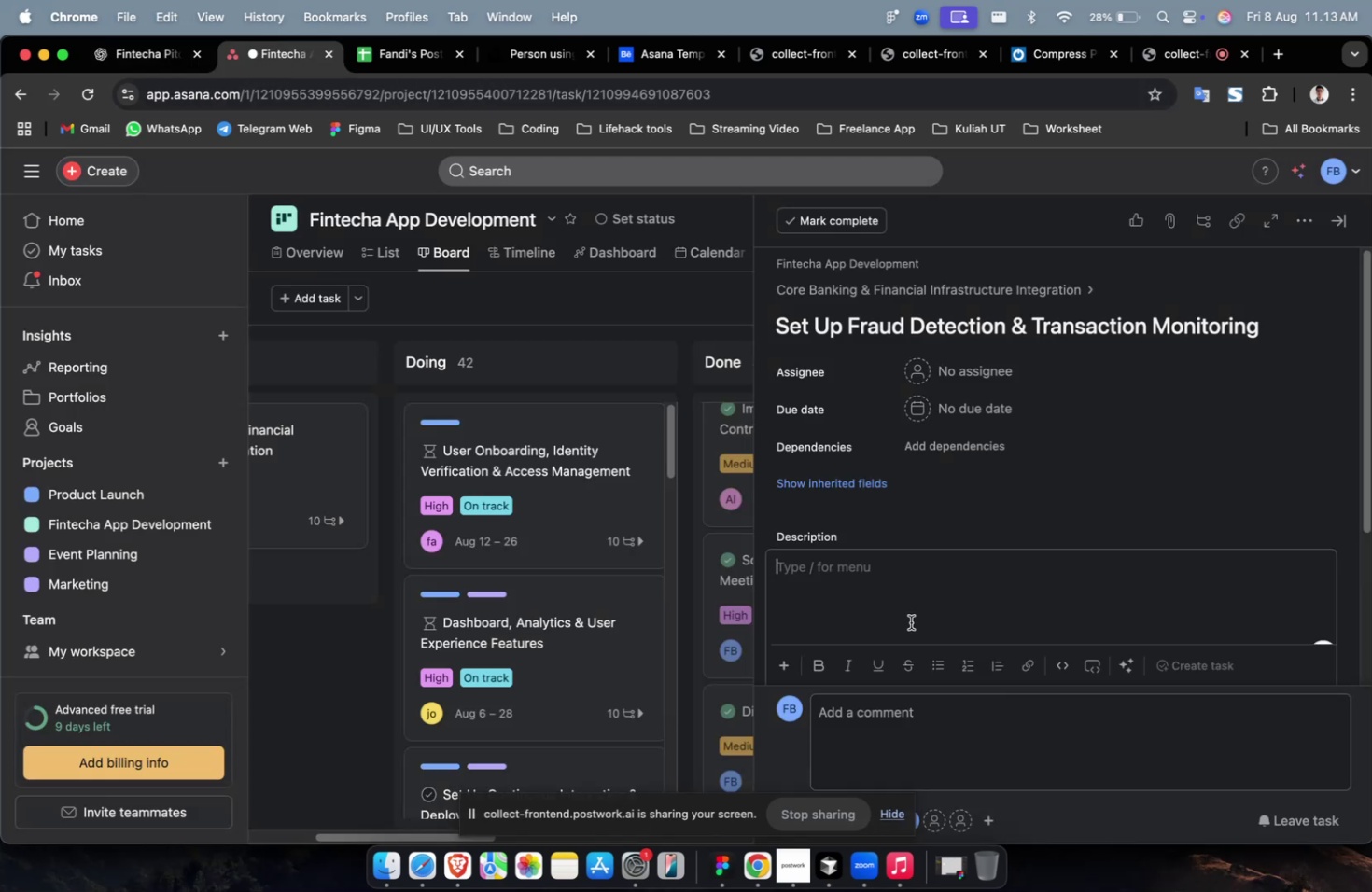 
double_click([910, 621])
 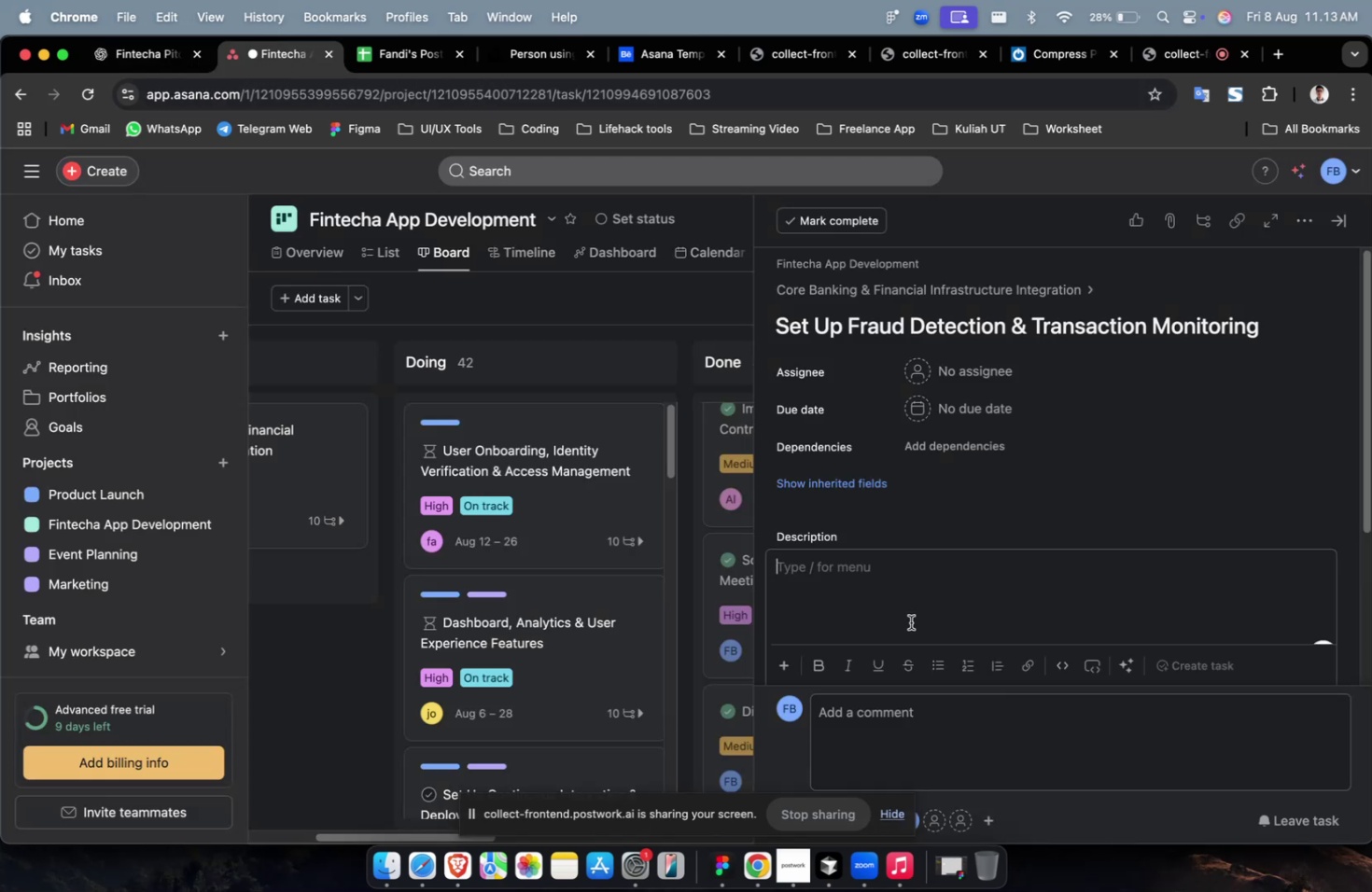 
key(Meta+V)
 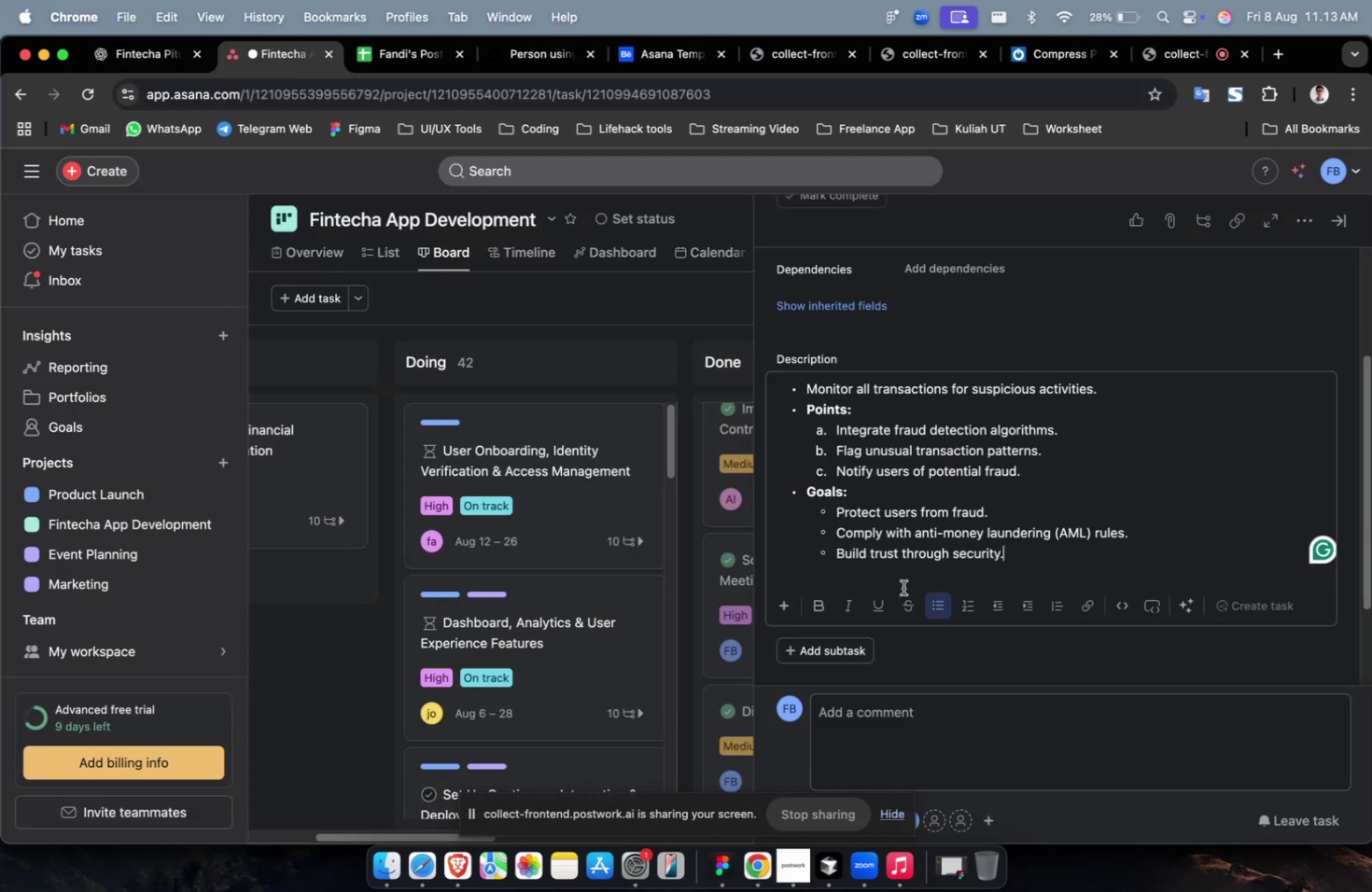 
scroll: coordinate [974, 377], scroll_direction: up, amount: 5.0
 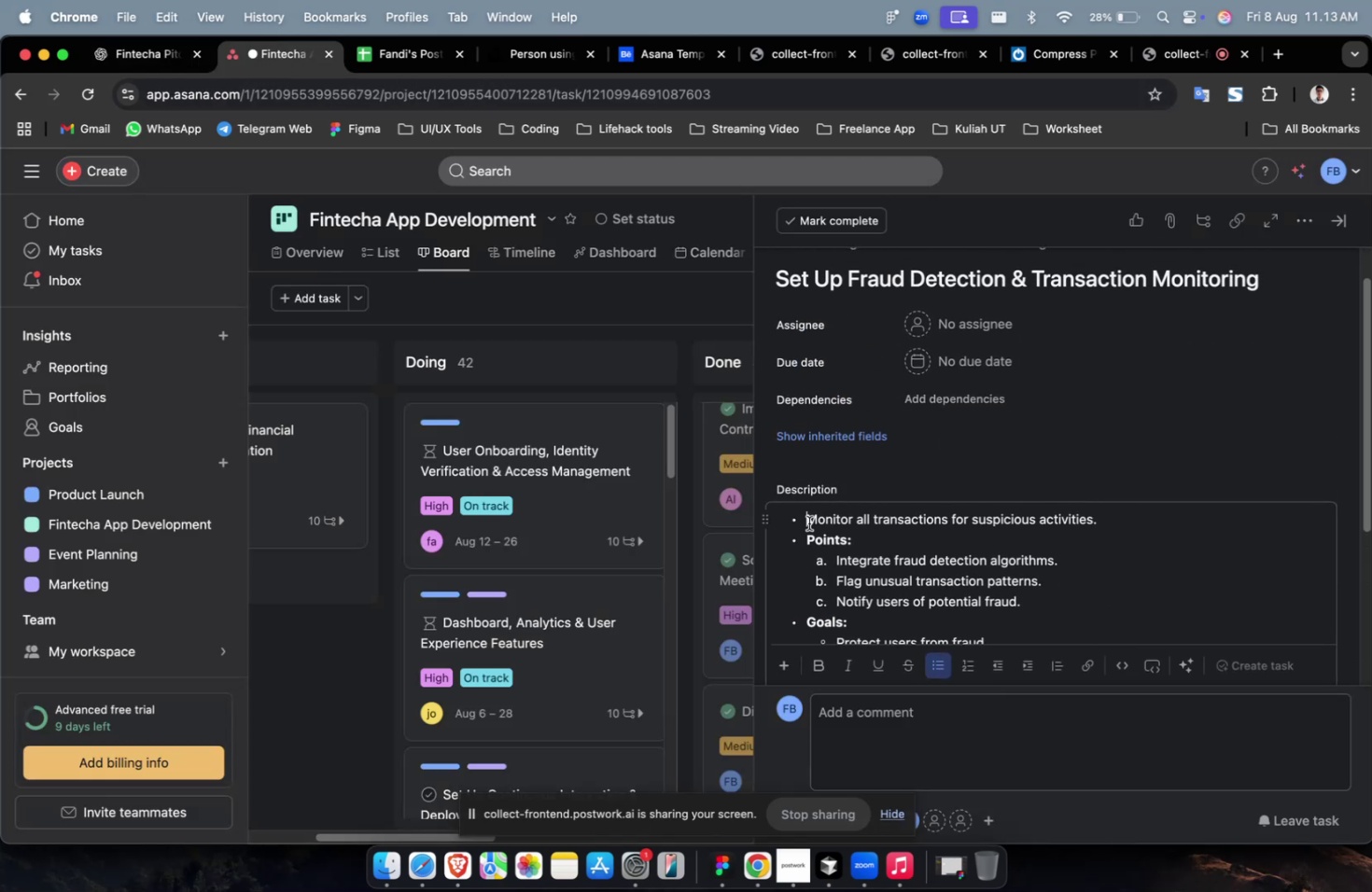 
key(Backspace)
 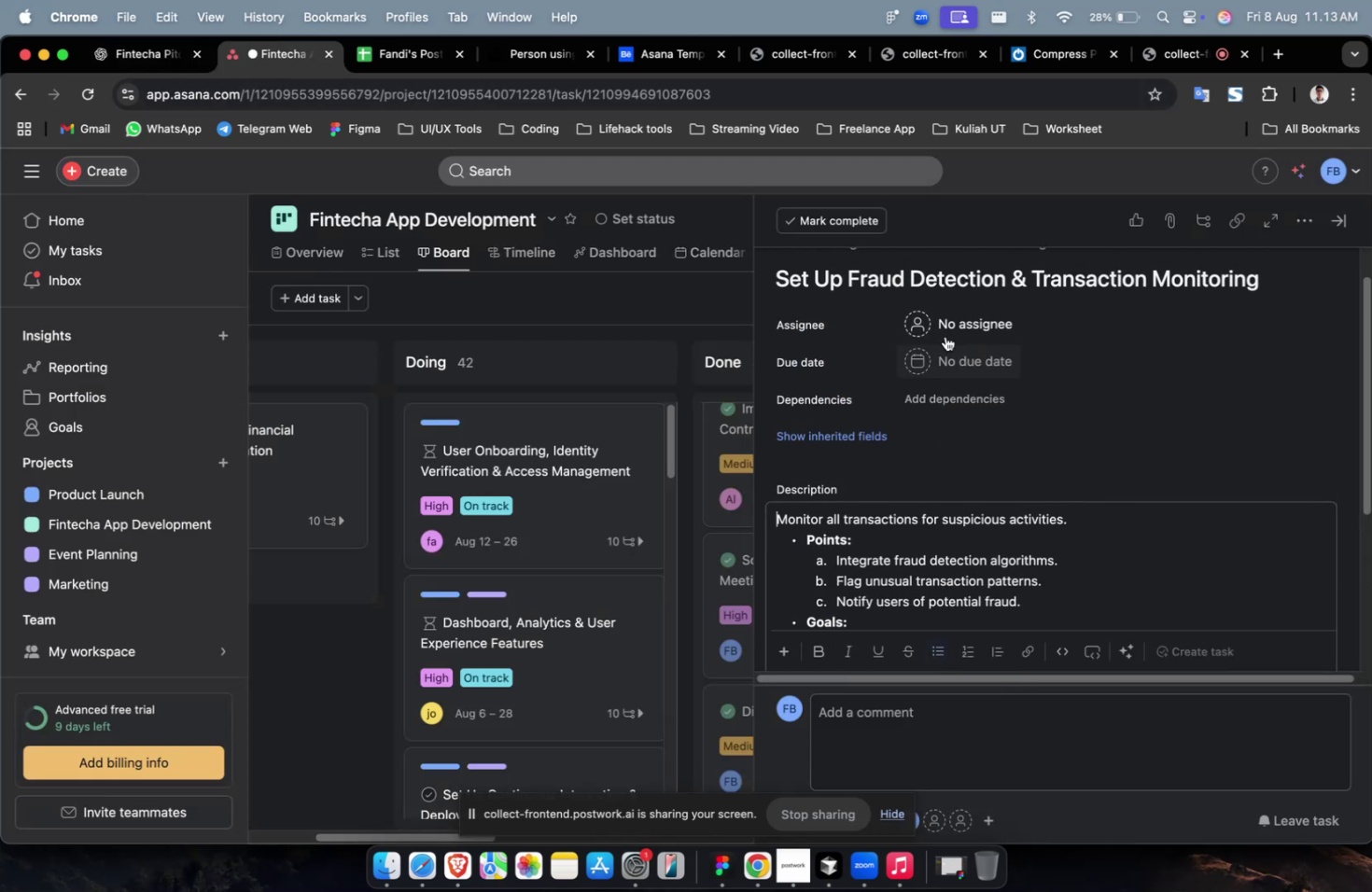 
left_click([946, 334])
 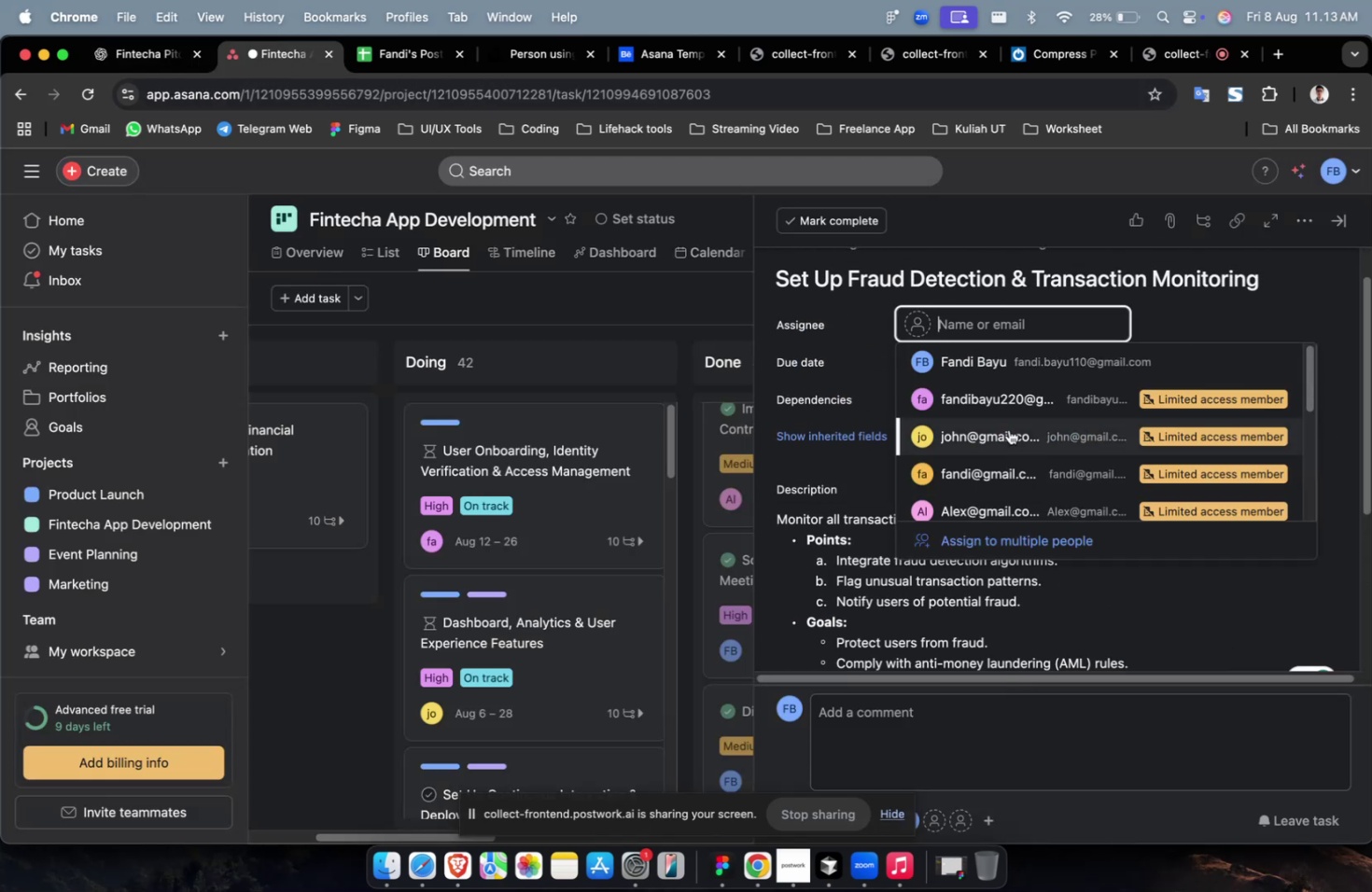 
double_click([1008, 429])
 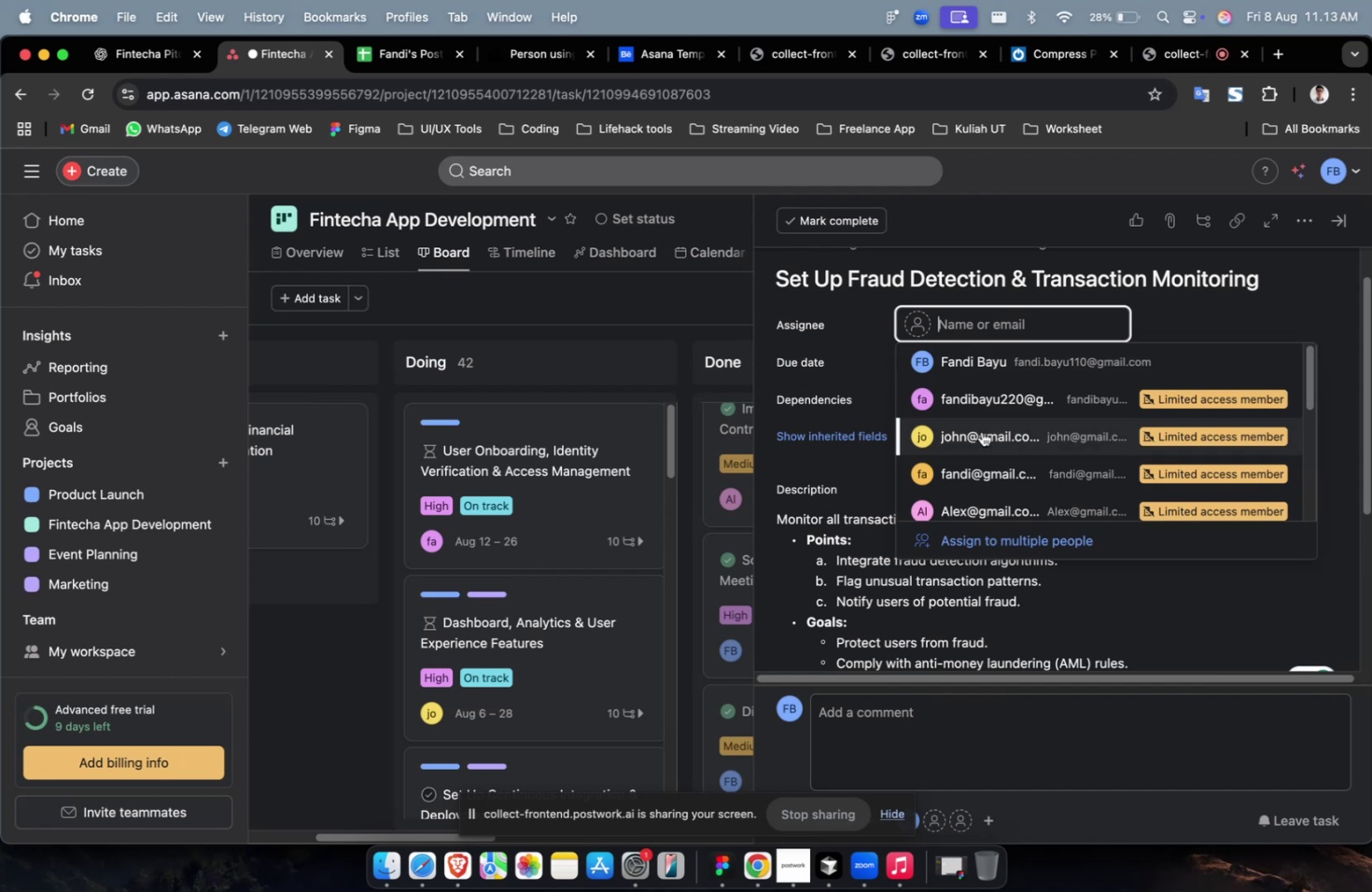 
triple_click([981, 436])
 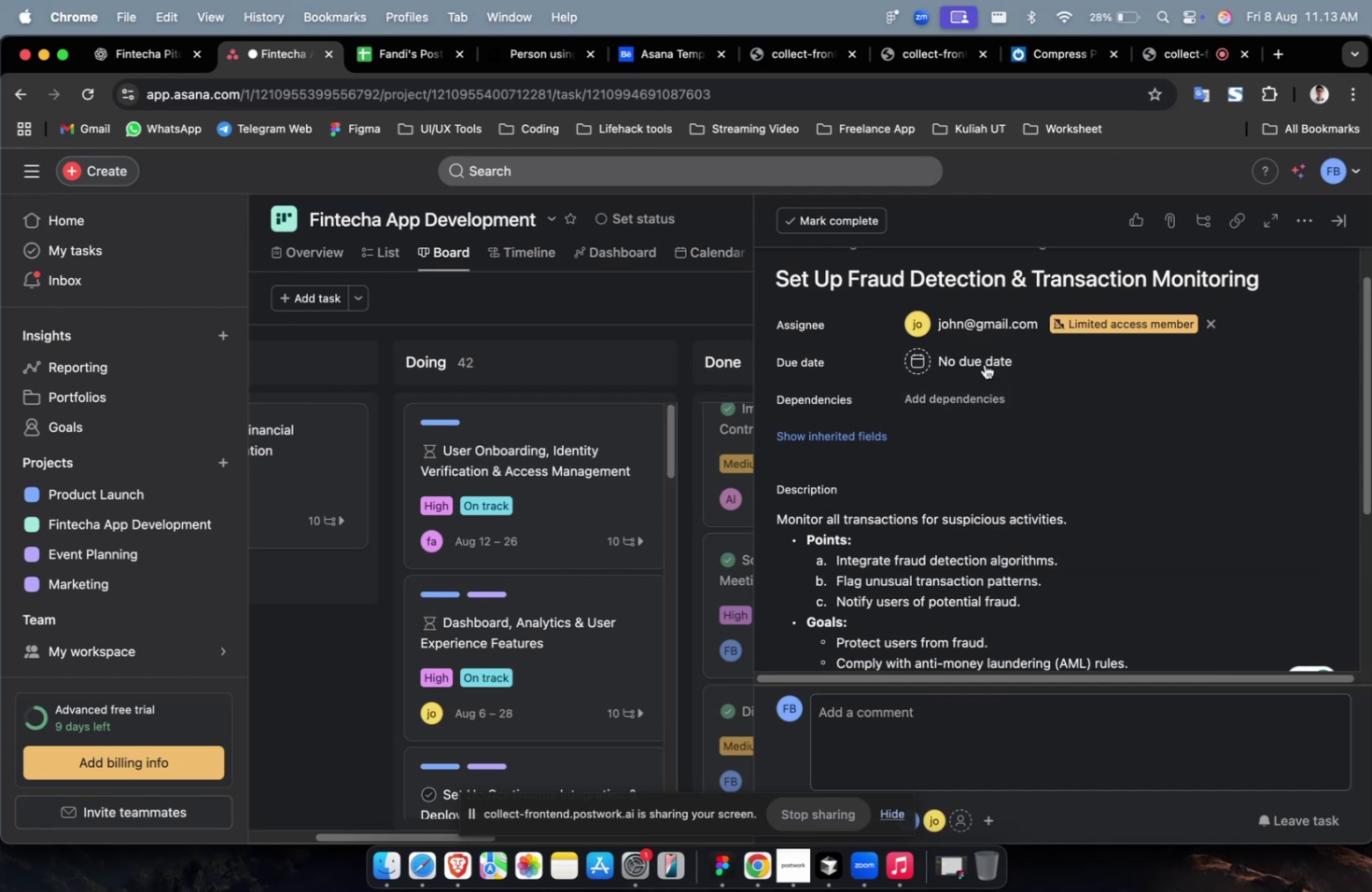 
triple_click([986, 359])
 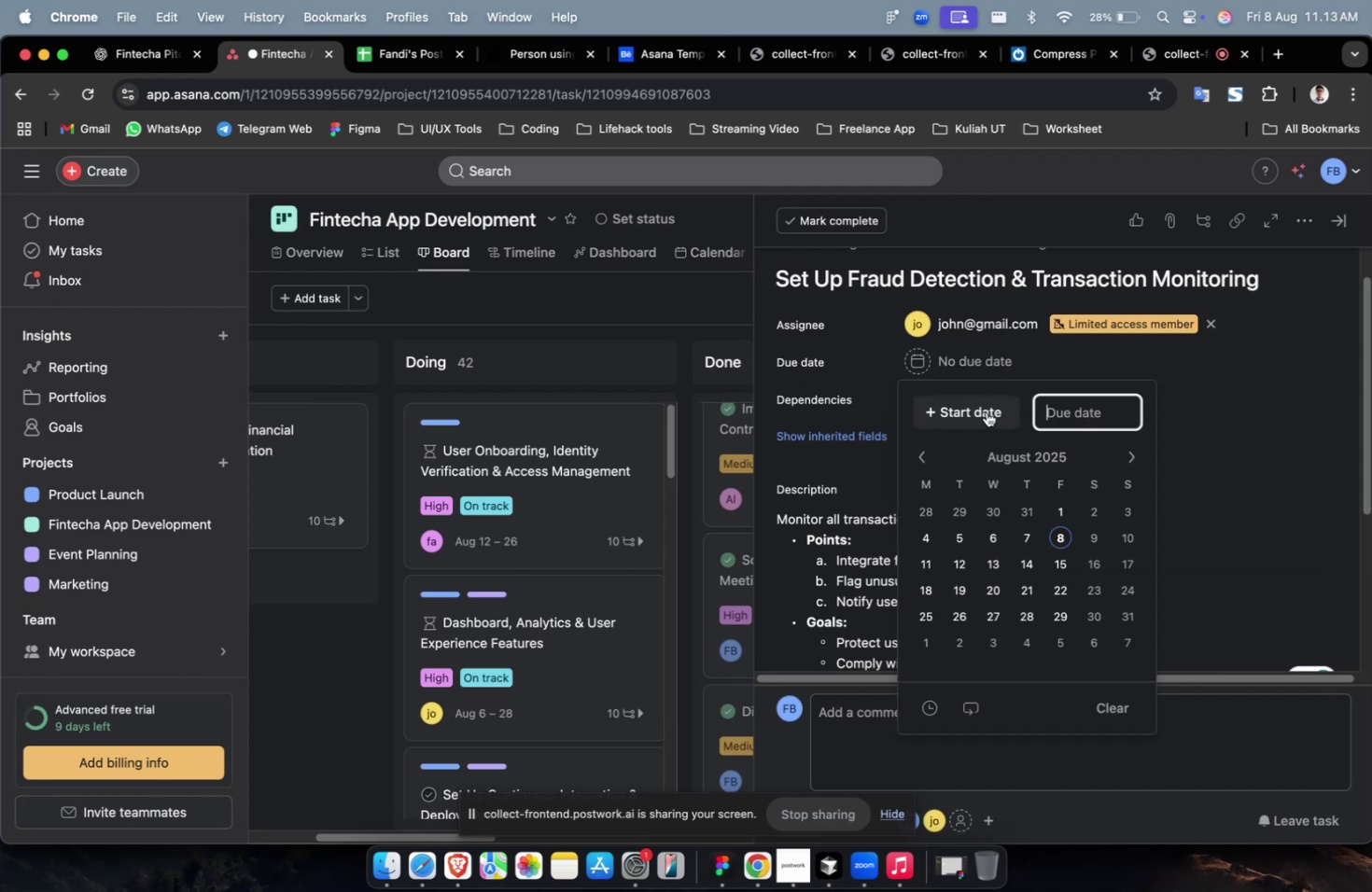 
triple_click([986, 412])
 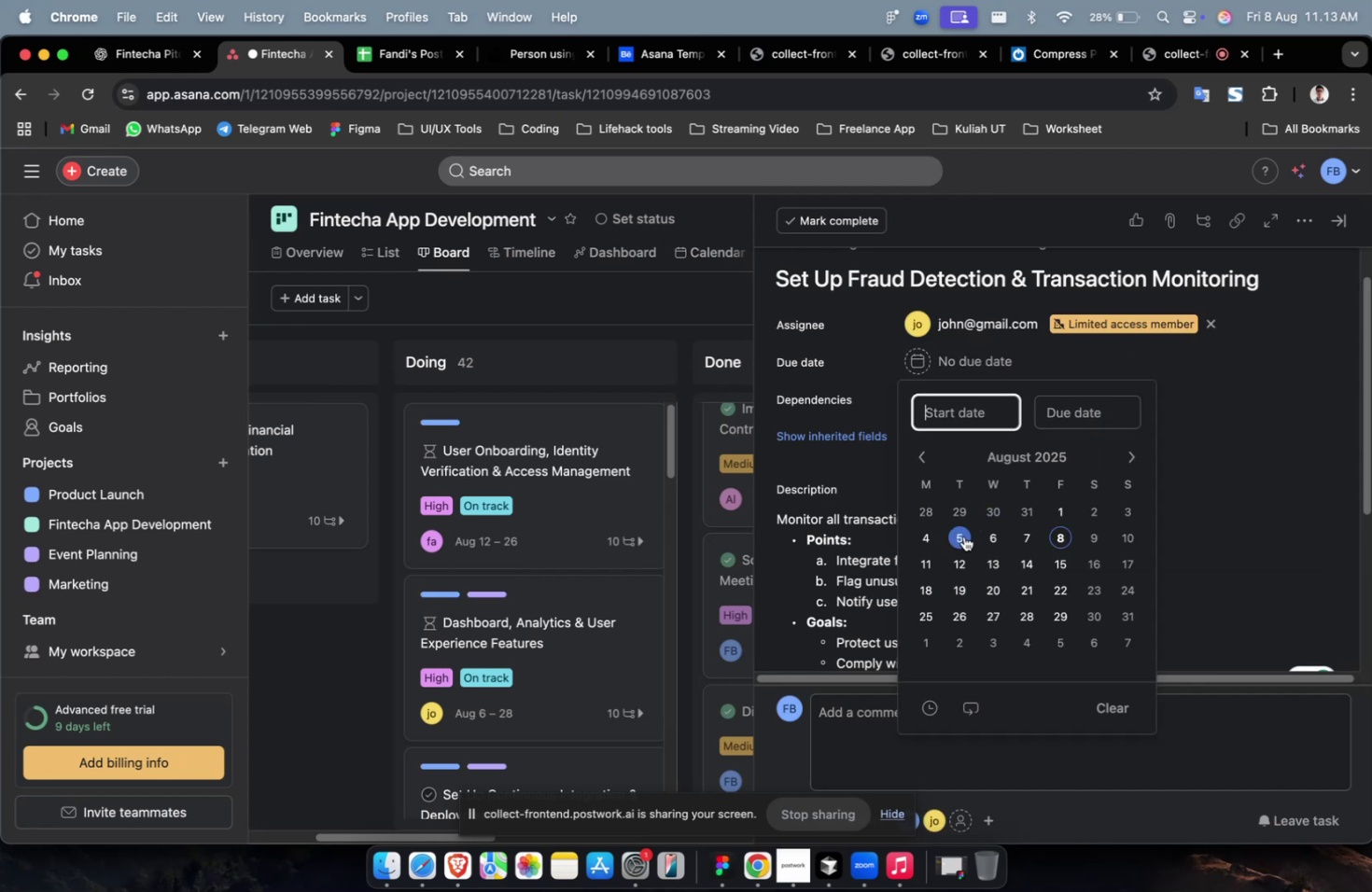 
triple_click([963, 541])
 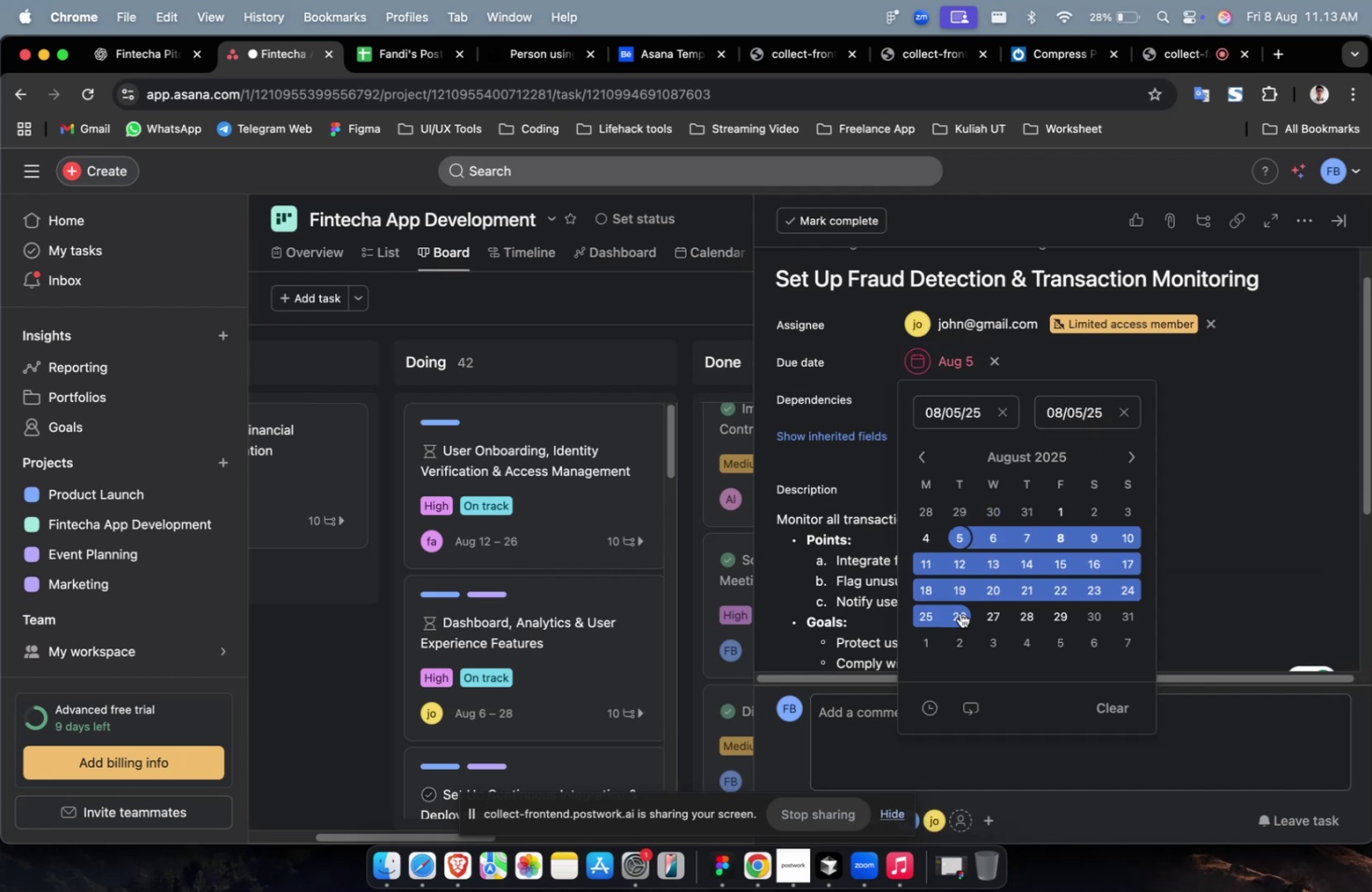 
triple_click([959, 613])
 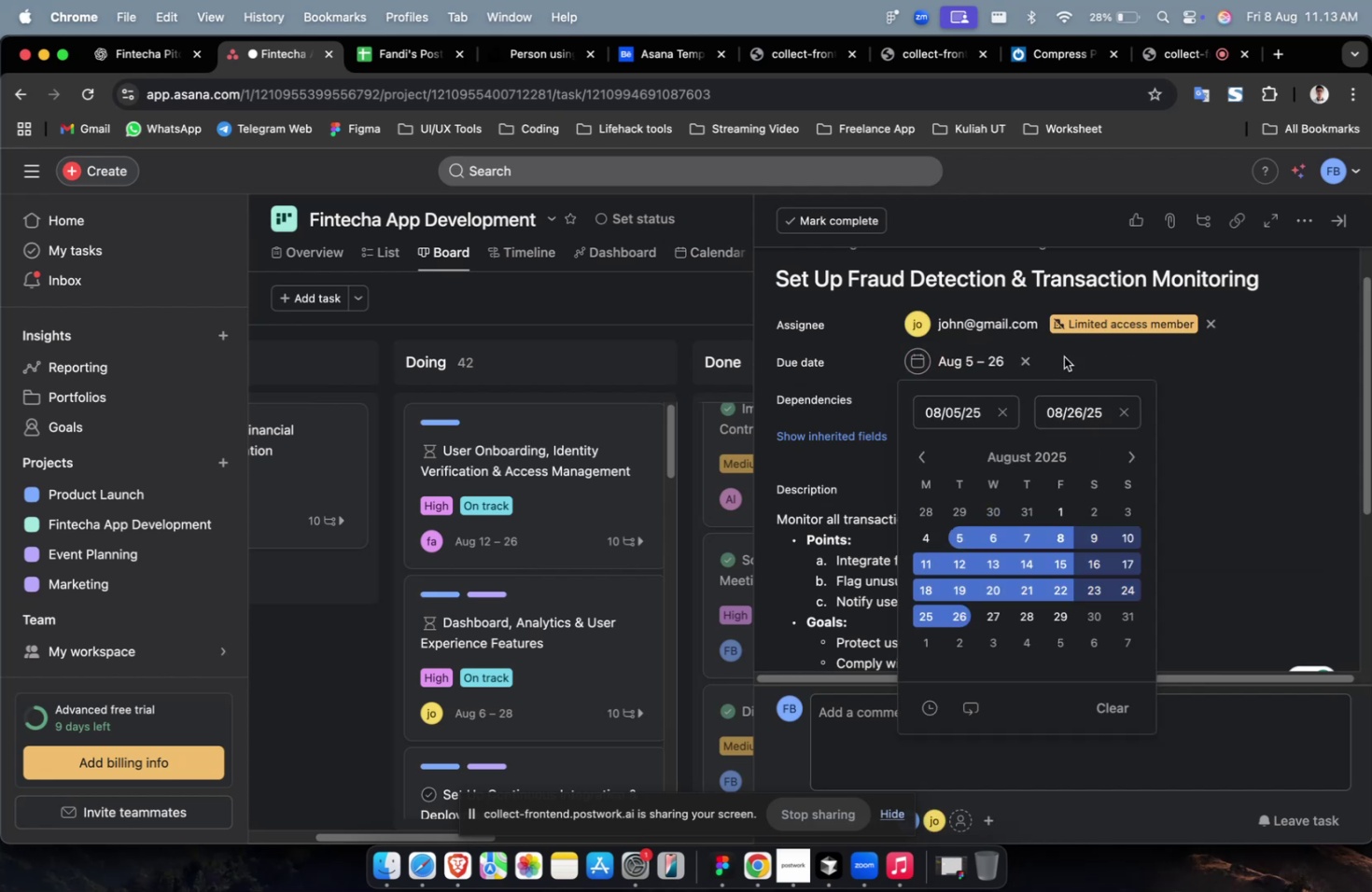 
triple_click([1067, 353])
 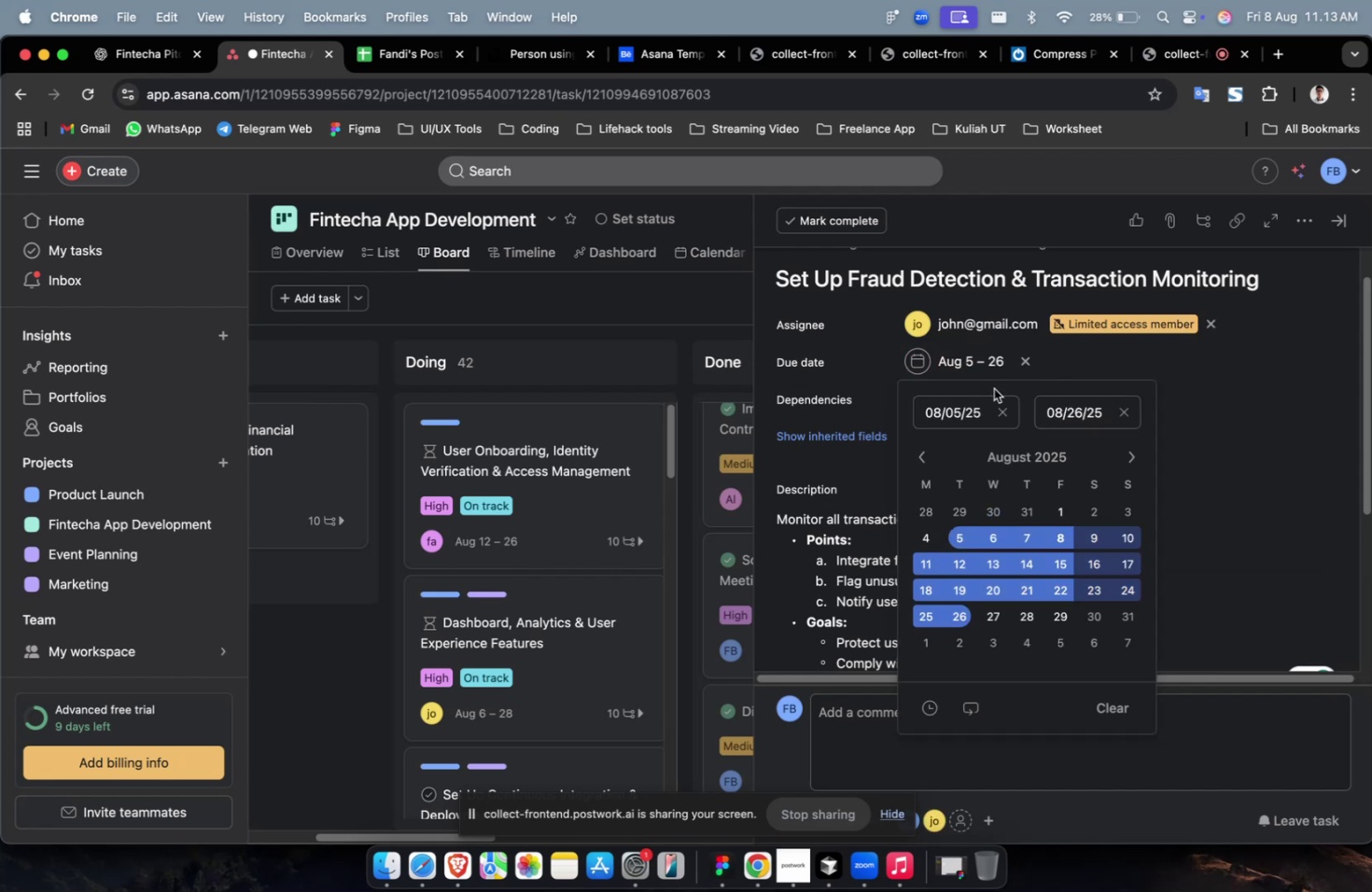 
triple_click([1205, 316])
 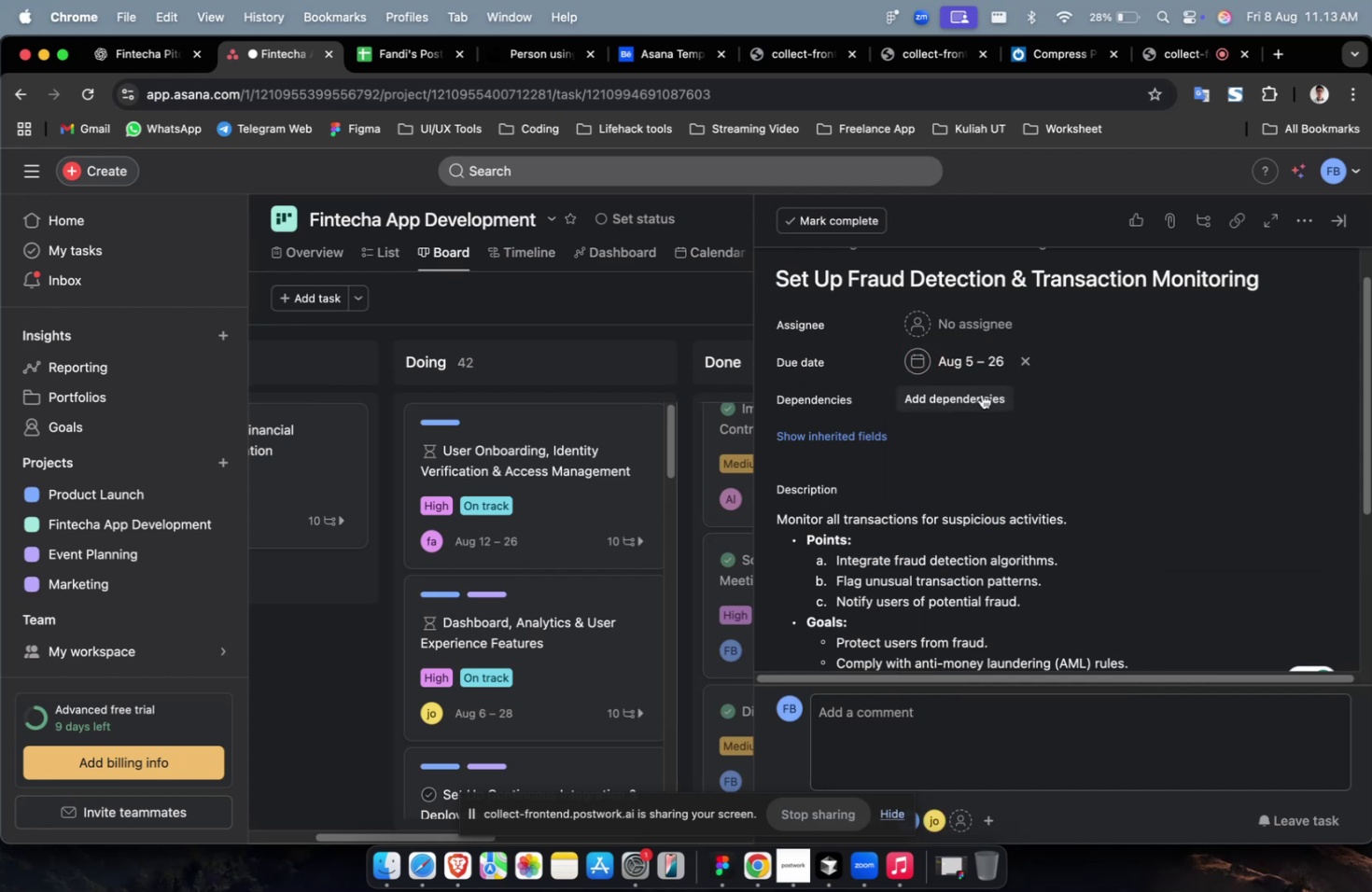 
triple_click([981, 394])
 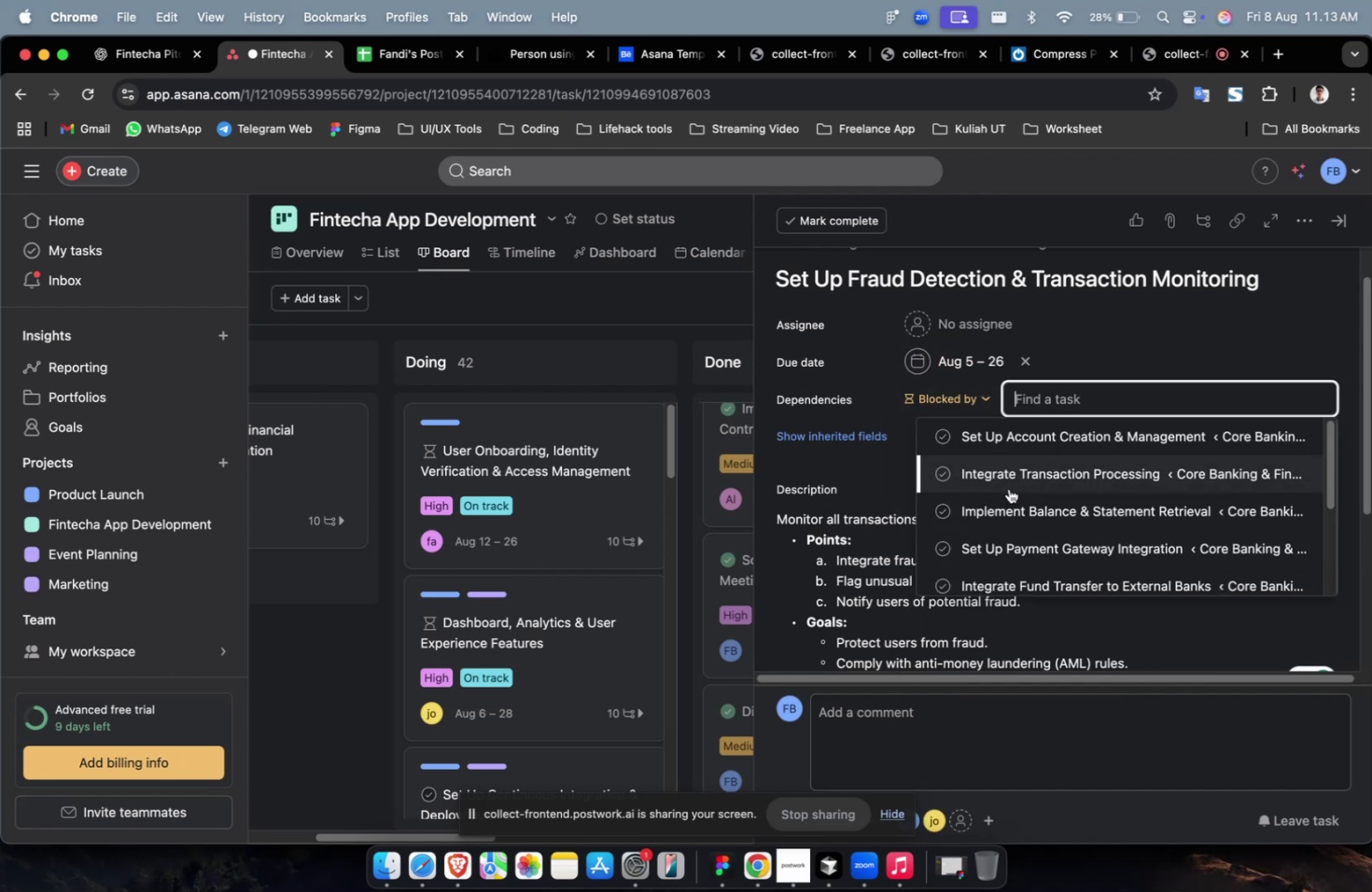 
triple_click([1008, 488])
 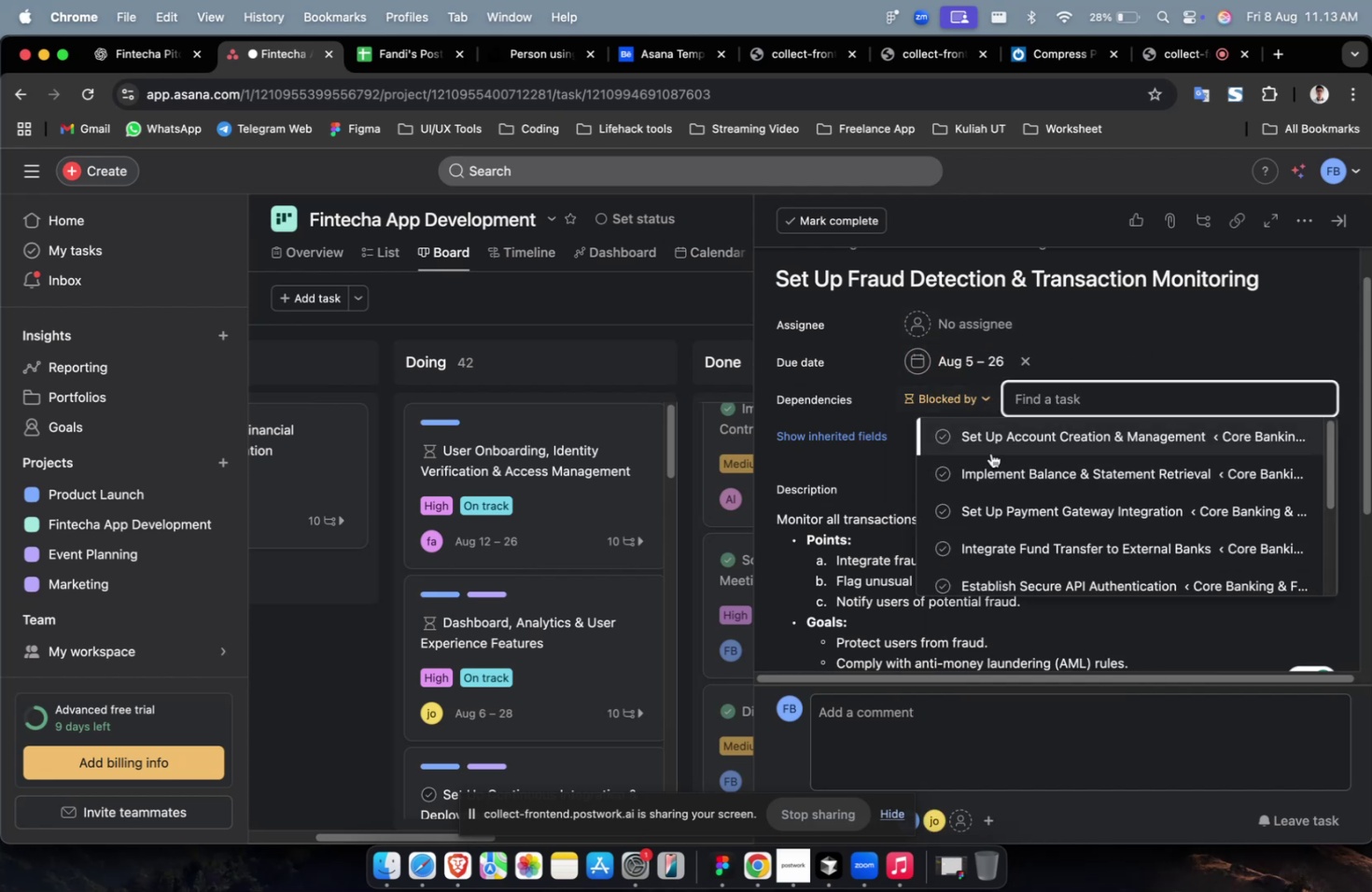 
triple_click([990, 468])
 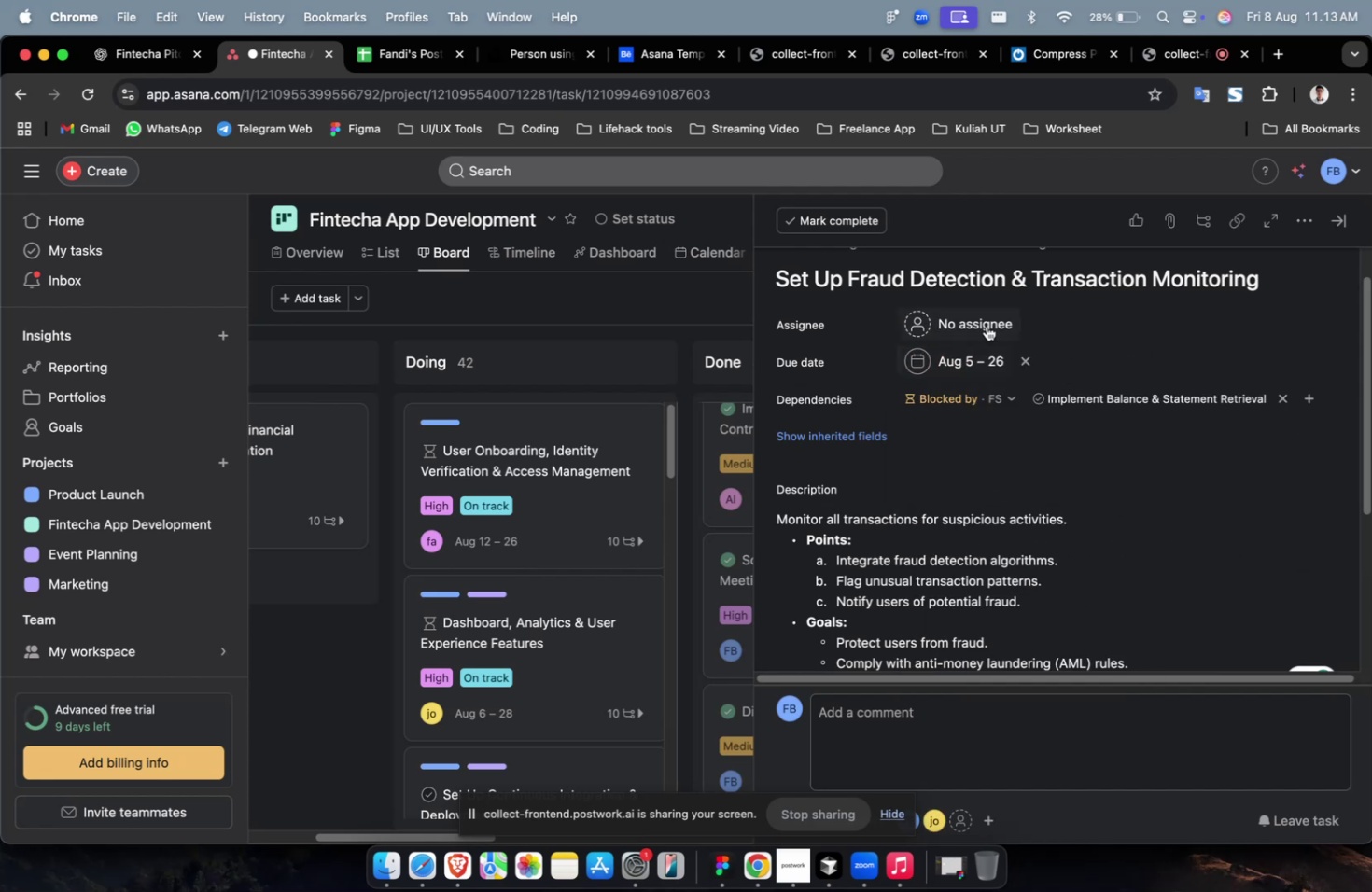 
triple_click([986, 326])
 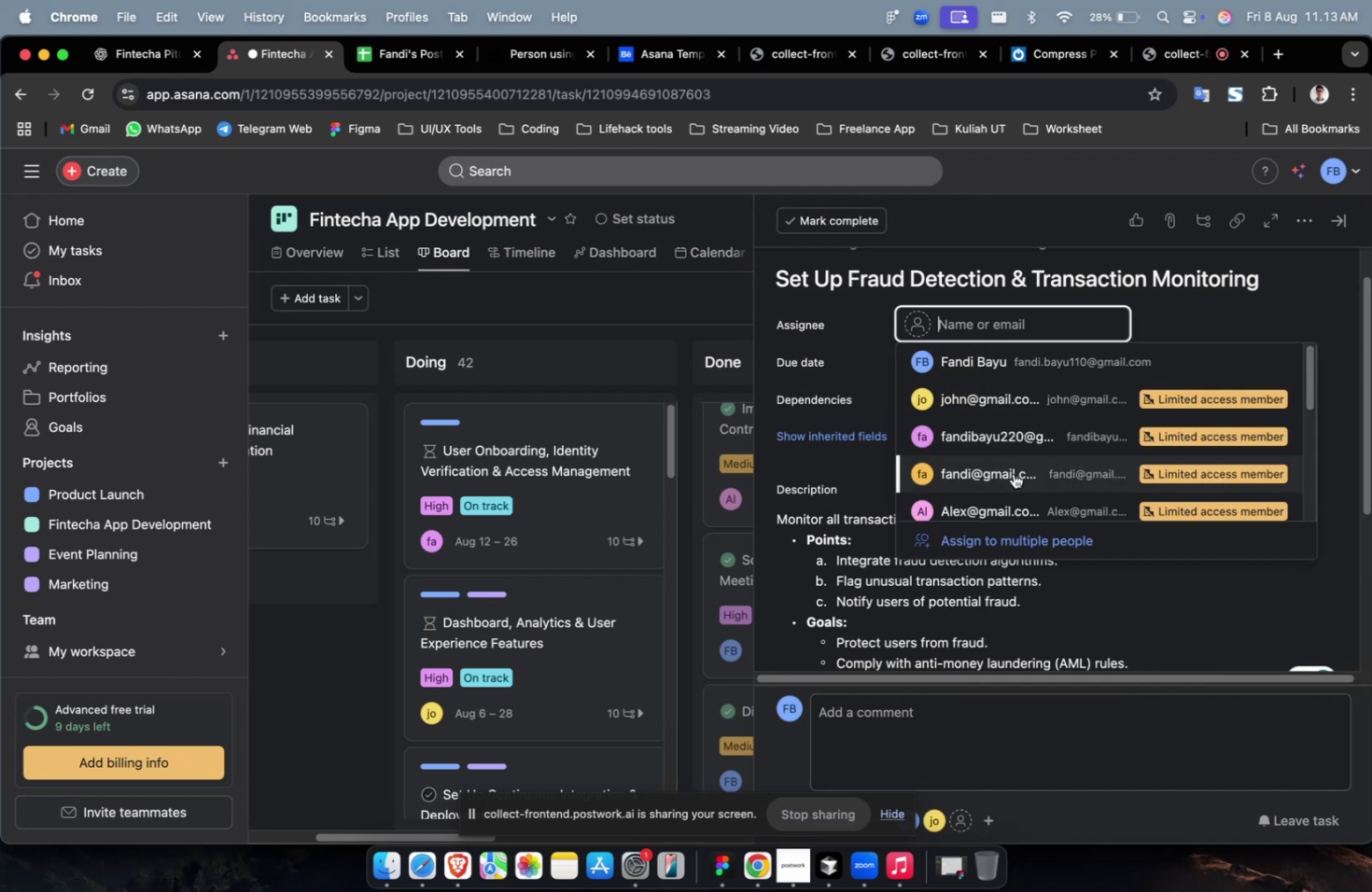 
triple_click([1011, 481])
 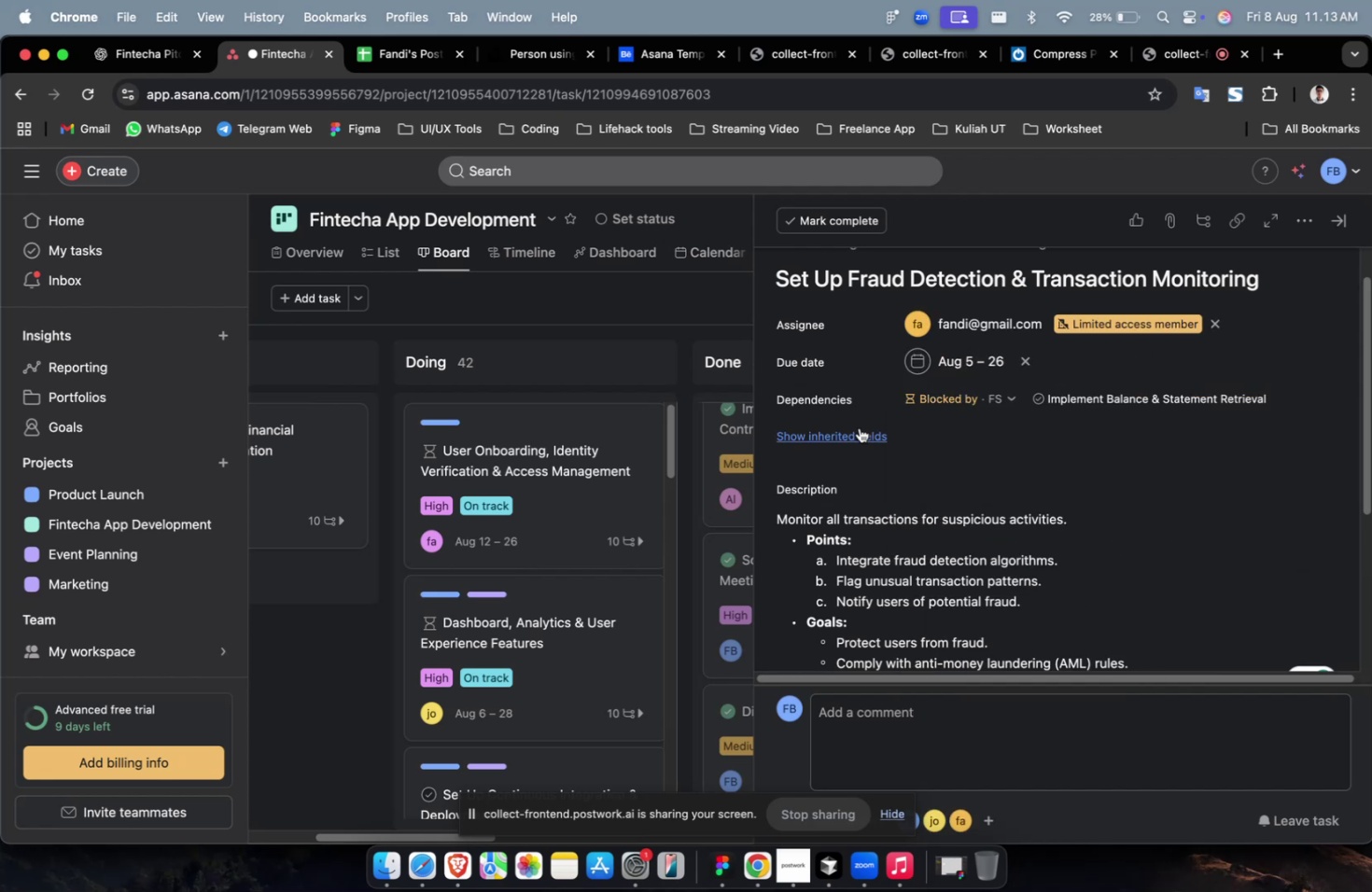 
left_click([859, 428])
 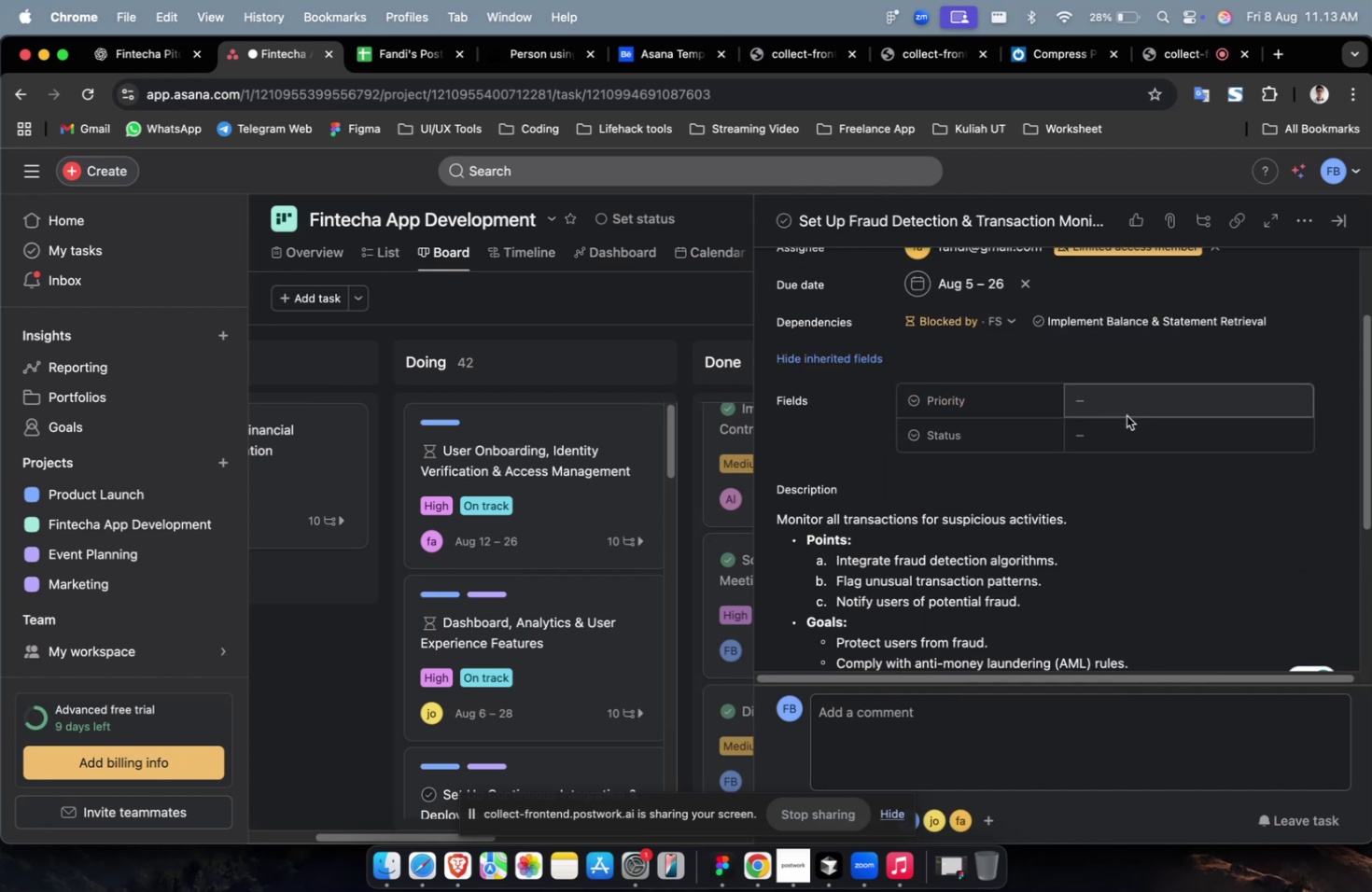 
double_click([1127, 413])
 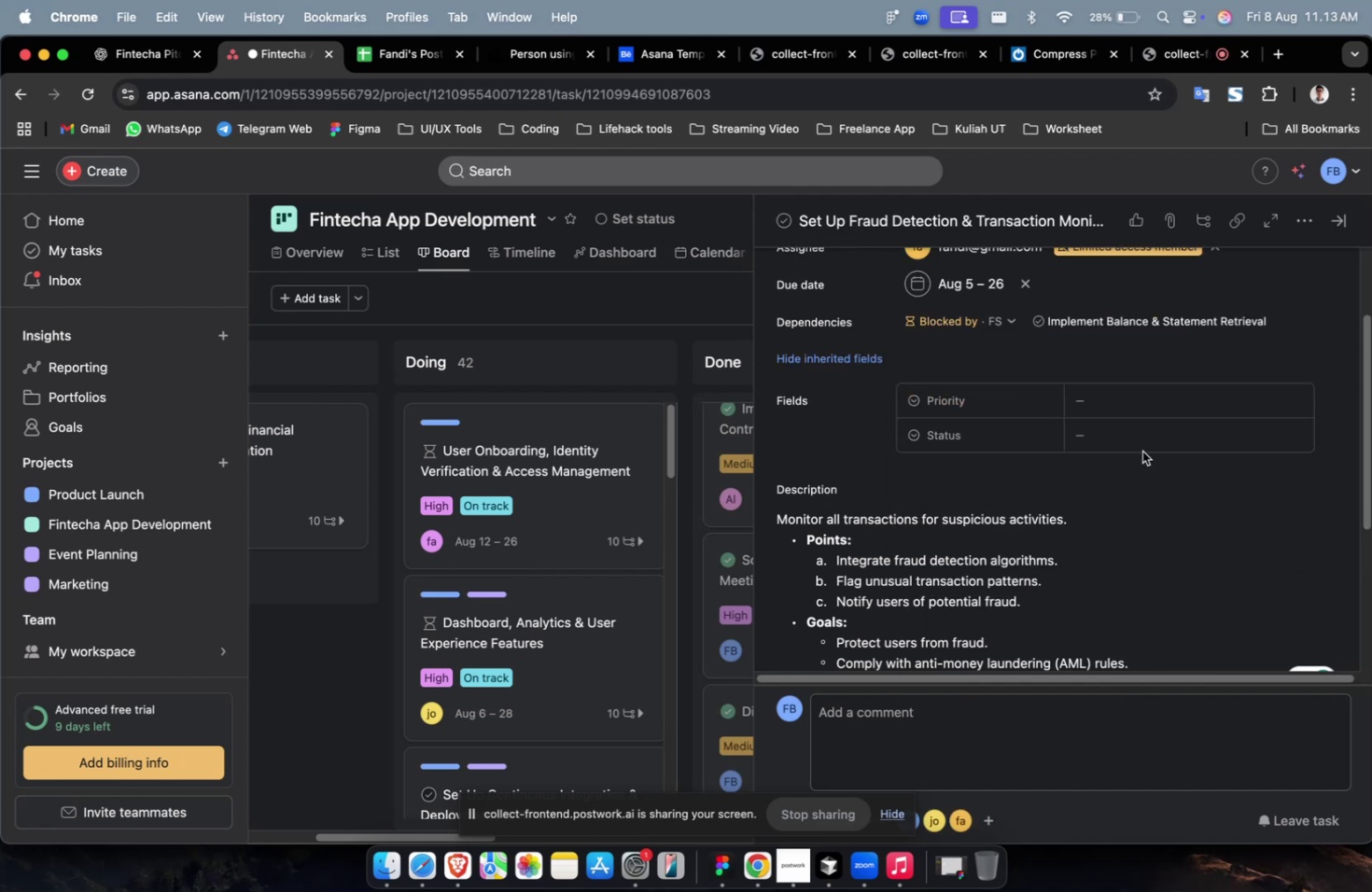 
left_click([1133, 408])
 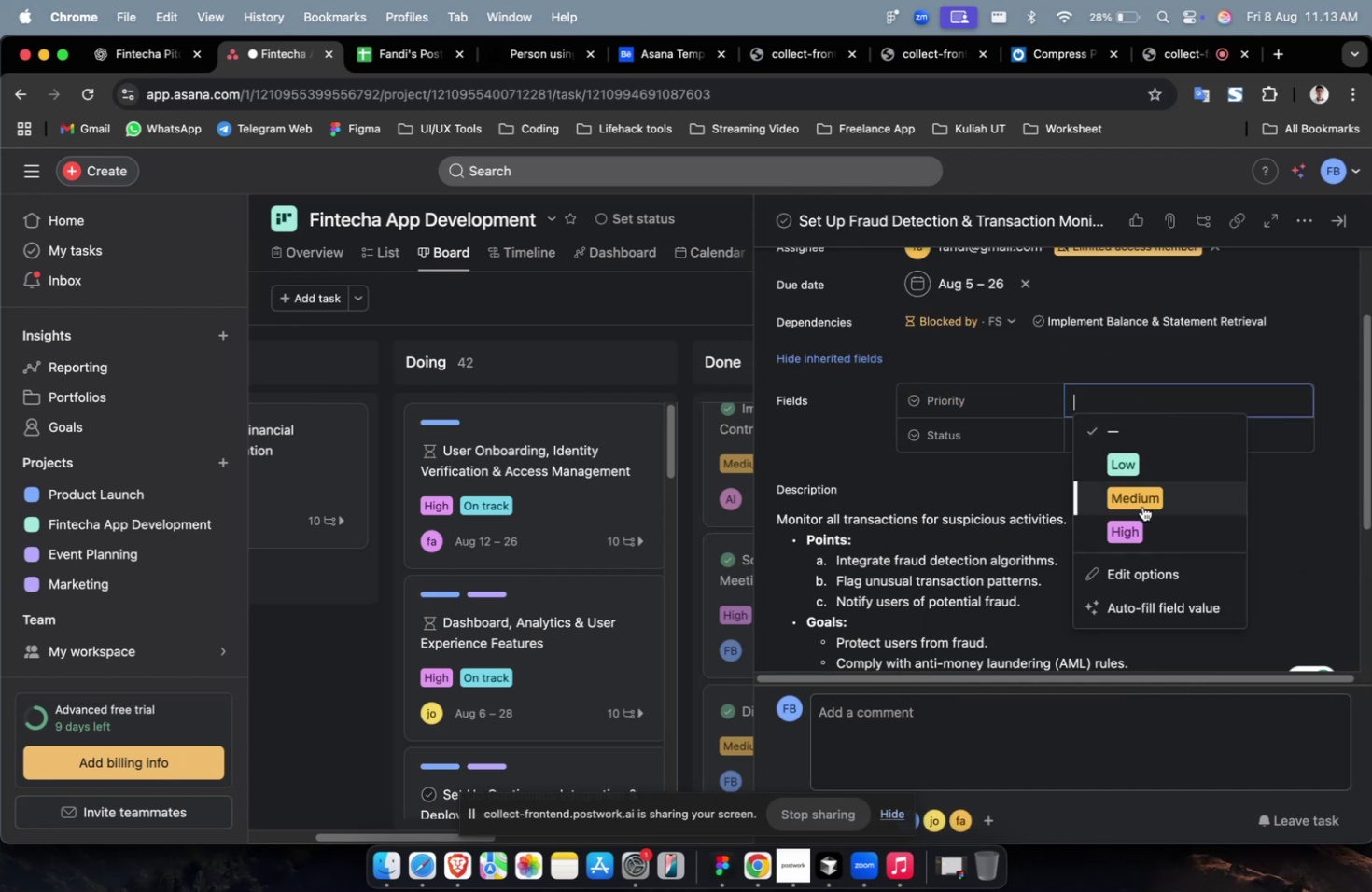 
double_click([1141, 506])
 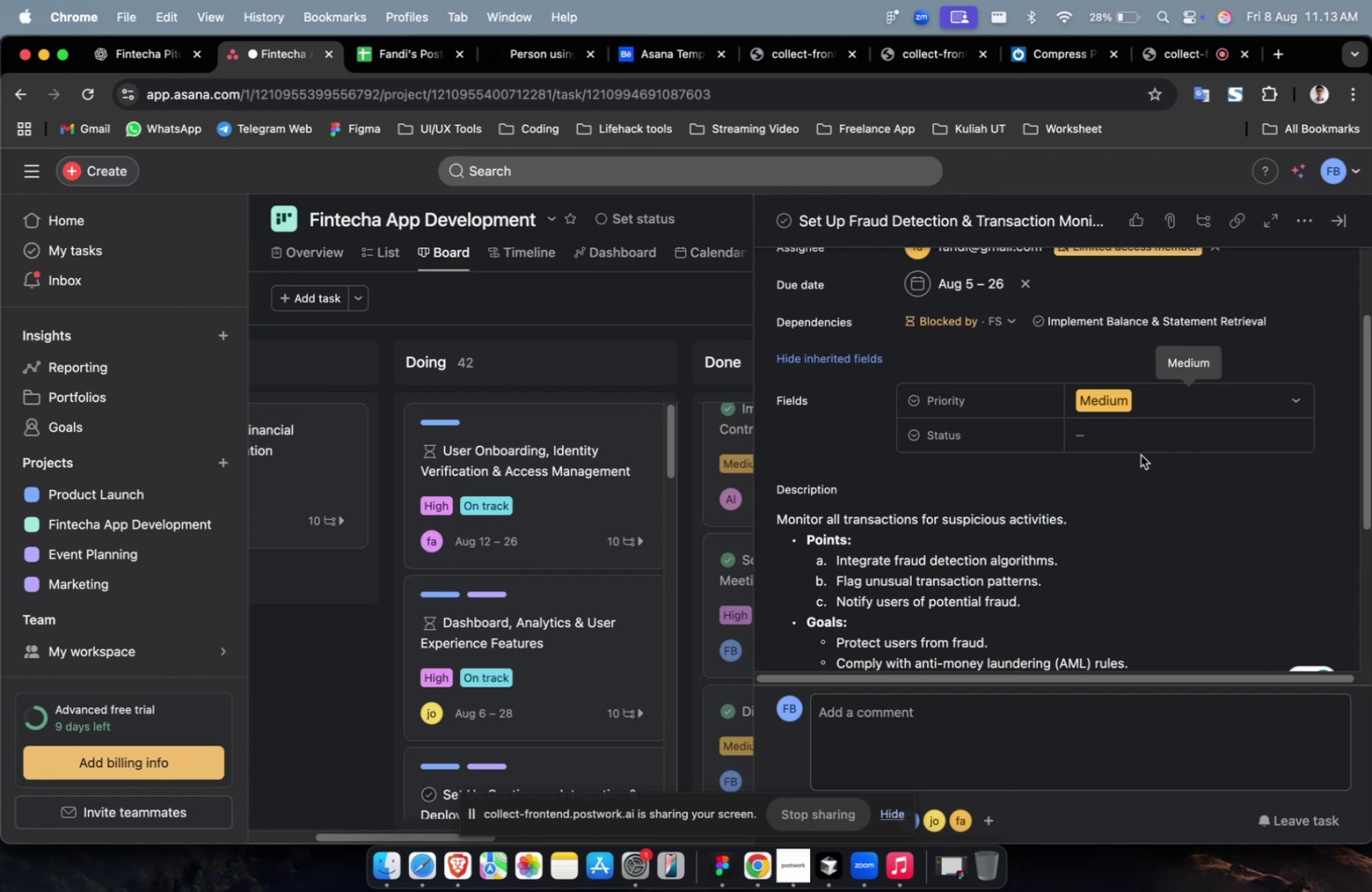 
triple_click([1140, 454])
 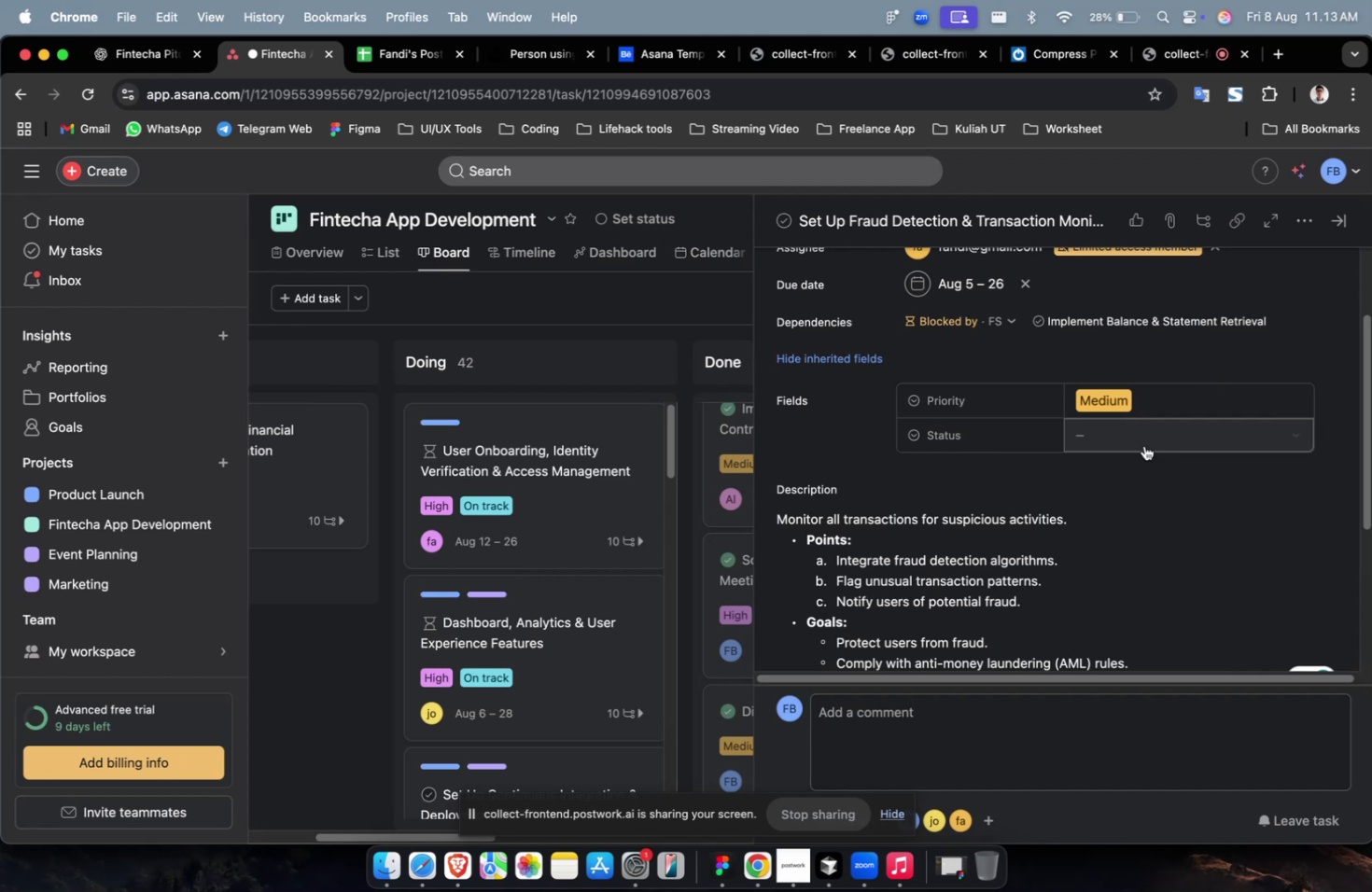 
triple_click([1143, 445])
 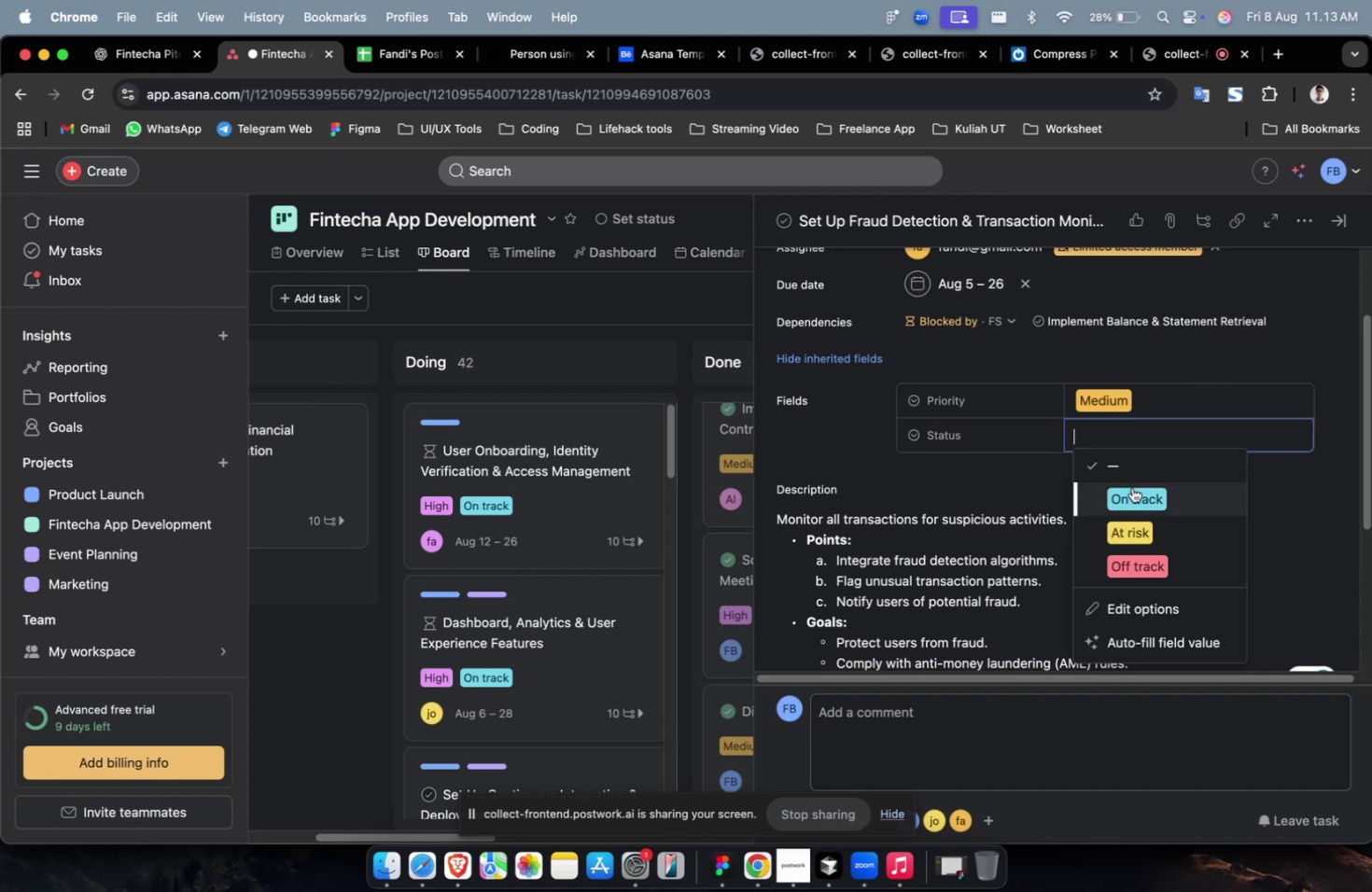 
triple_click([1131, 487])
 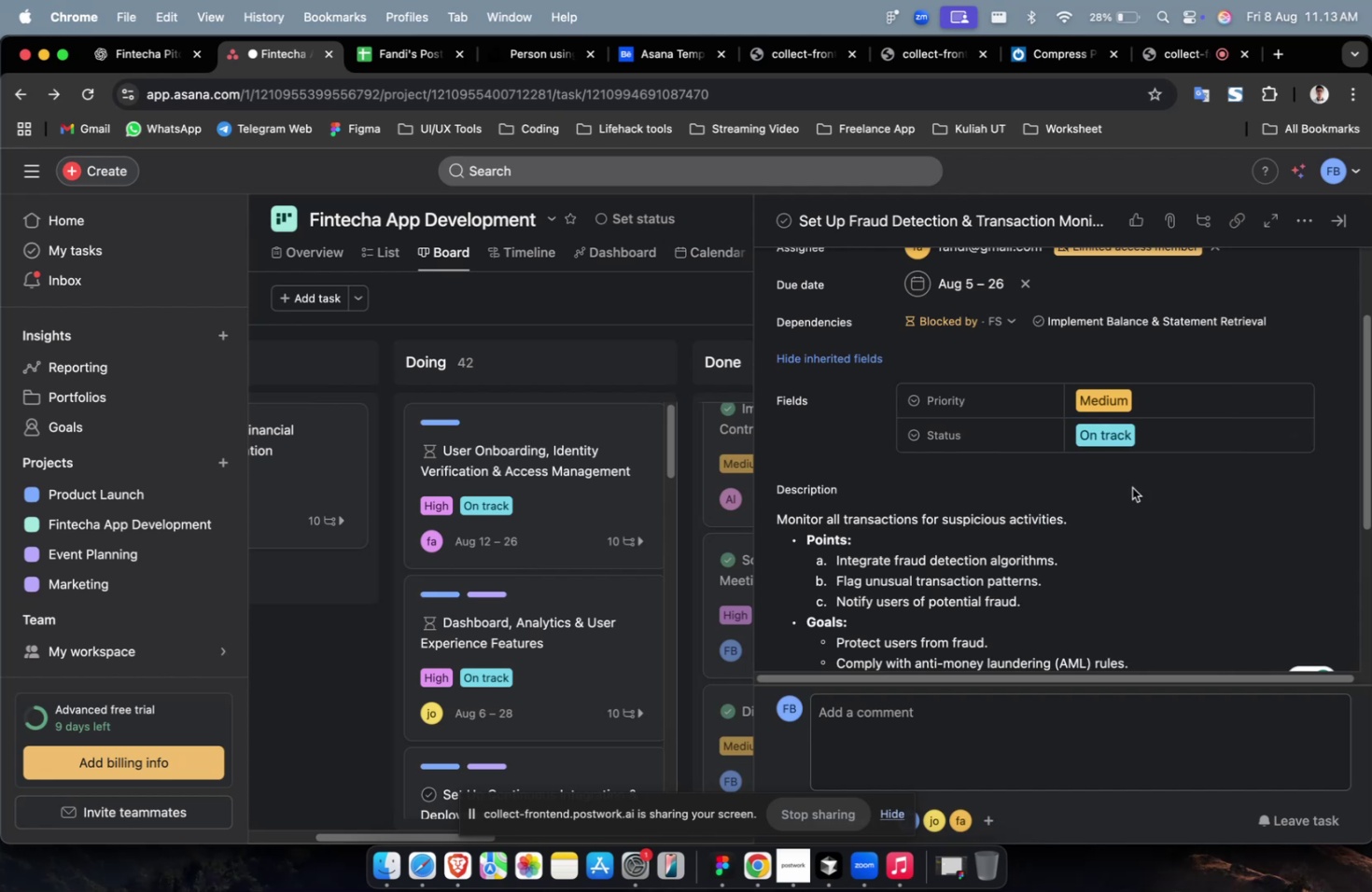 
scroll: coordinate [1130, 495], scroll_direction: down, amount: 28.0
 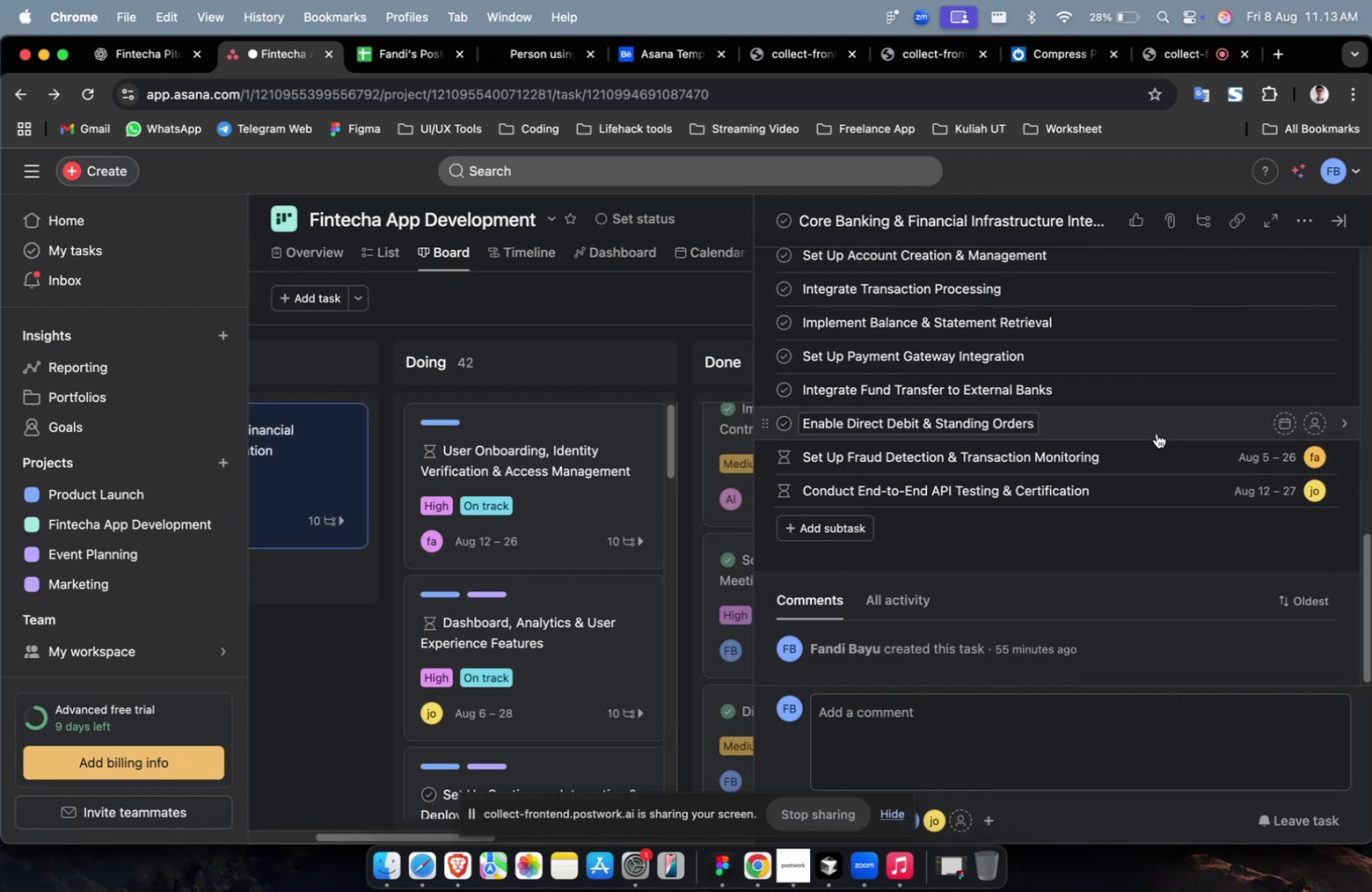 
left_click([1157, 428])
 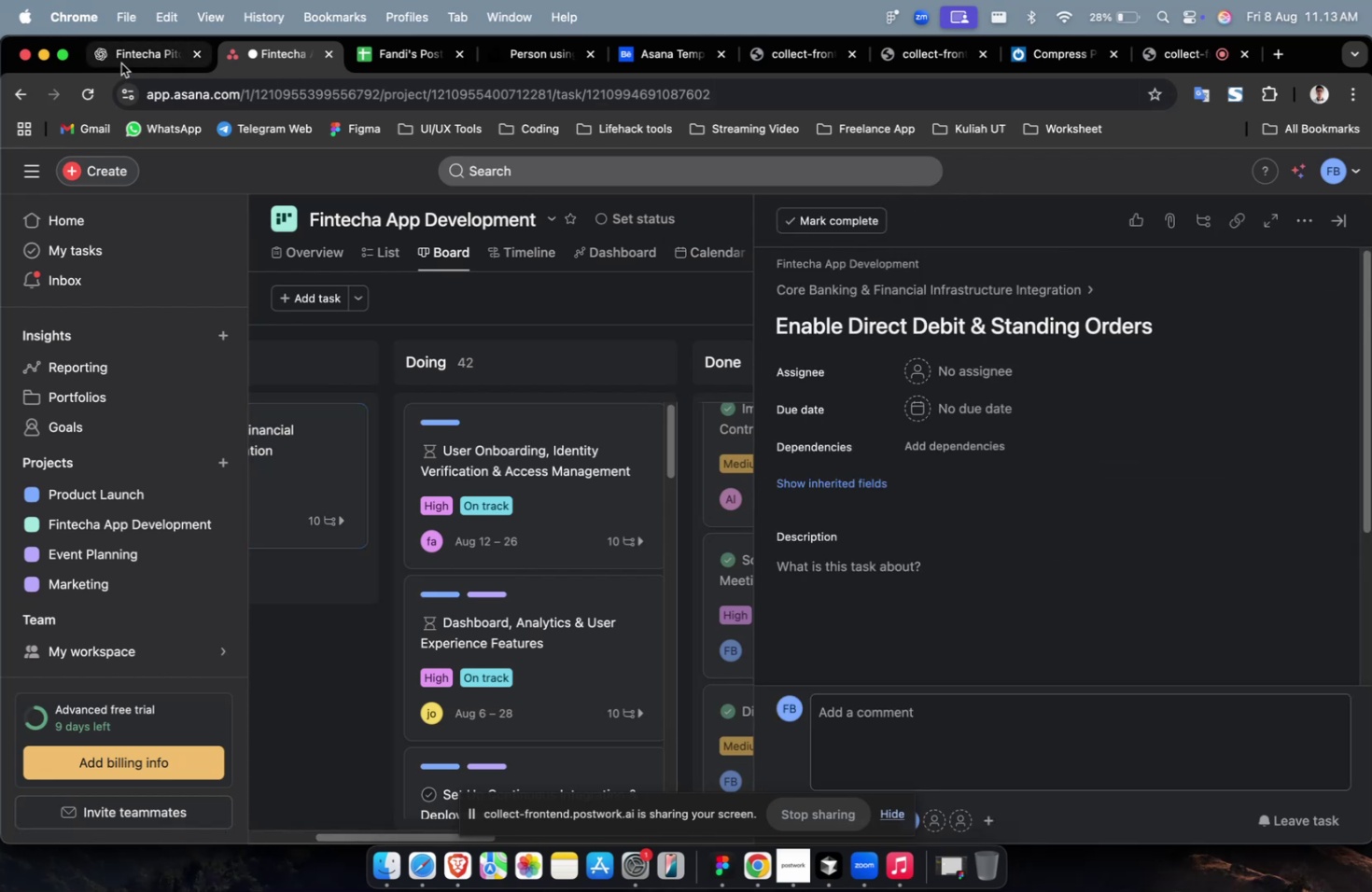 
scroll: coordinate [762, 521], scroll_direction: up, amount: 14.0
 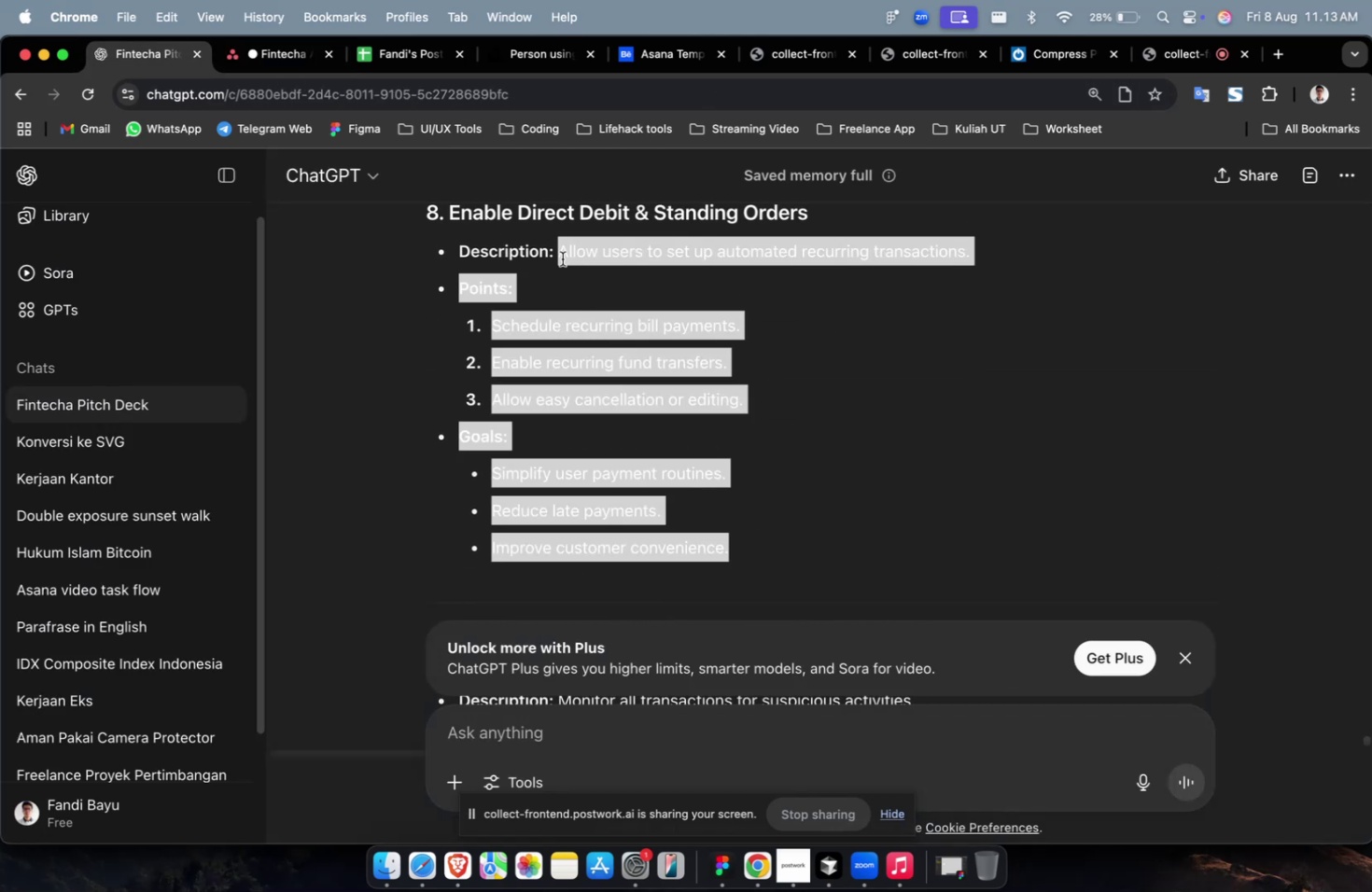 
key(Meta+CommandLeft)
 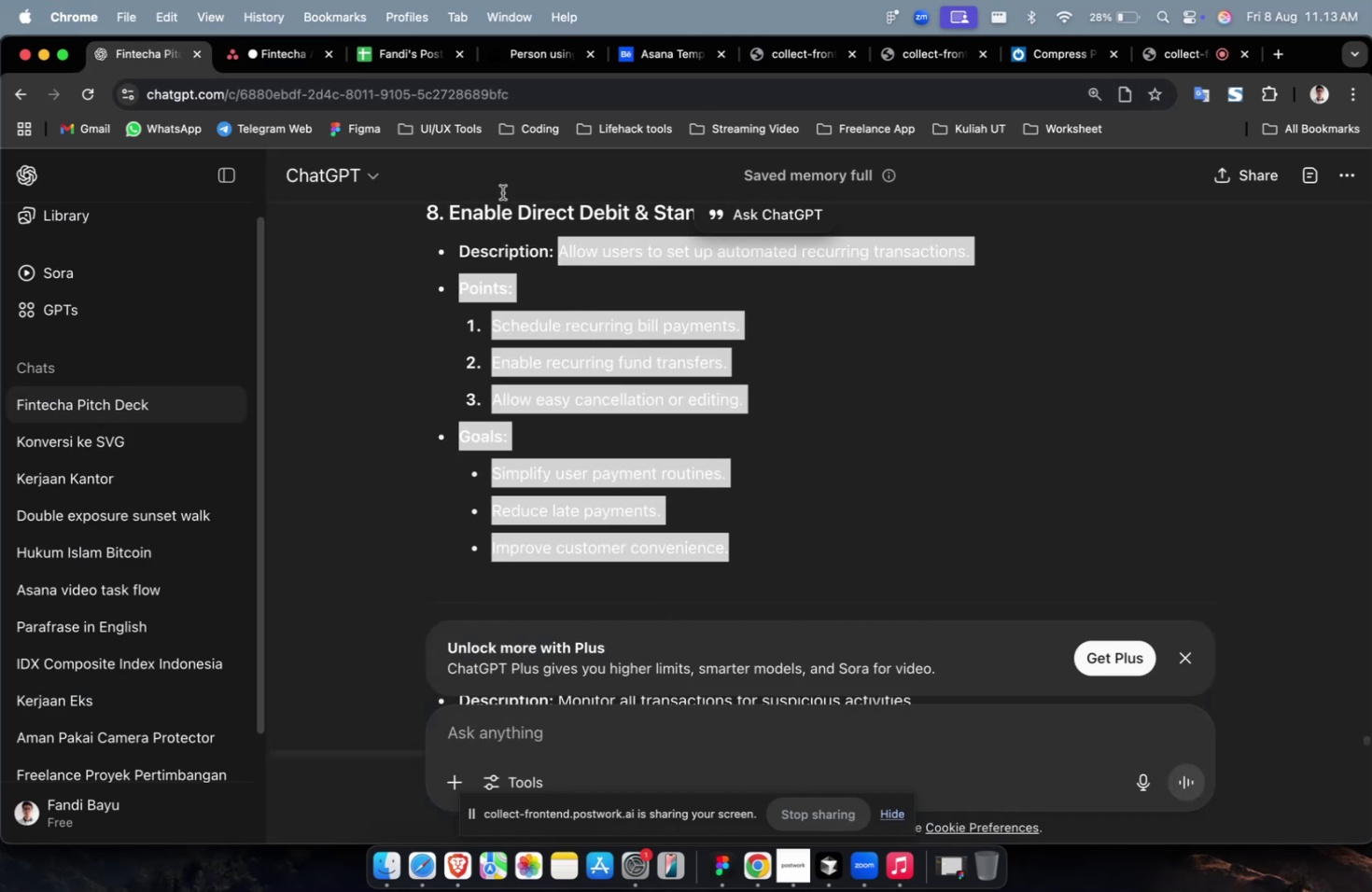 
key(Meta+C)
 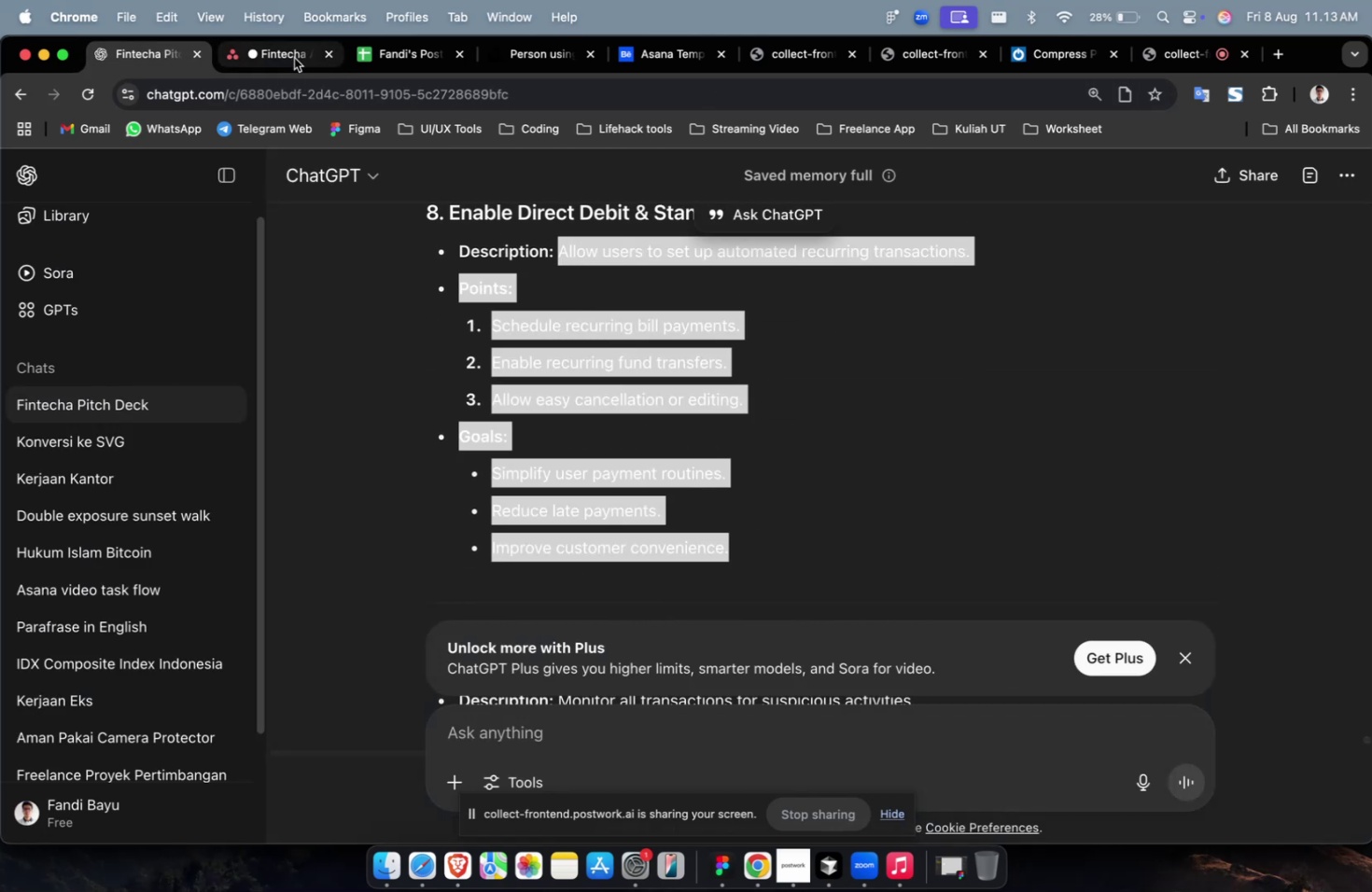 
left_click([293, 58])
 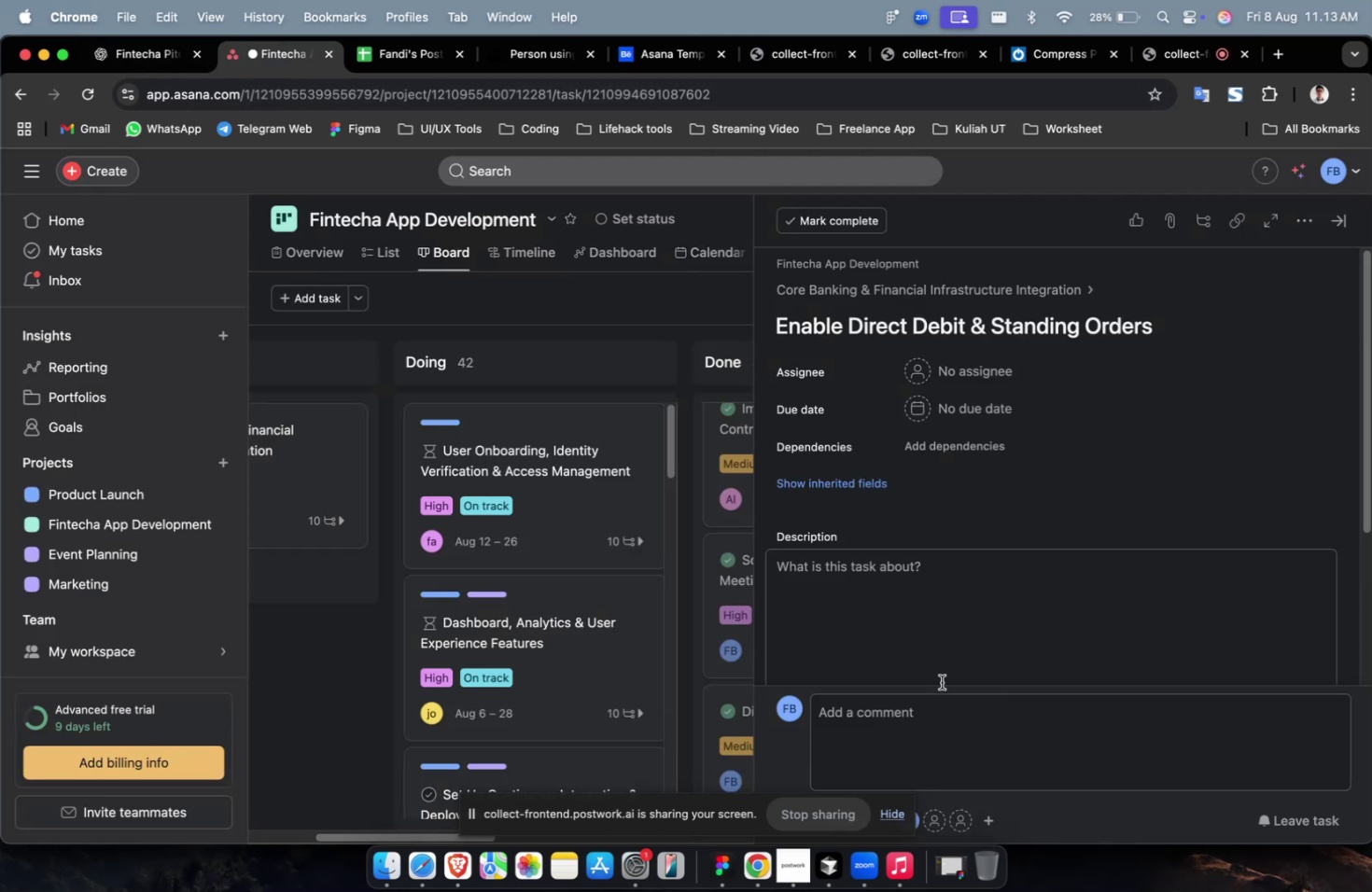 
double_click([942, 684])
 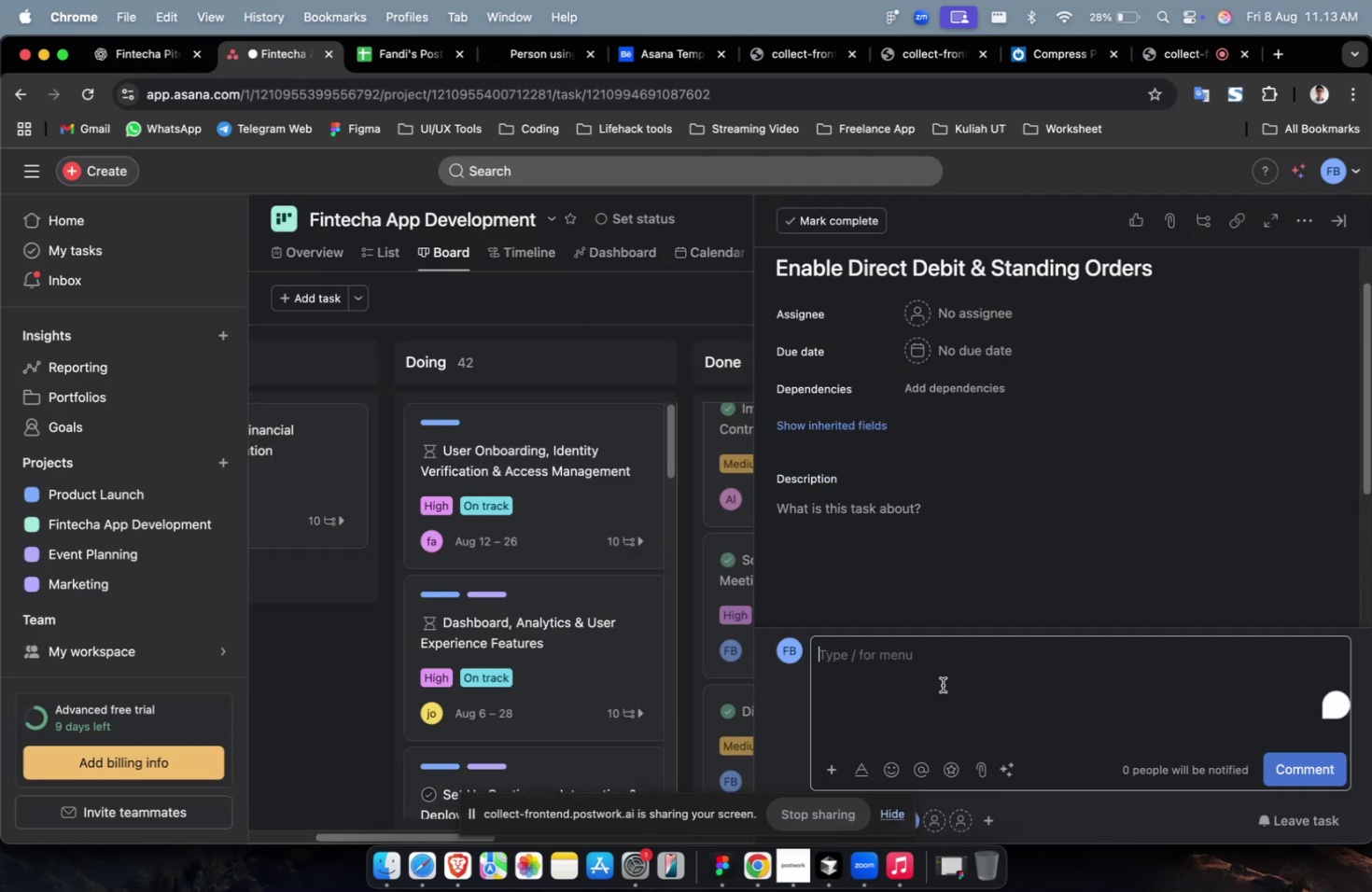 
key(Meta+CommandLeft)
 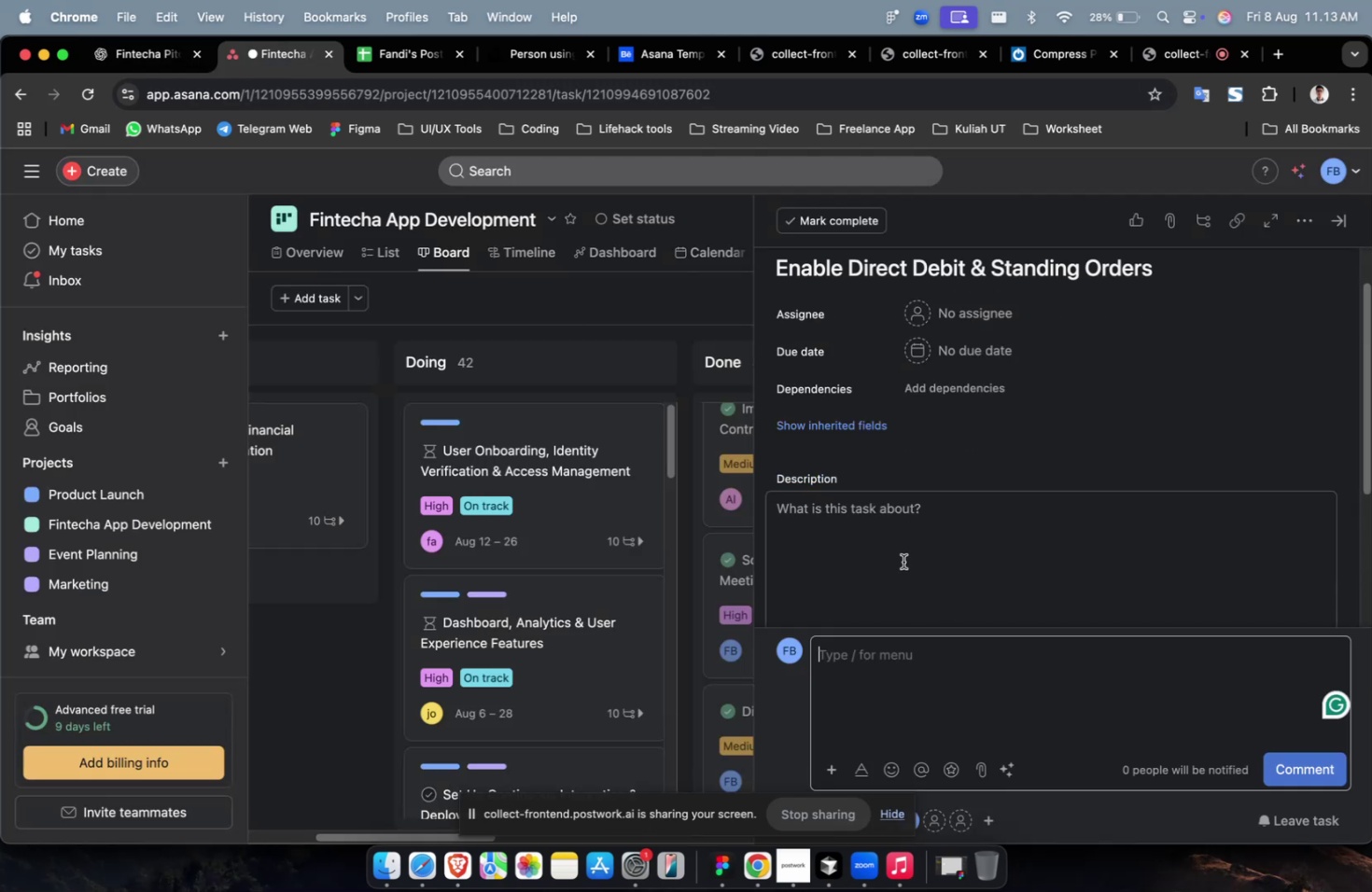 
triple_click([903, 557])
 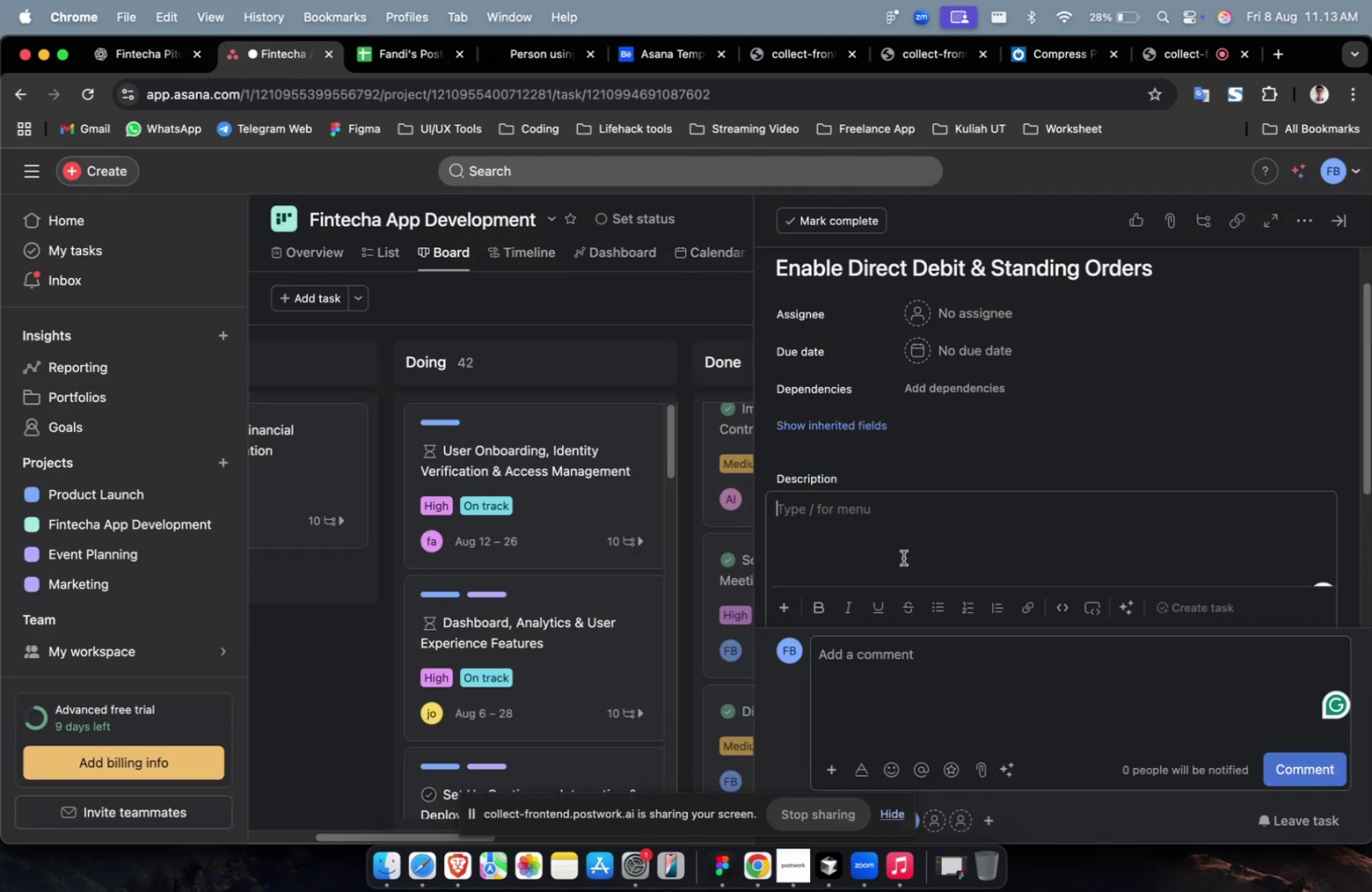 
key(Meta+CommandLeft)
 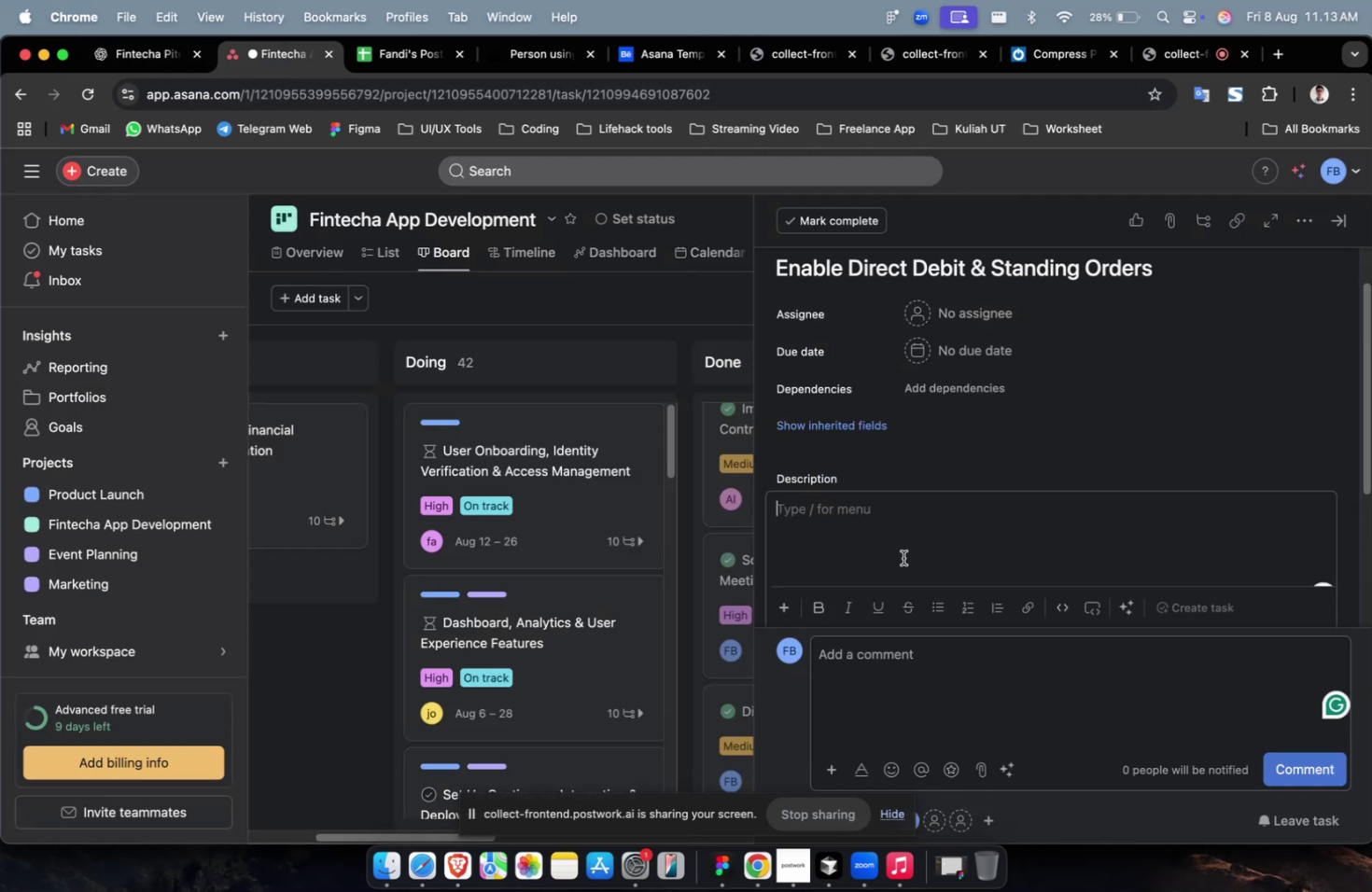 
key(Meta+V)
 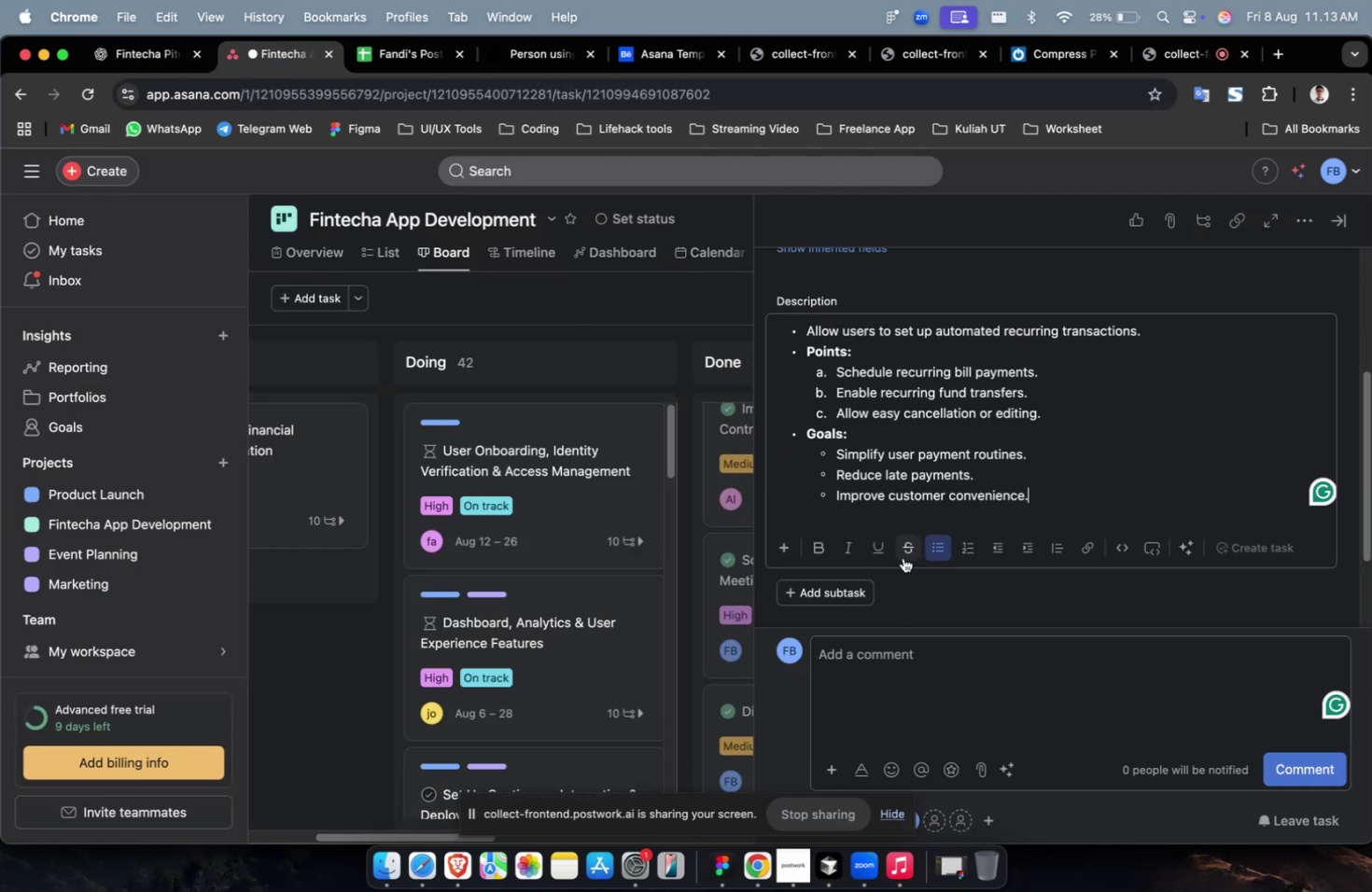 
scroll: coordinate [903, 557], scroll_direction: up, amount: 4.0
 